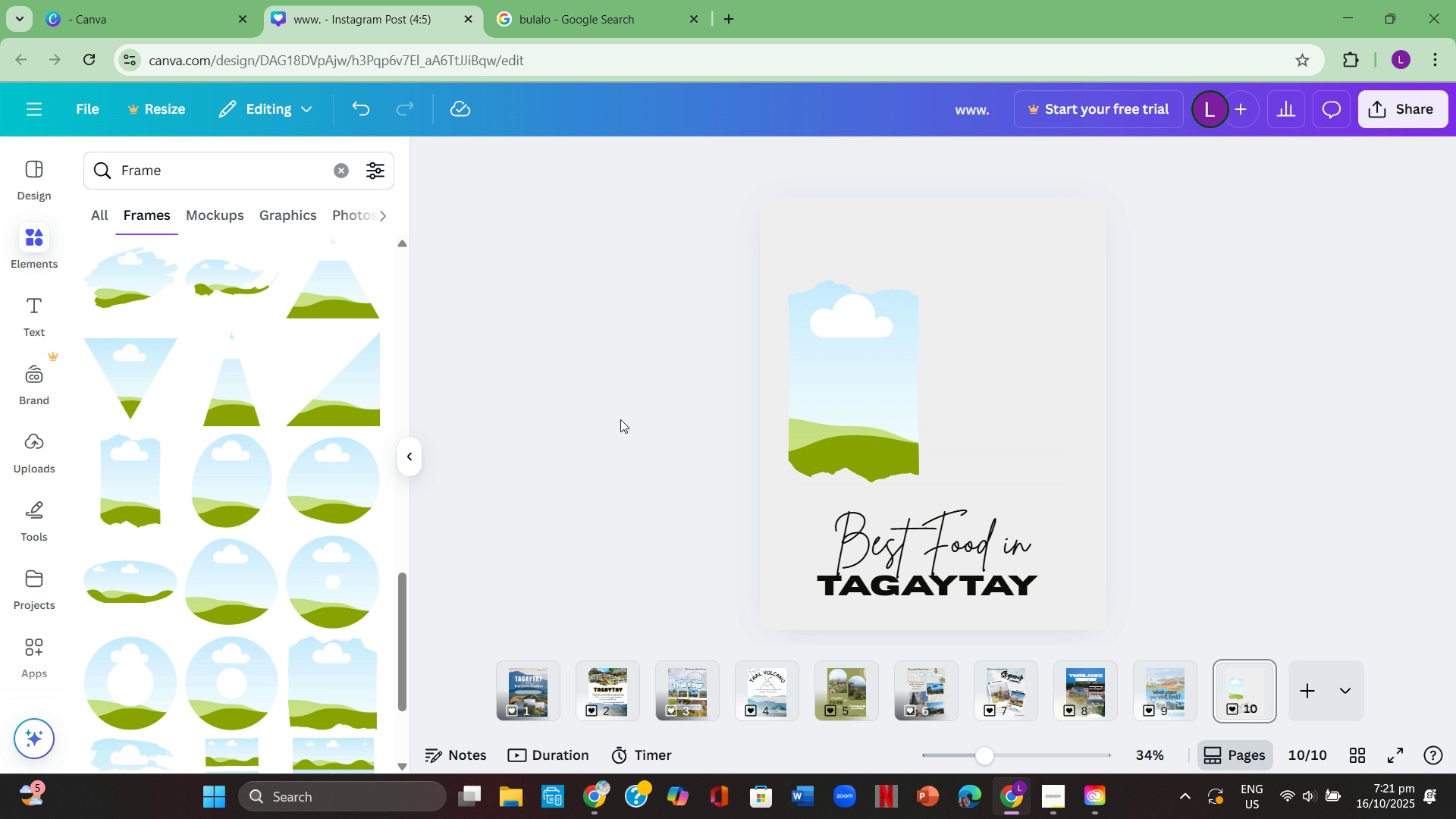 
key(Control+V)
 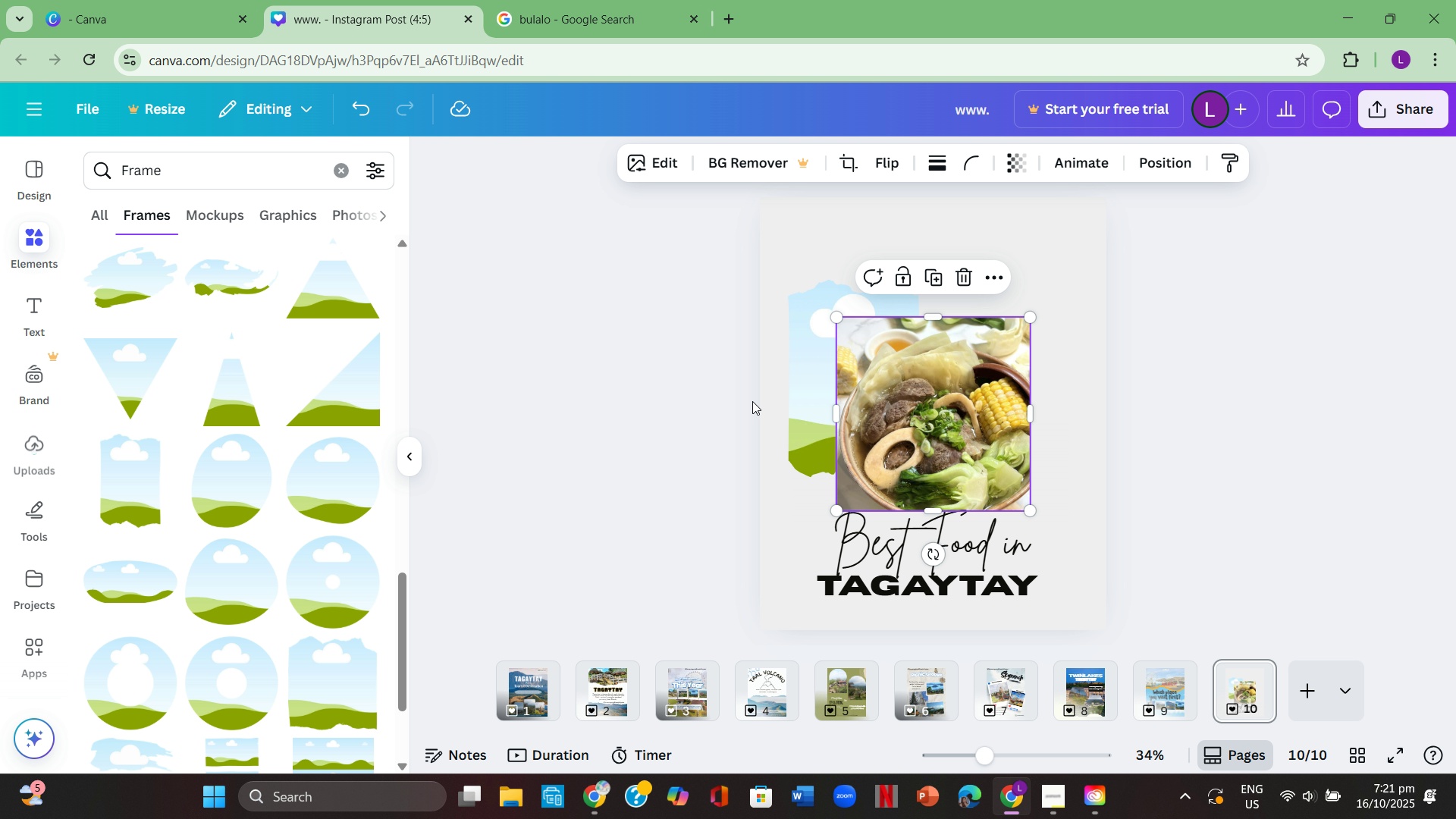 
left_click_drag(start_coordinate=[909, 410], to_coordinate=[850, 369])
 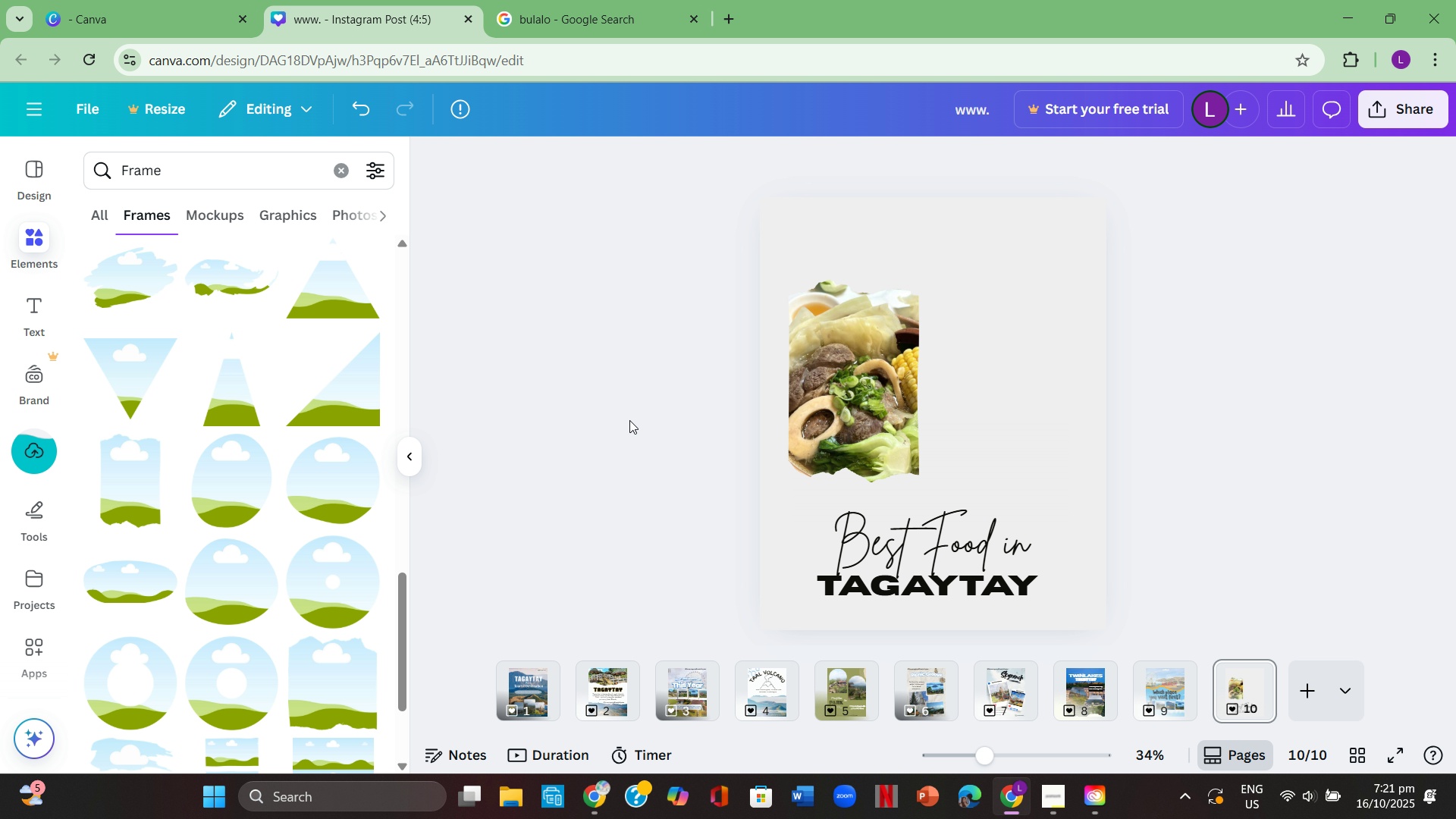 
left_click([629, 420])
 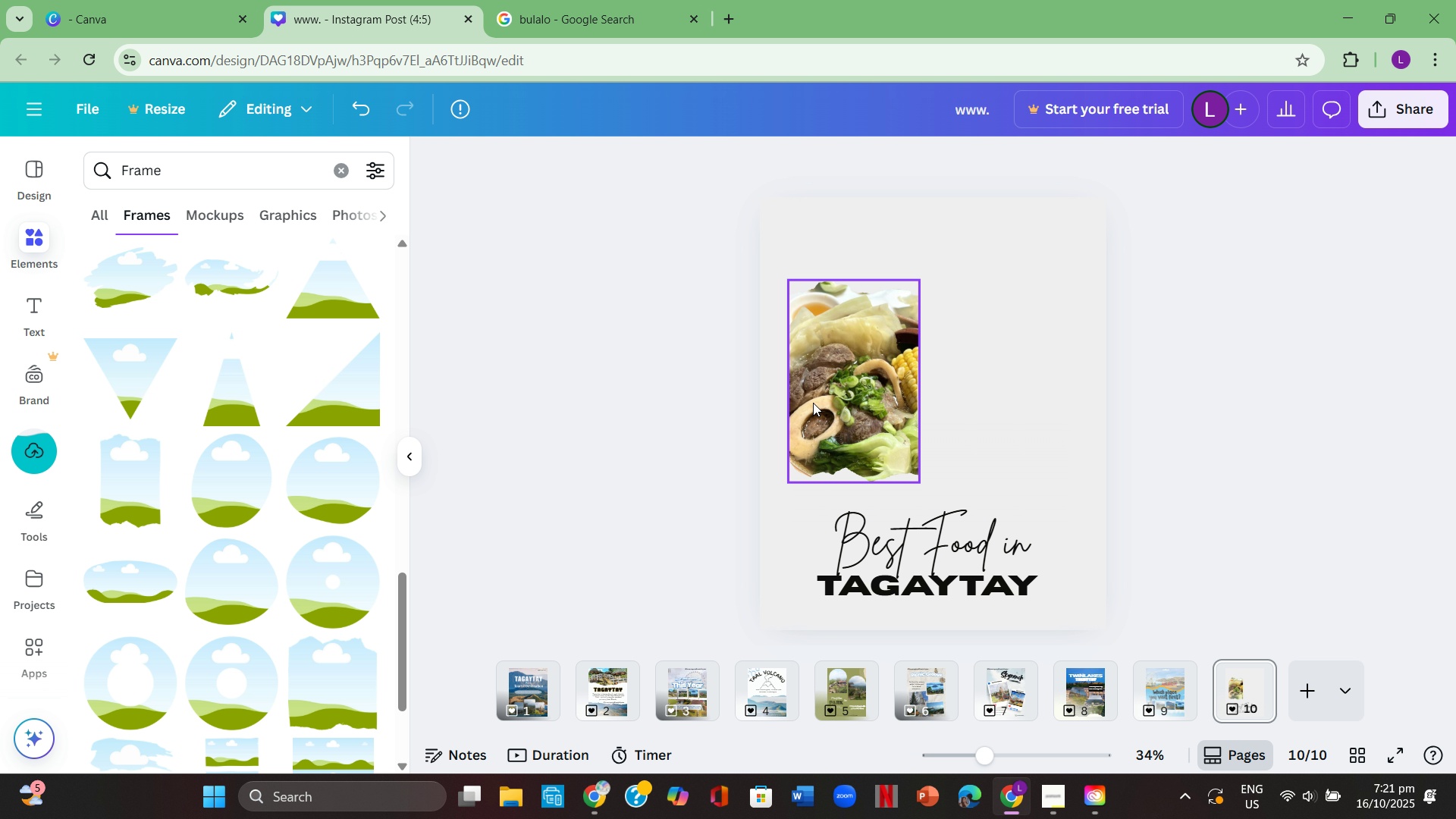 
left_click_drag(start_coordinate=[813, 403], to_coordinate=[802, 417])
 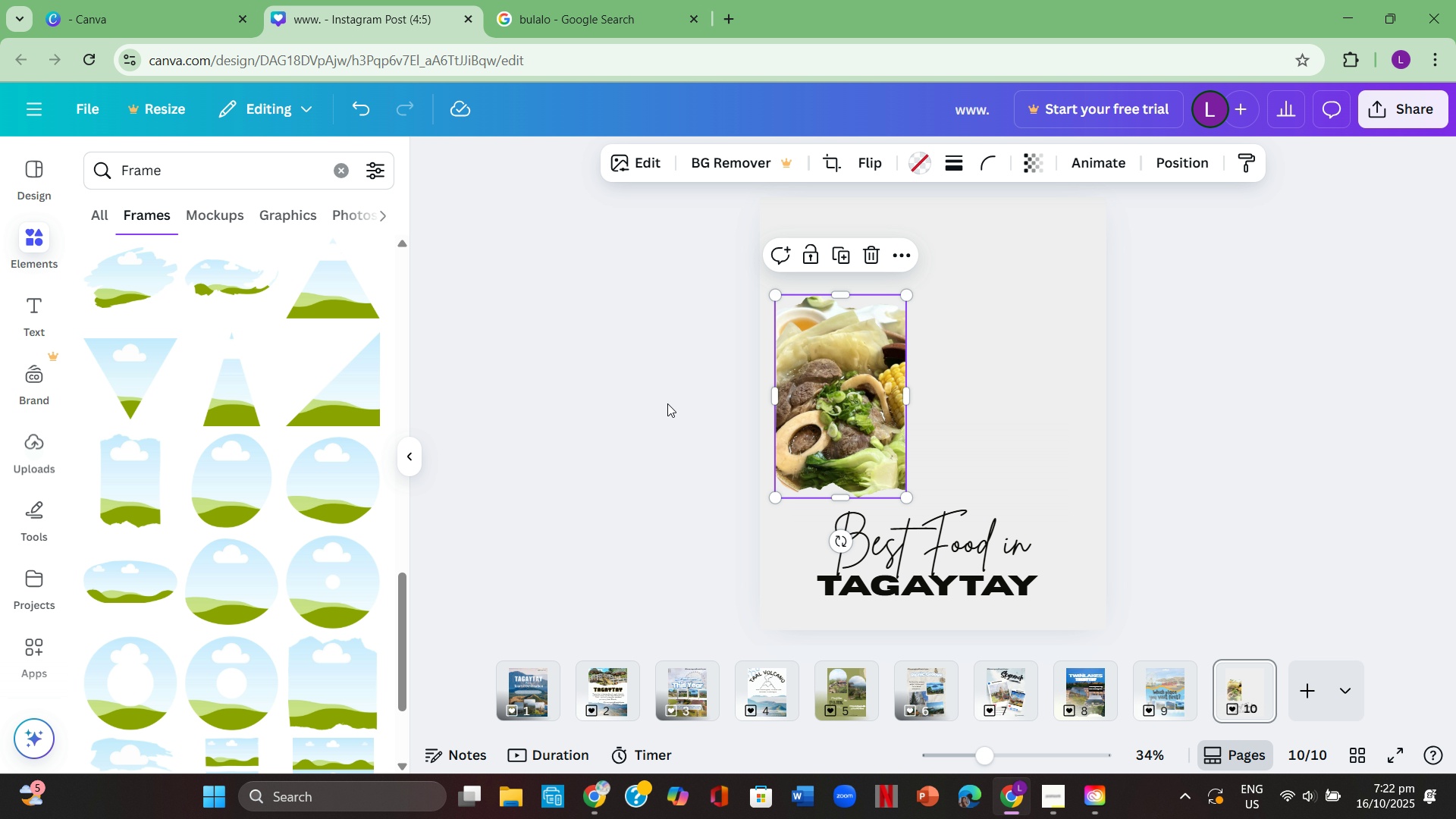 
left_click([667, 403])
 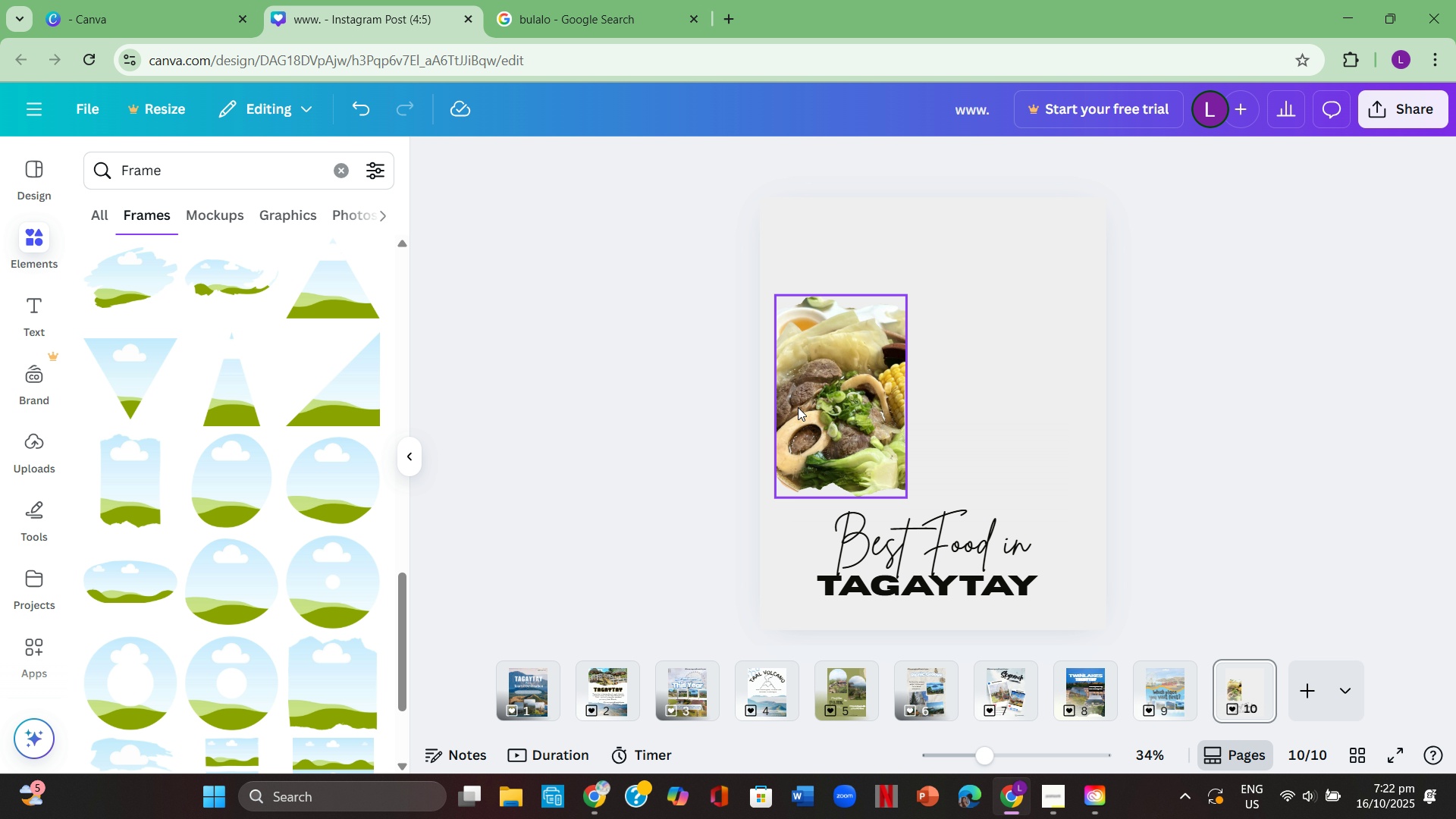 
left_click([825, 404])
 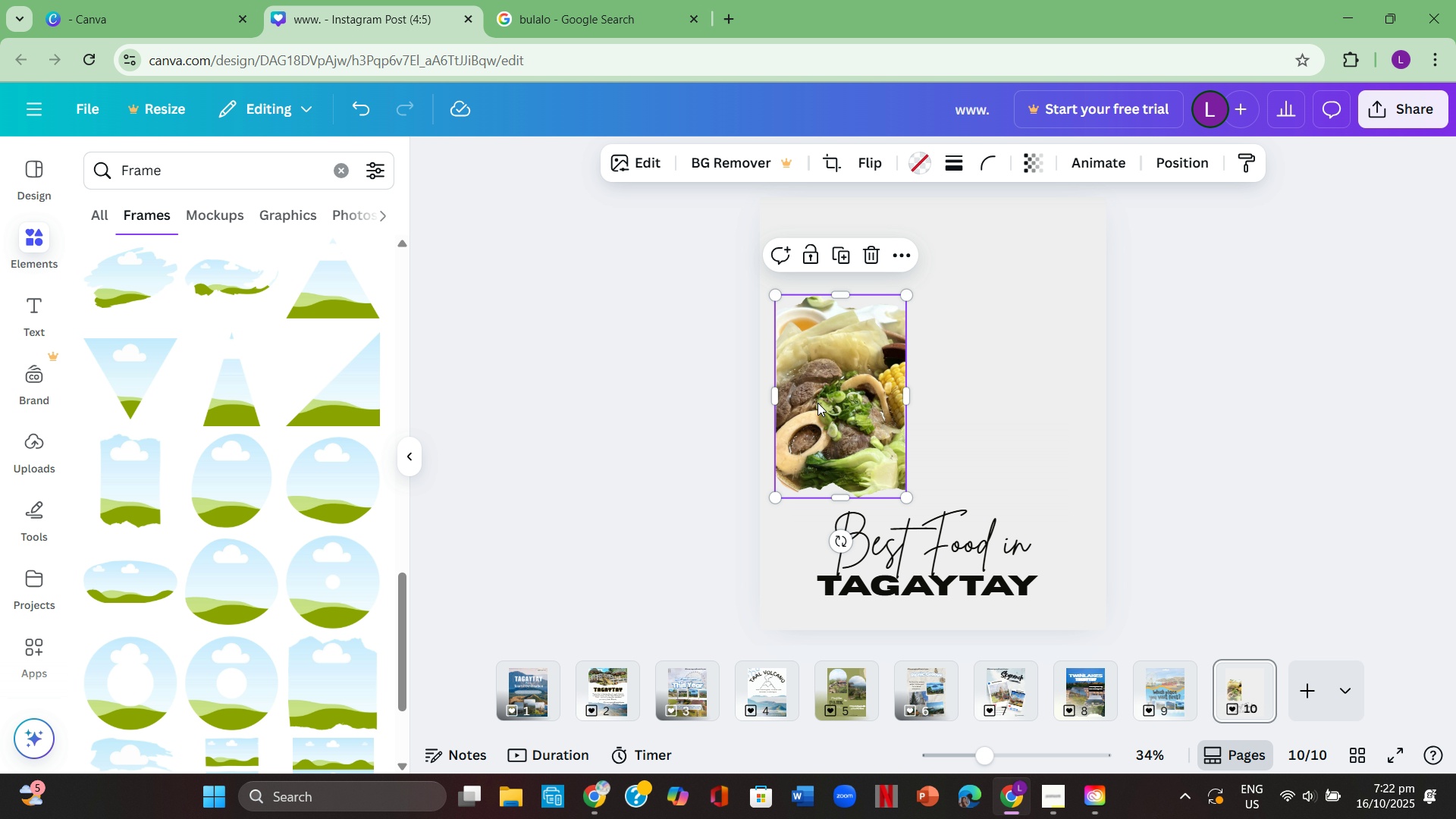 
key(Control+ControlLeft)
 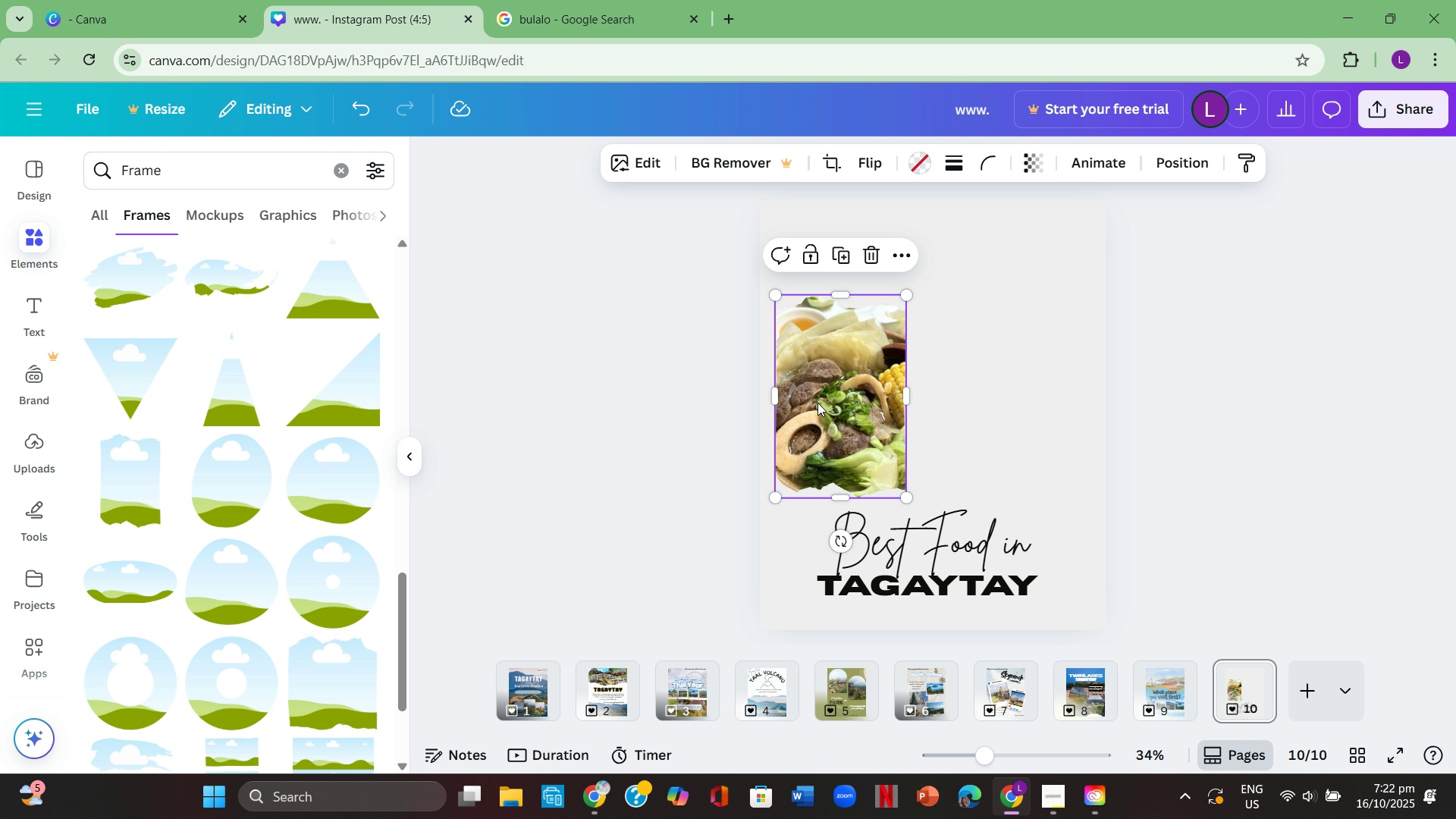 
key(Control+C)
 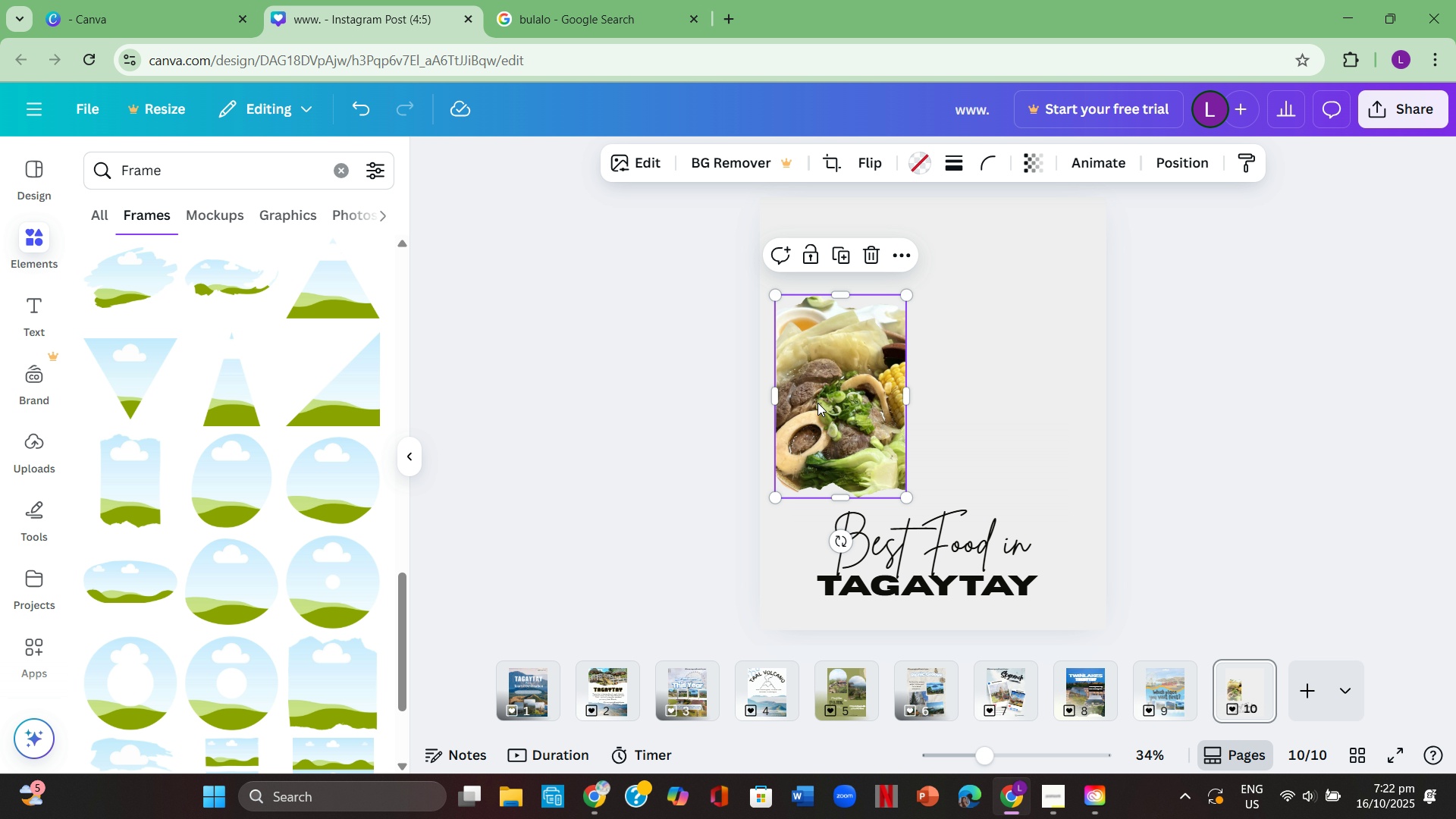 
key(Control+ControlLeft)
 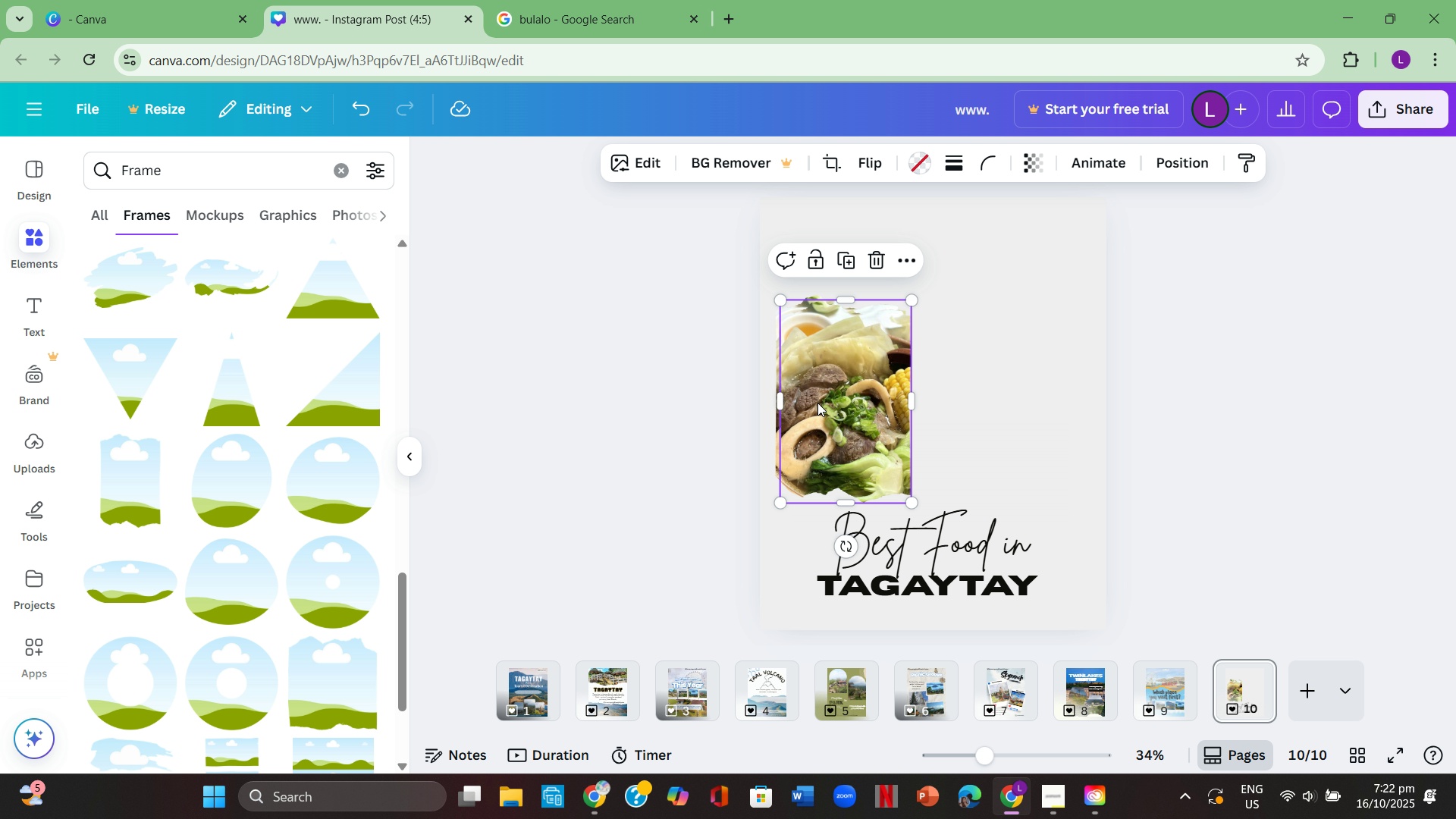 
key(Control+V)
 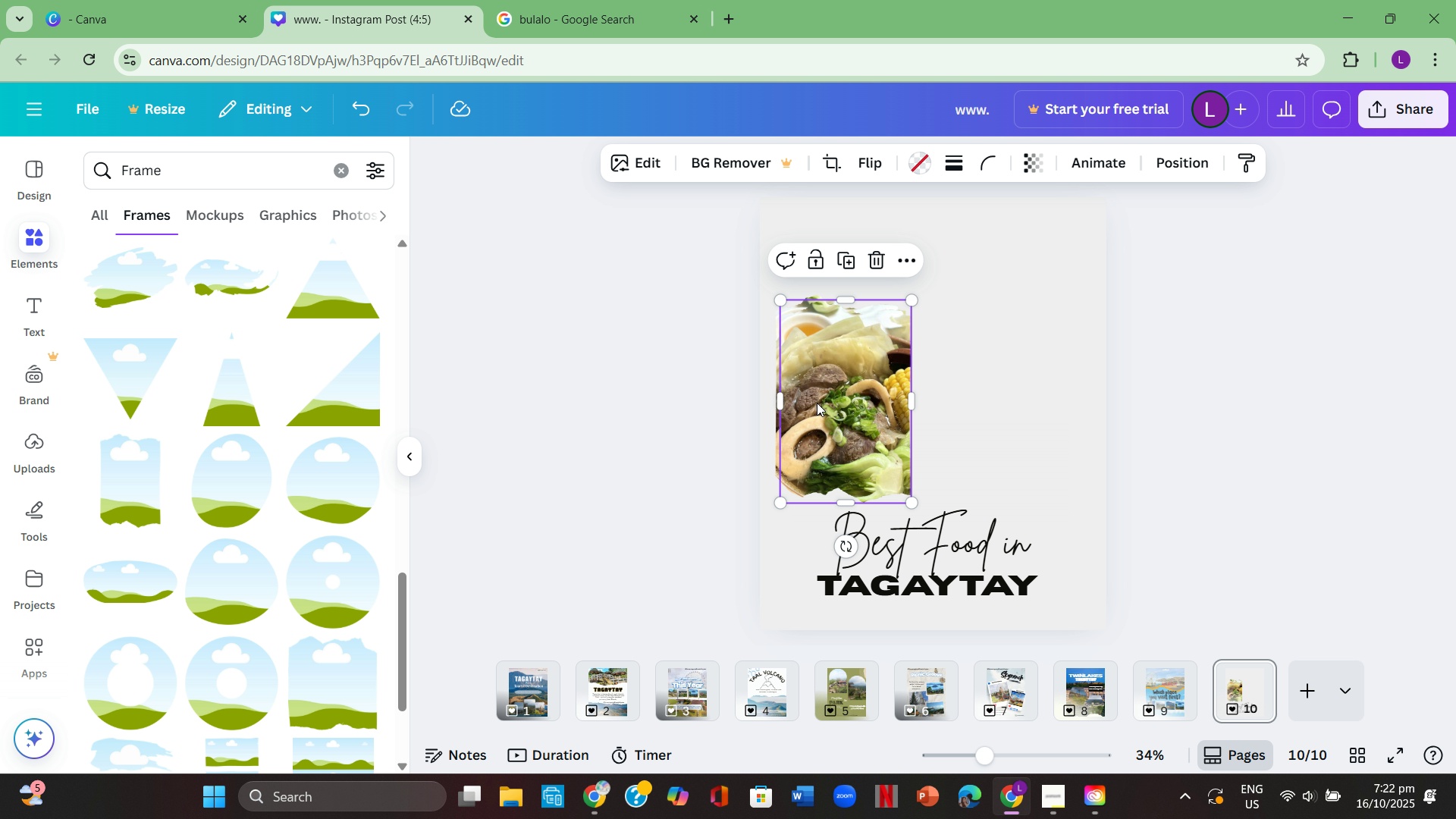 
left_click_drag(start_coordinate=[825, 403], to_coordinate=[1010, 395])
 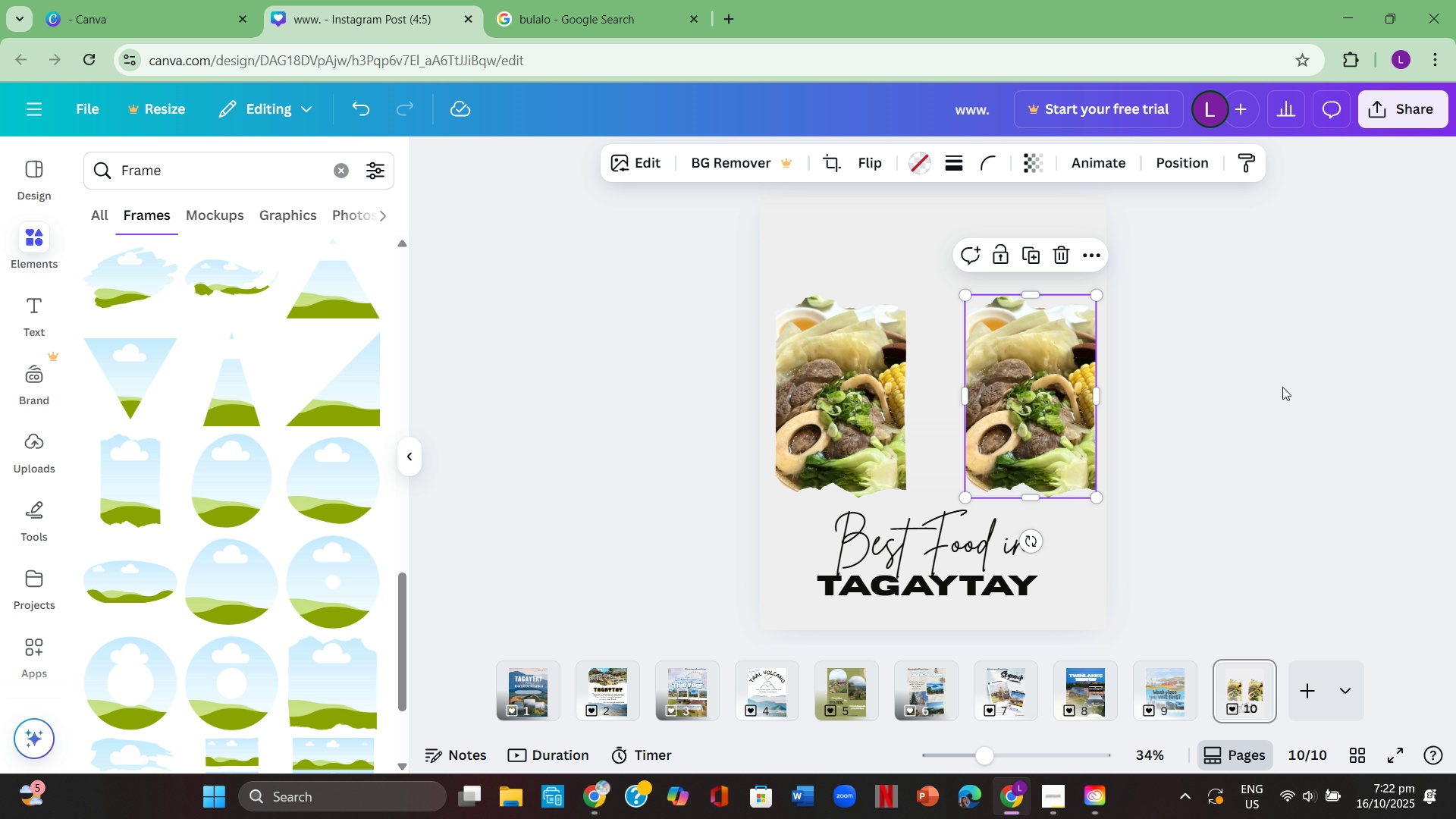 
left_click([1282, 387])
 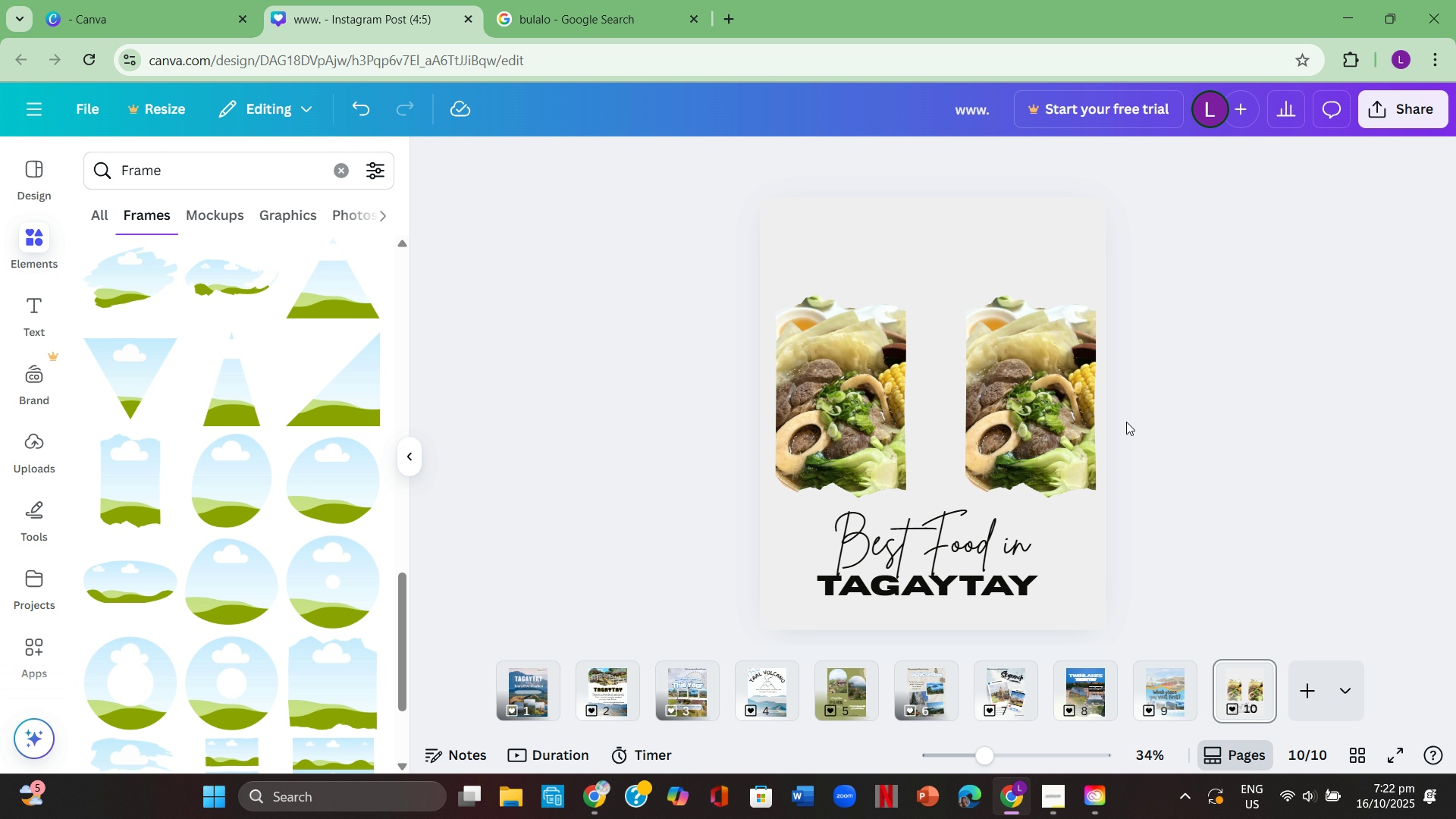 
wait(6.03)
 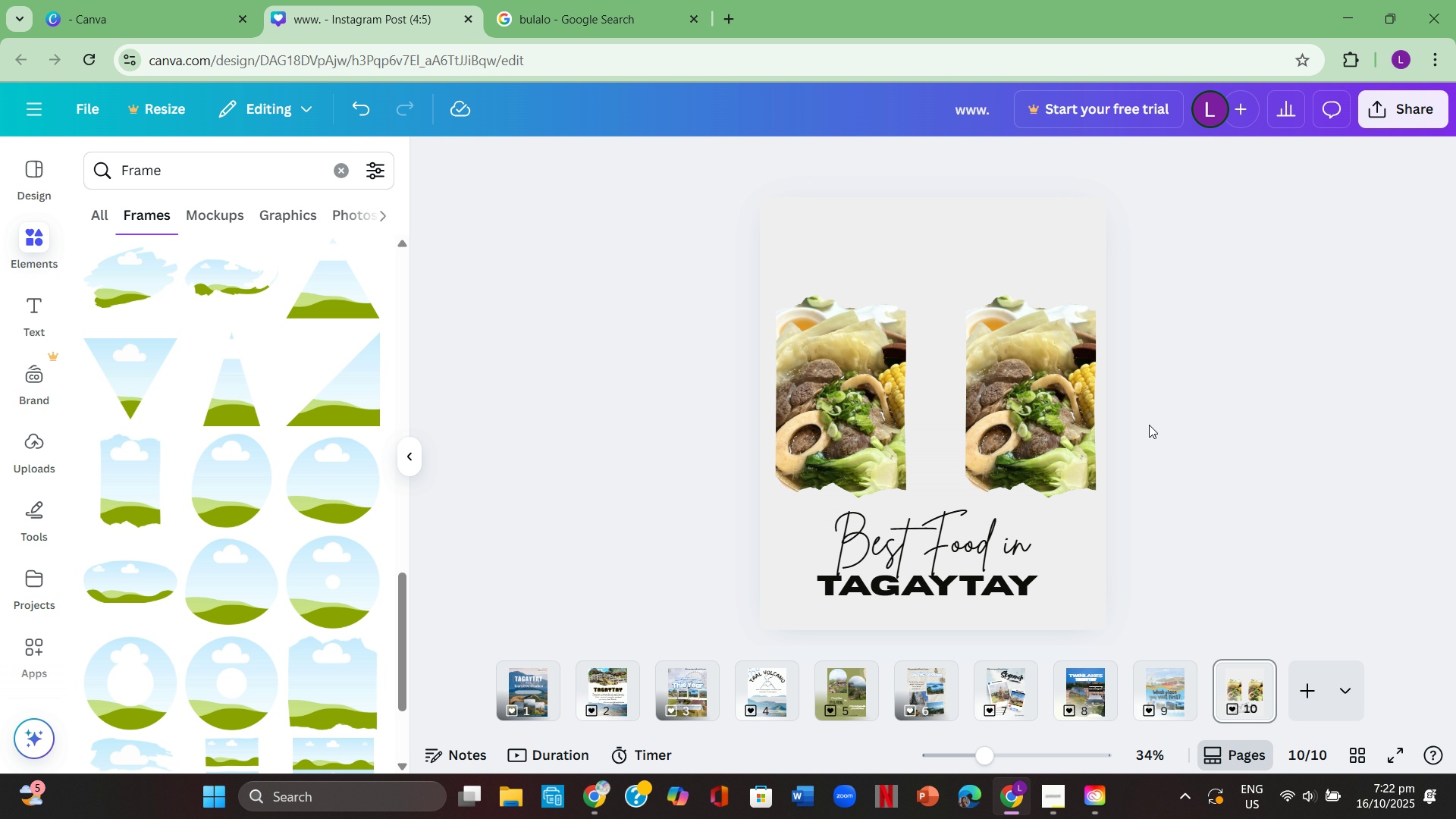 
left_click([534, 3])
 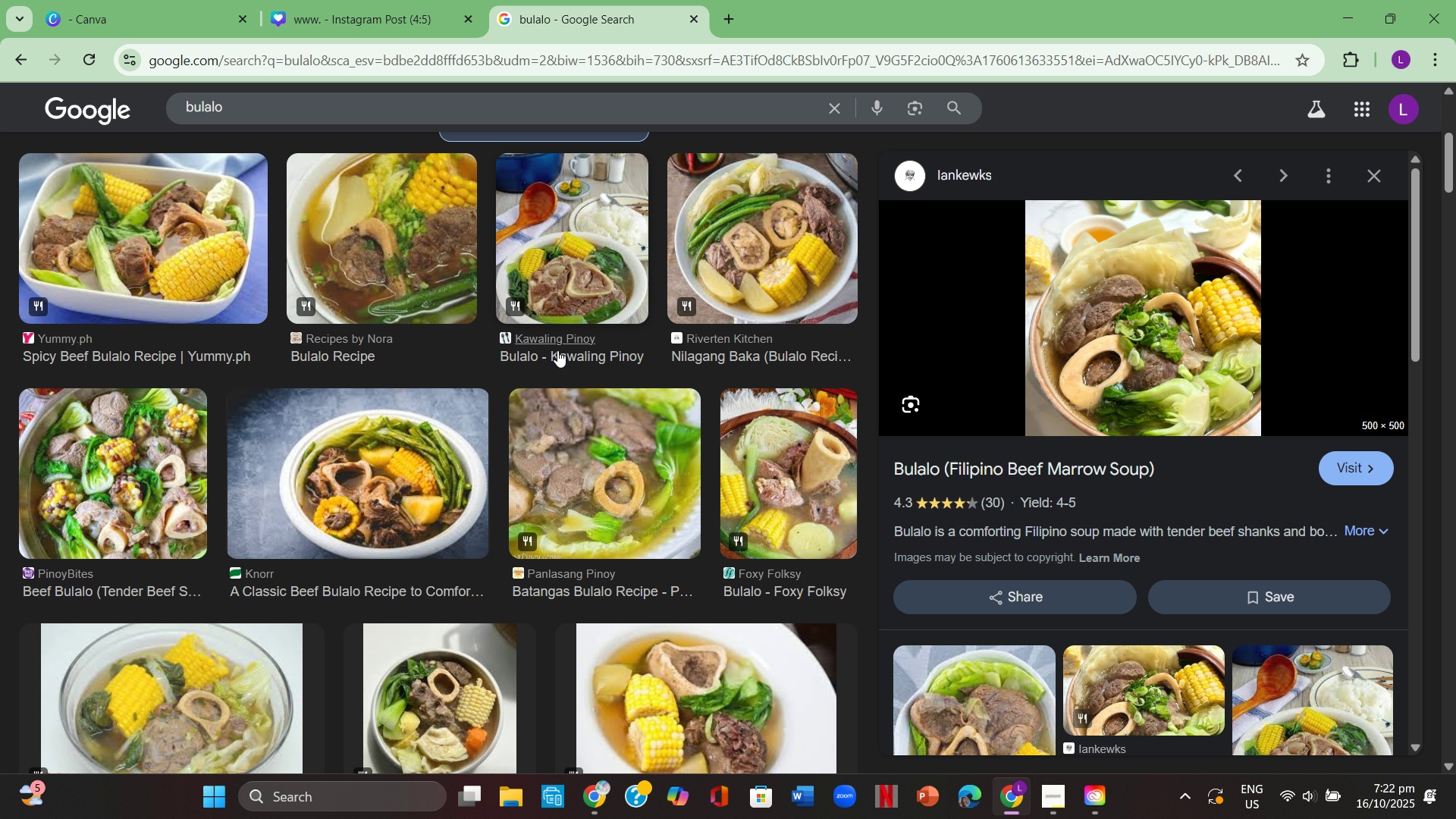 
scroll: coordinate [560, 356], scroll_direction: down, amount: 1.0
 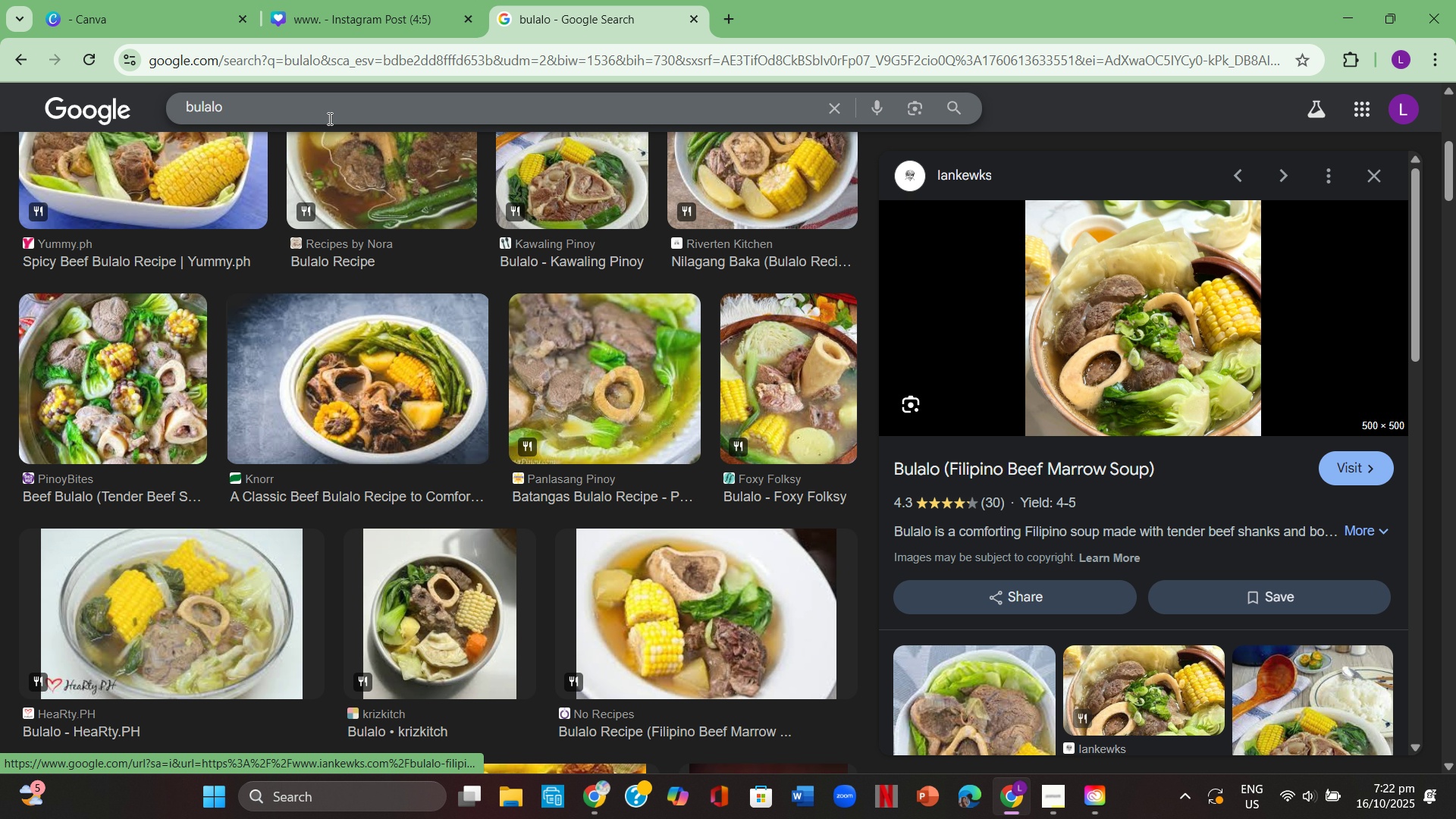 
left_click_drag(start_coordinate=[328, 118], to_coordinate=[149, 99])
 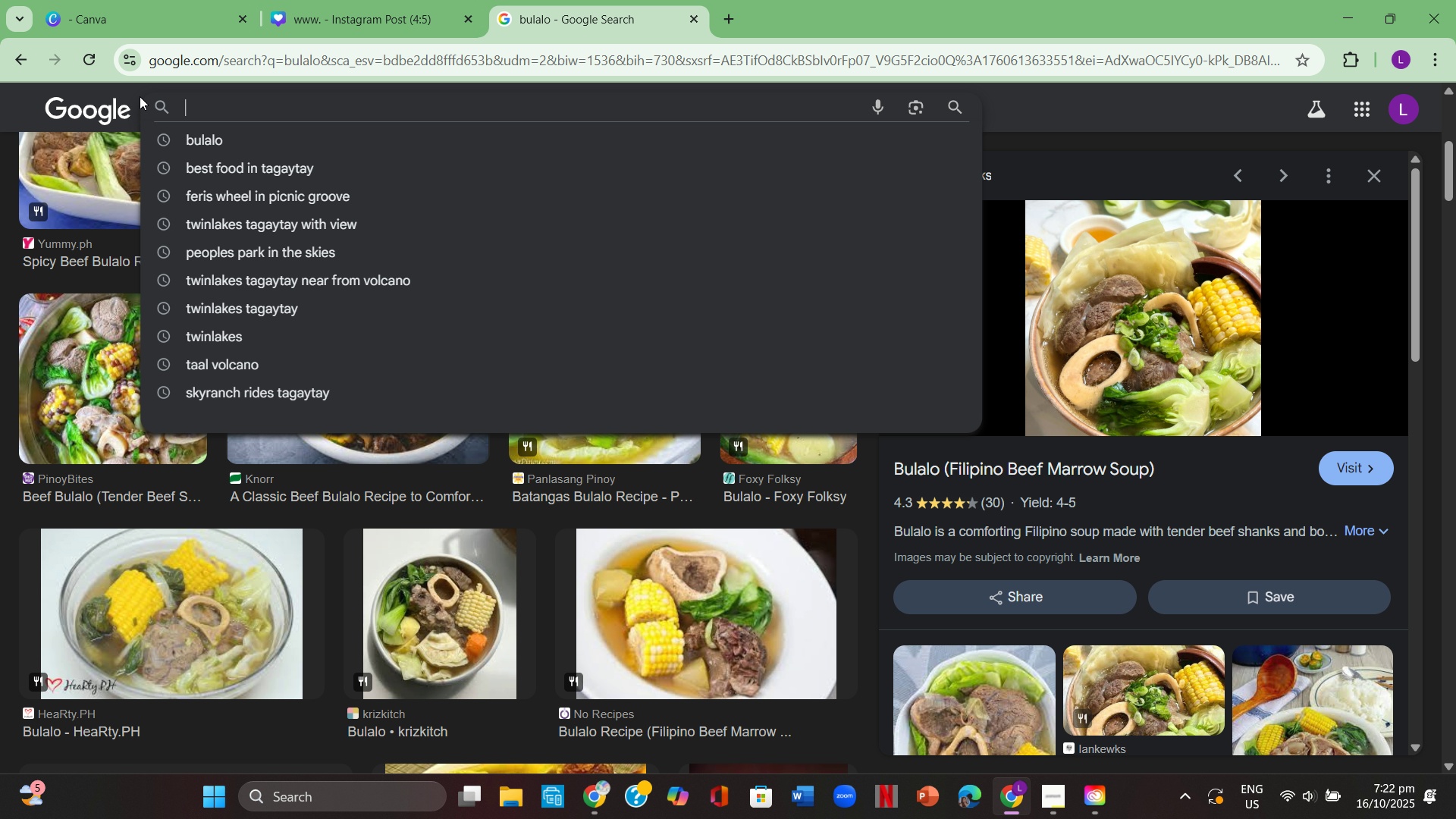 
key(Backspace)
type(best food in tagaytay)
 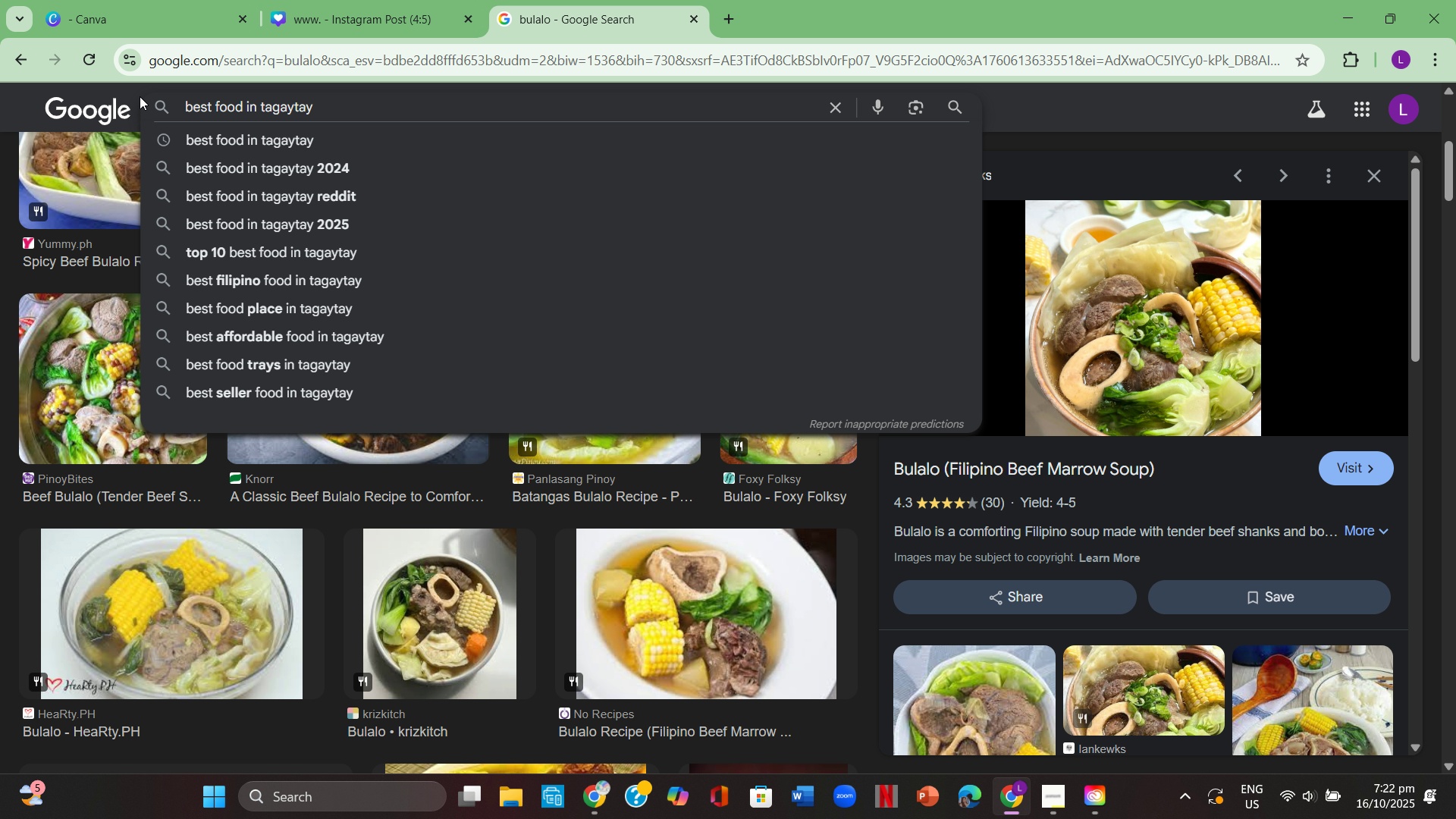 
key(Enter)
 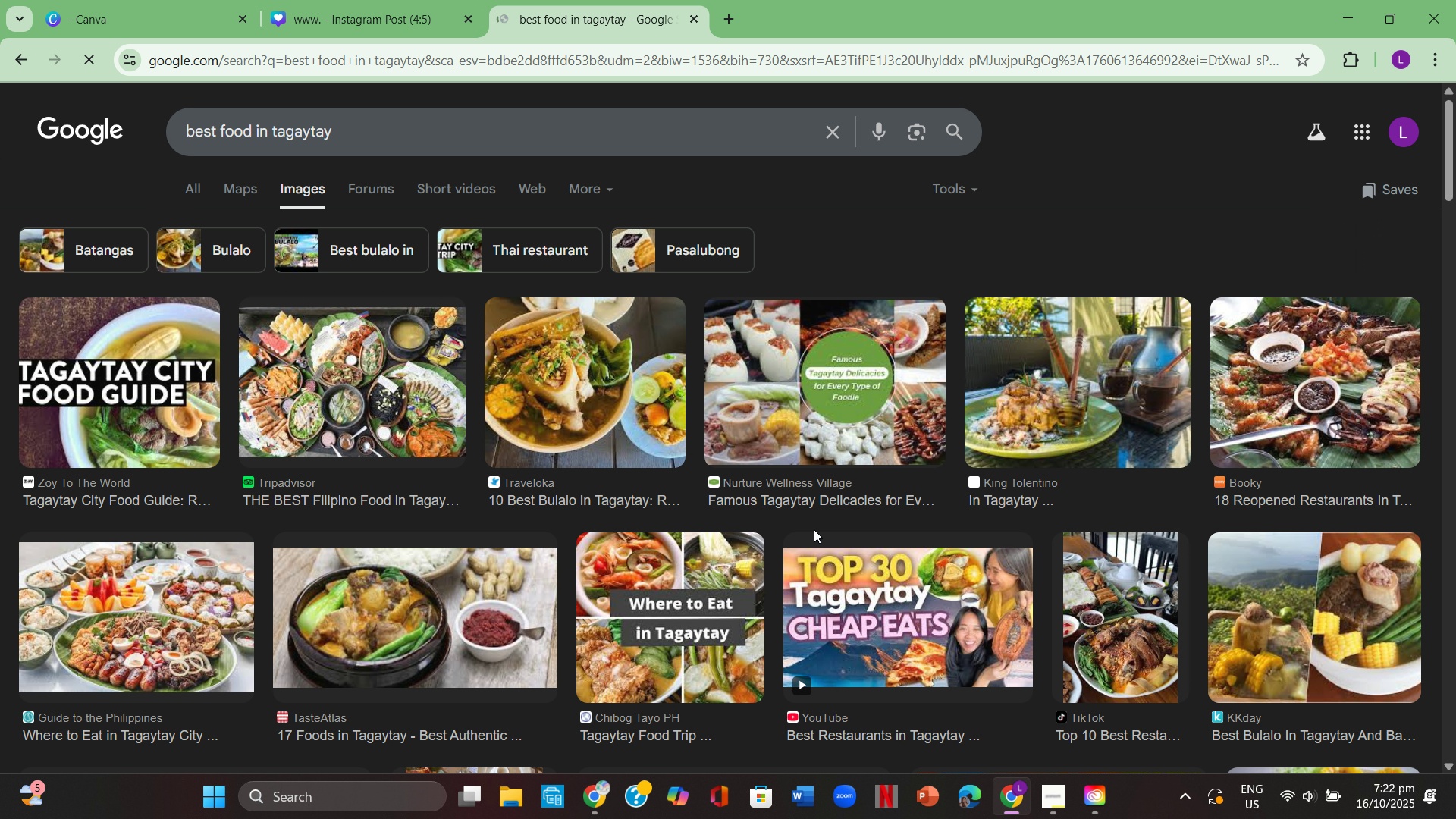 
scroll: coordinate [794, 502], scroll_direction: down, amount: 18.0
 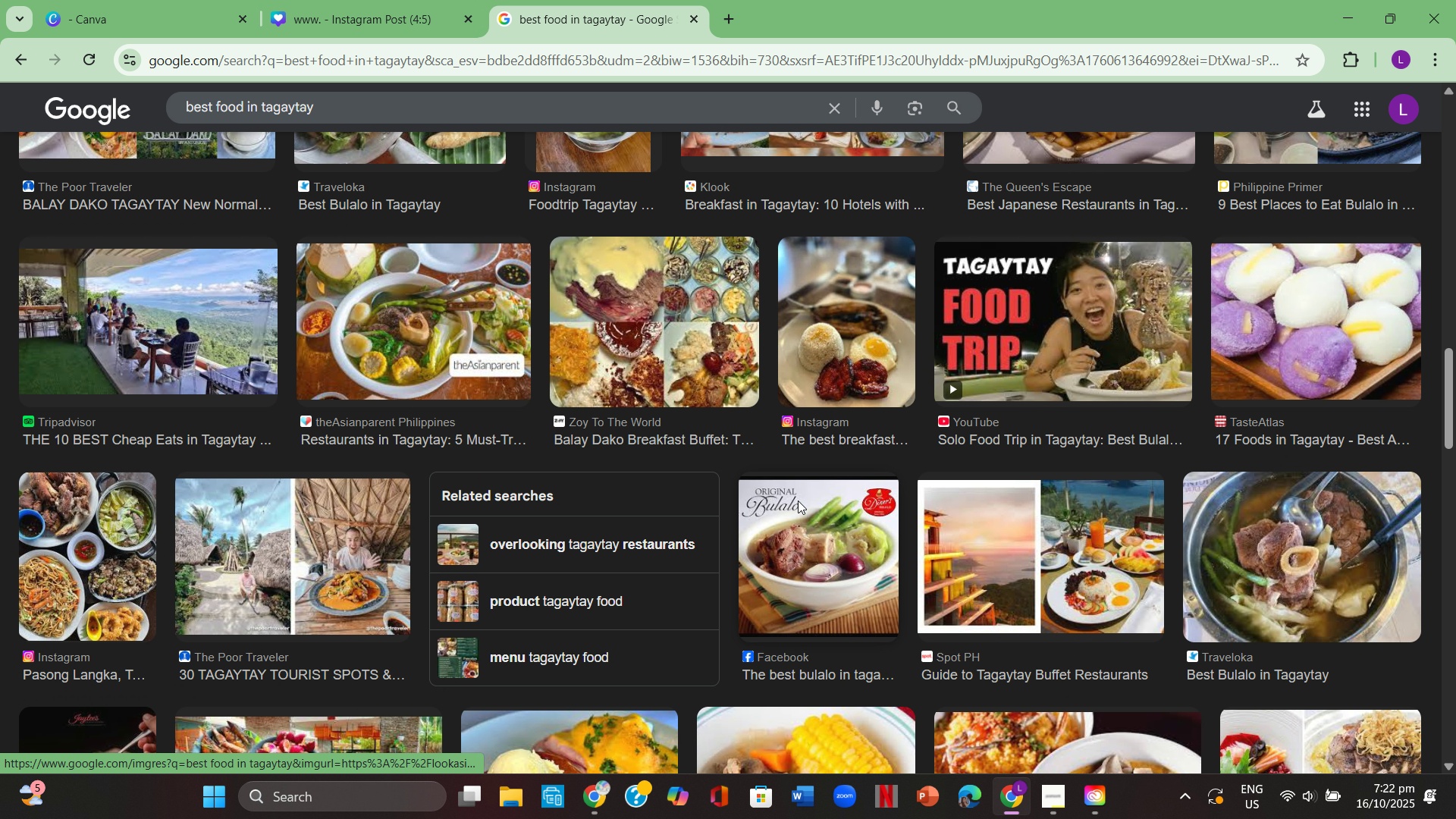 
scroll: coordinate [808, 492], scroll_direction: down, amount: 5.0
 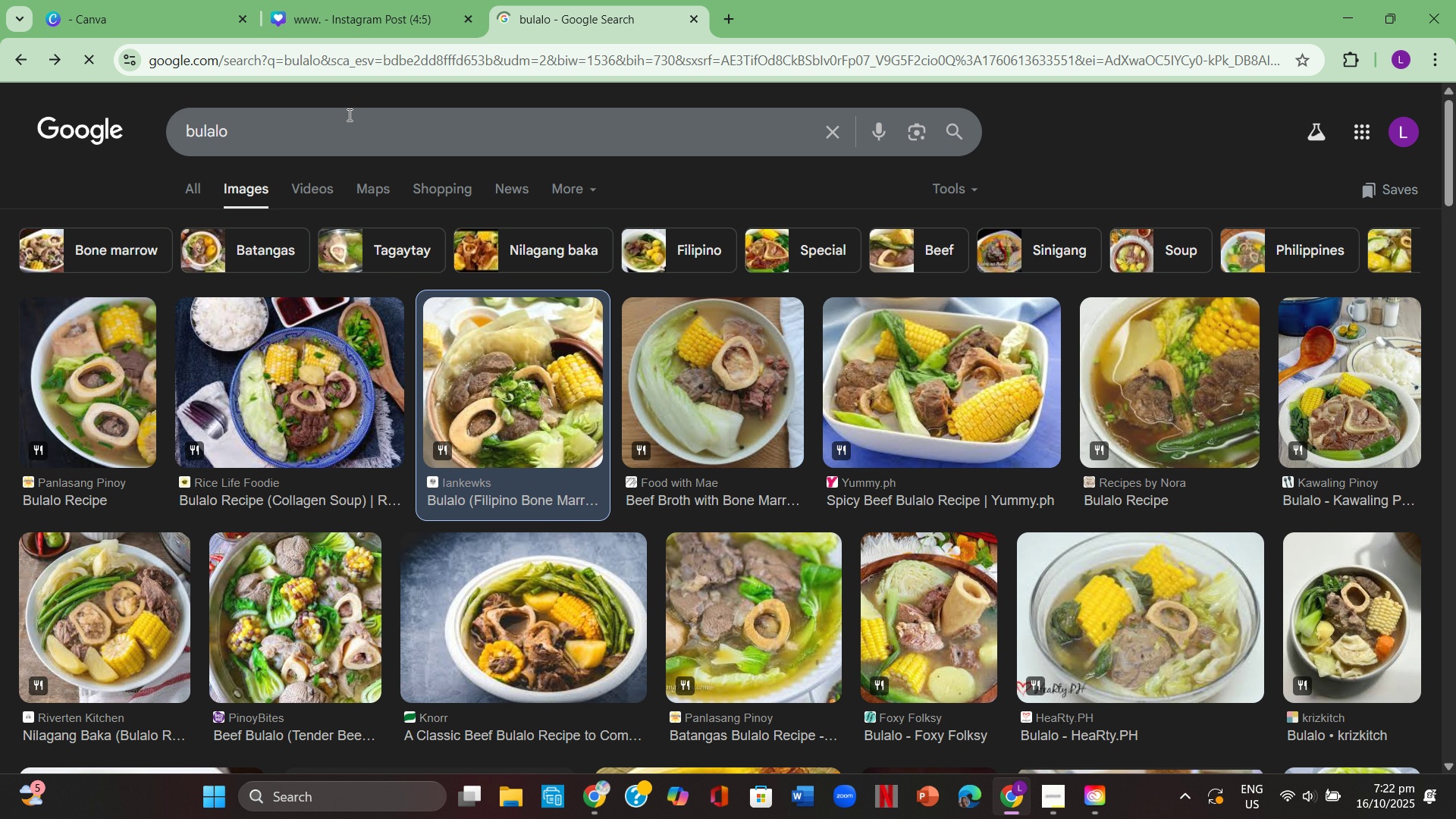 
wait(7.08)
 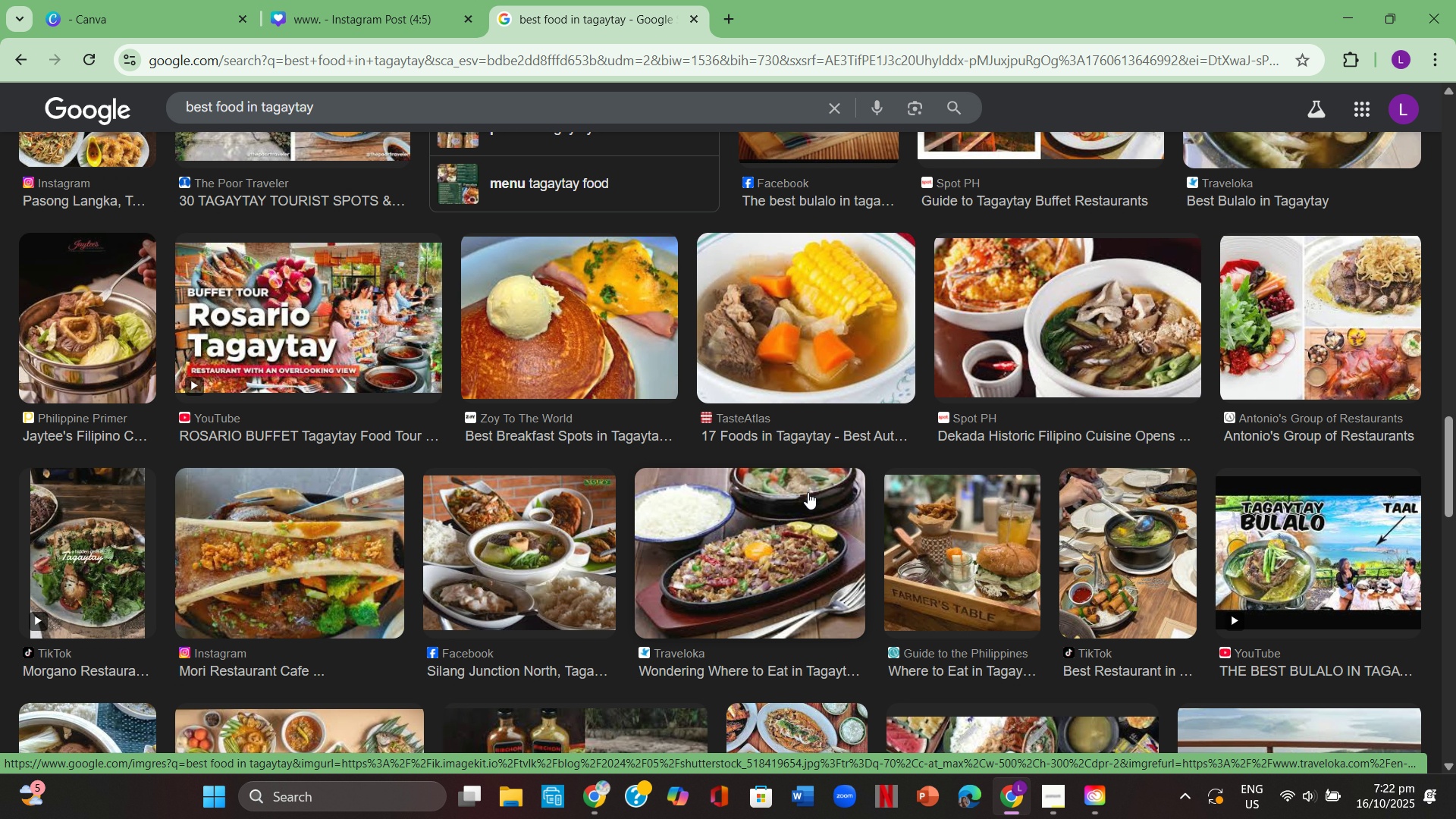 
left_click_drag(start_coordinate=[365, 102], to_coordinate=[155, 90])
 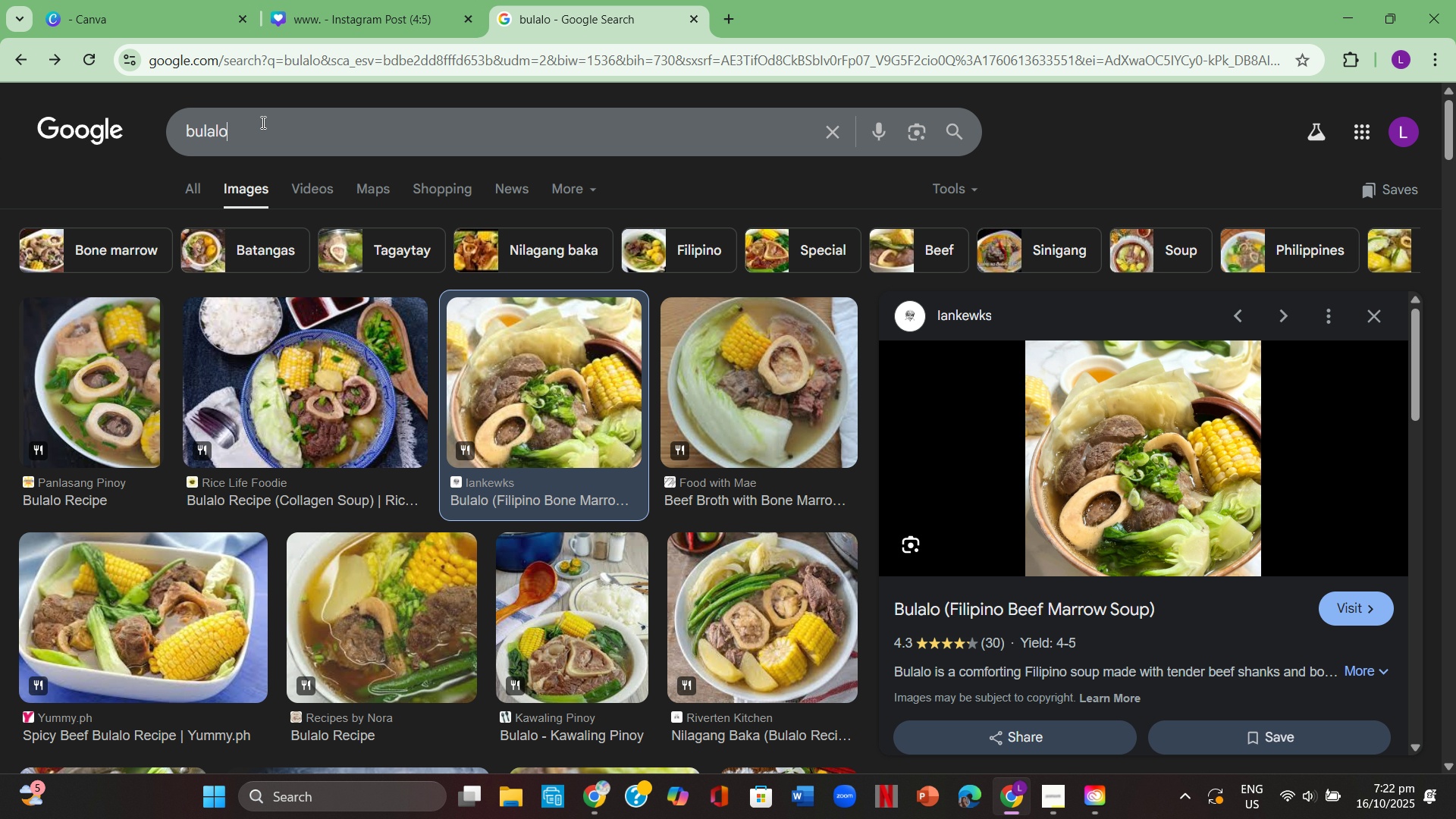 
left_click_drag(start_coordinate=[259, 121], to_coordinate=[101, 110])
 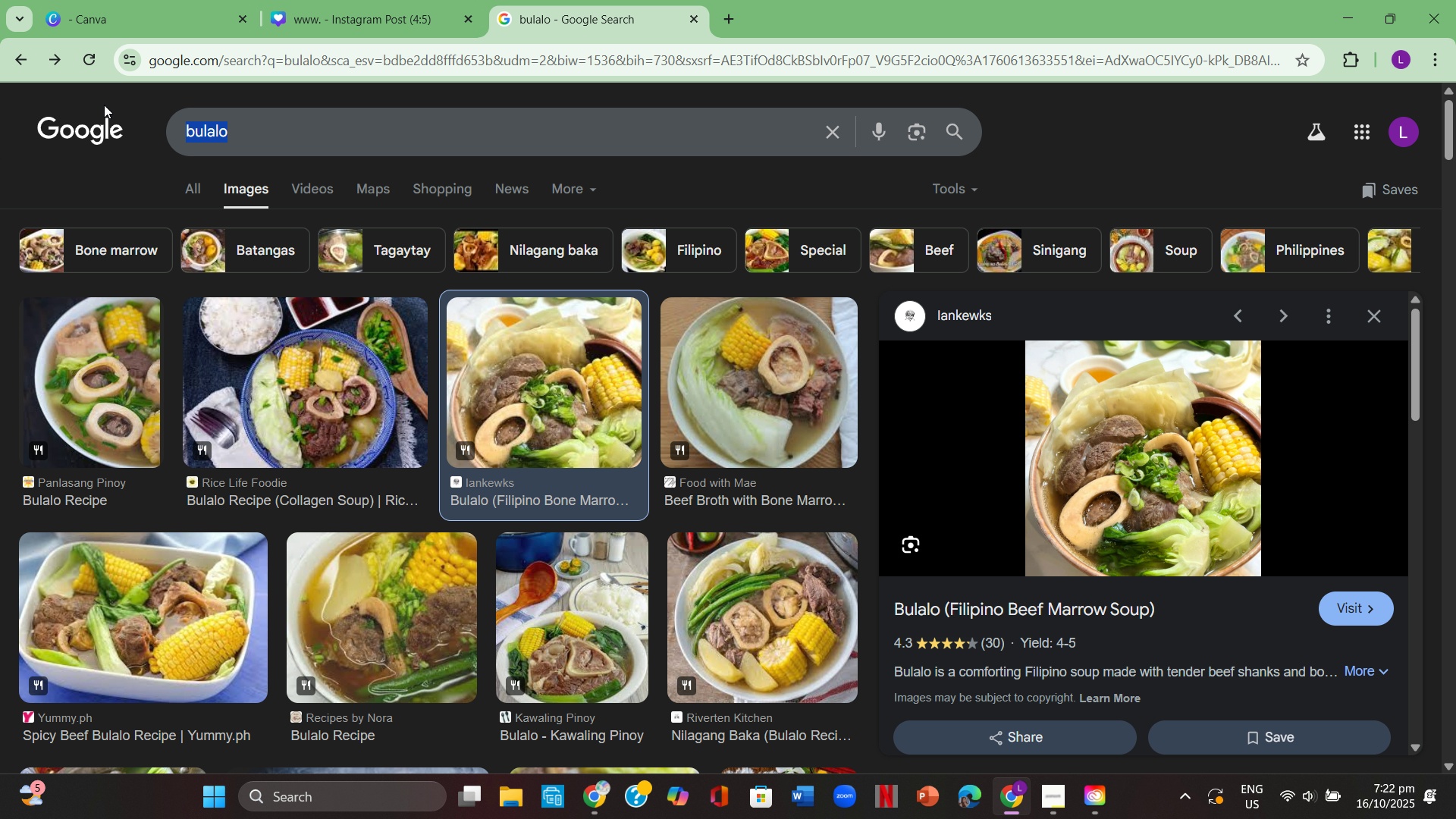 
hold_key(key=Backspace, duration=0.31)
 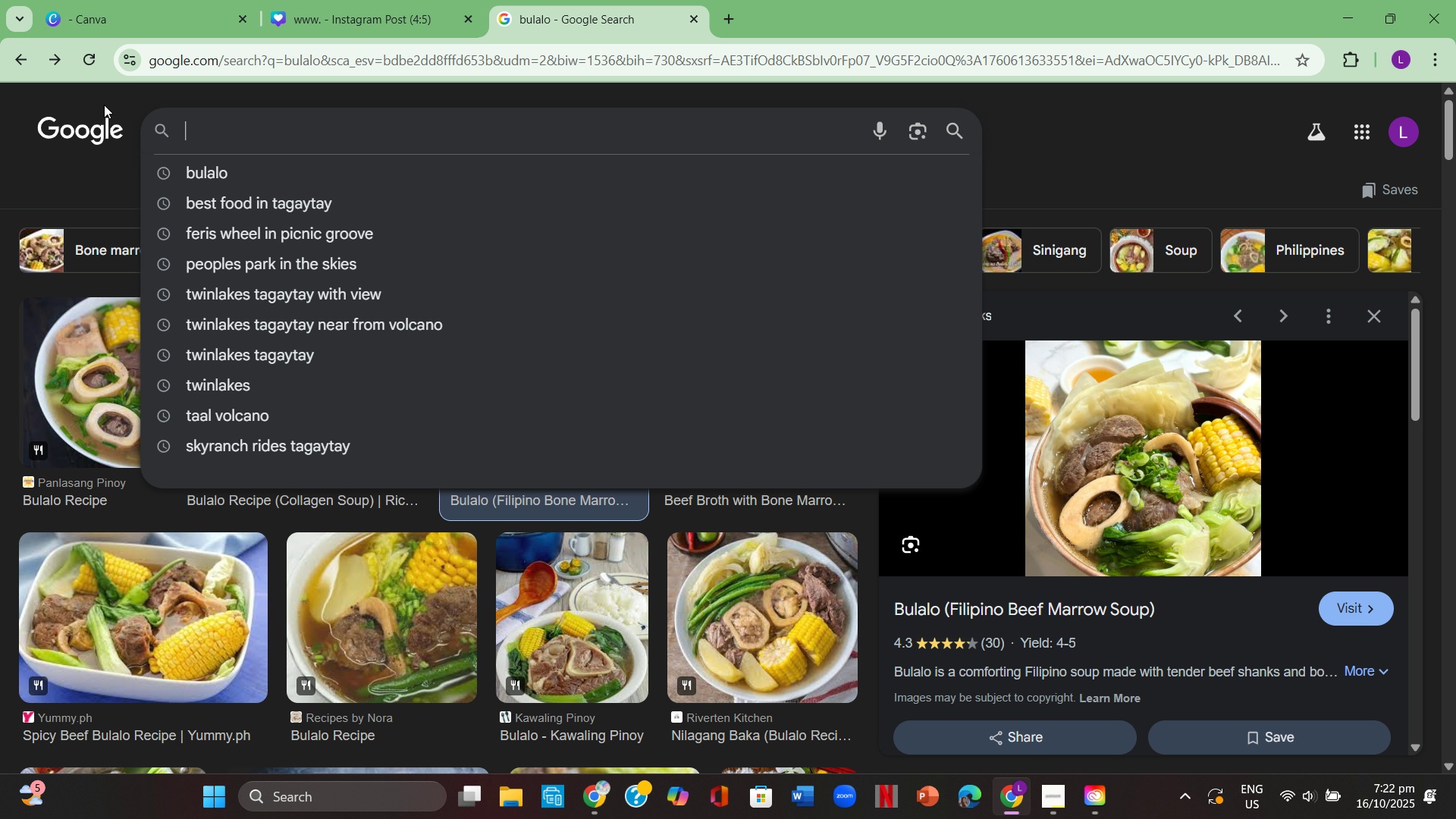 
type(hot coee )
 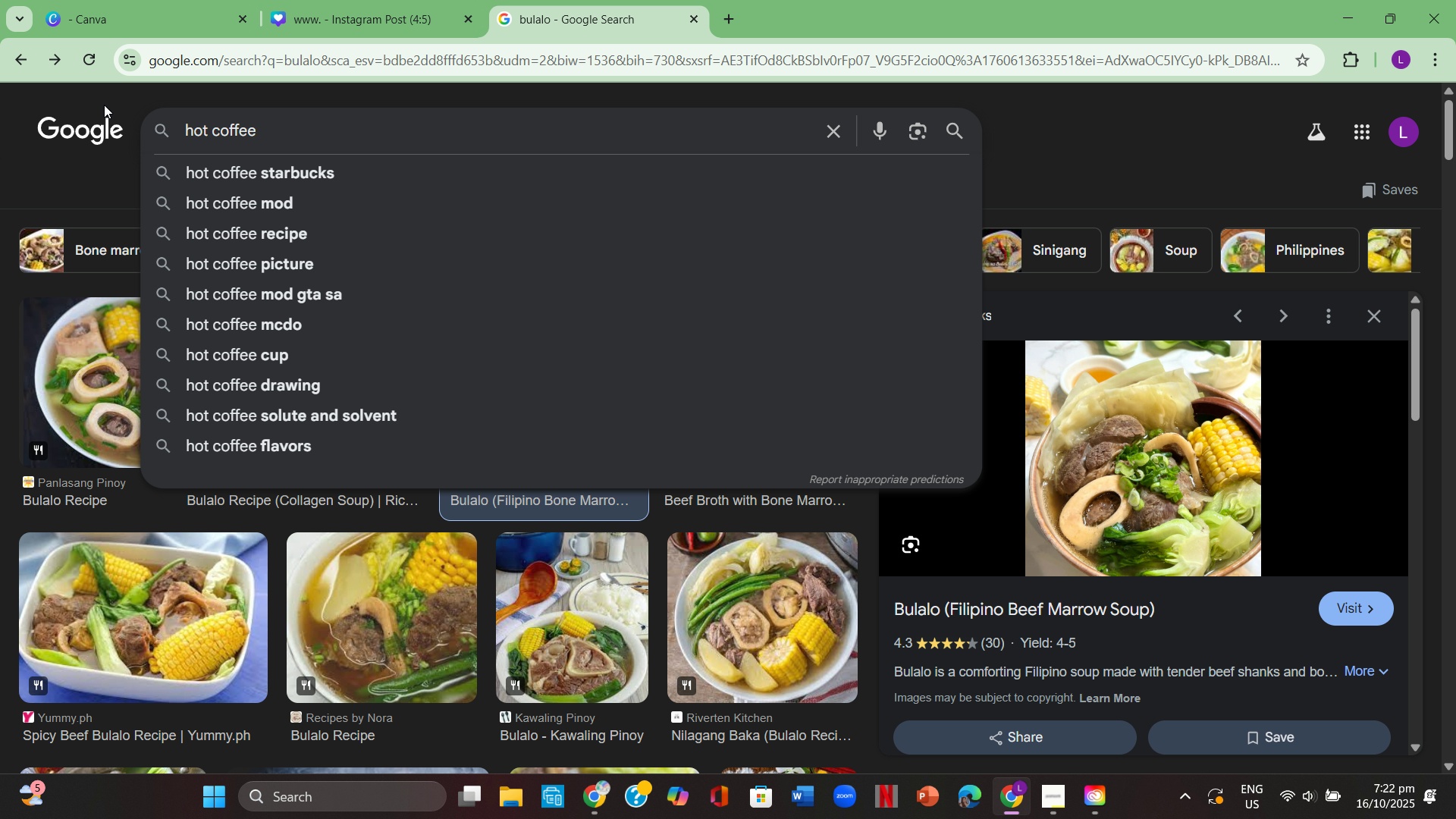 
hold_key(key=F, duration=0.31)
 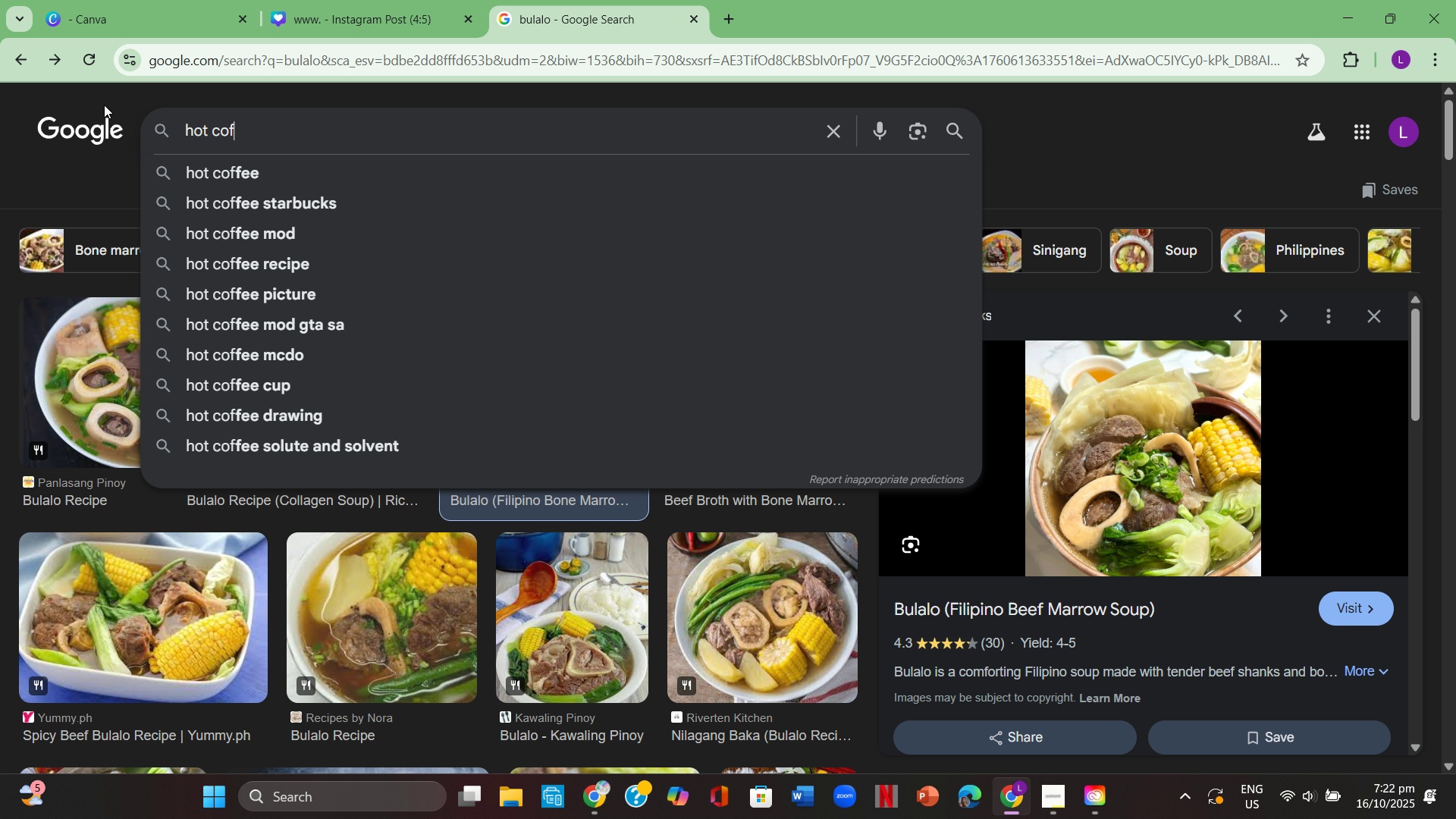 
wait(16.89)
 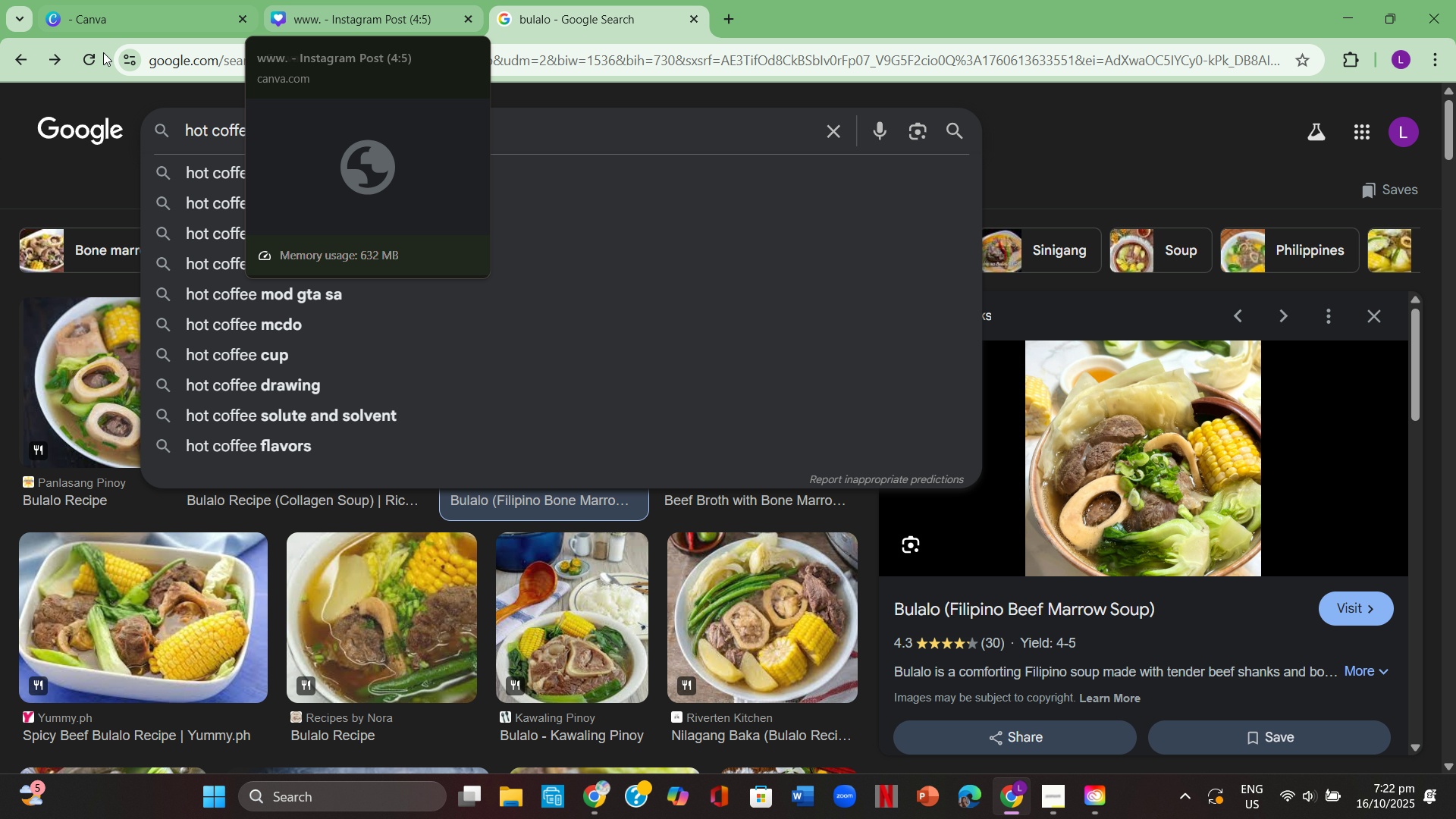 
left_click([292, 180])
 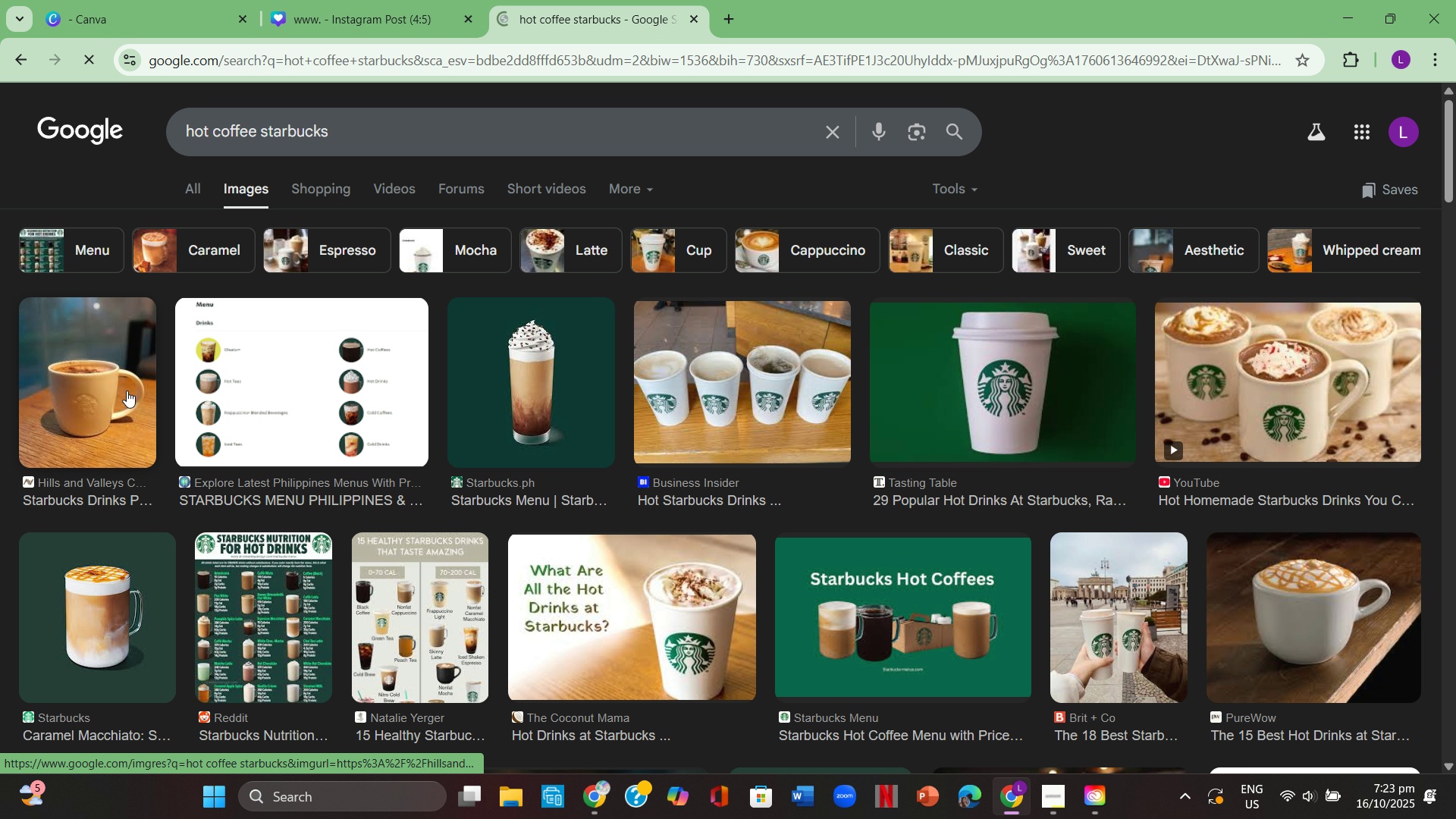 
left_click([91, 383])
 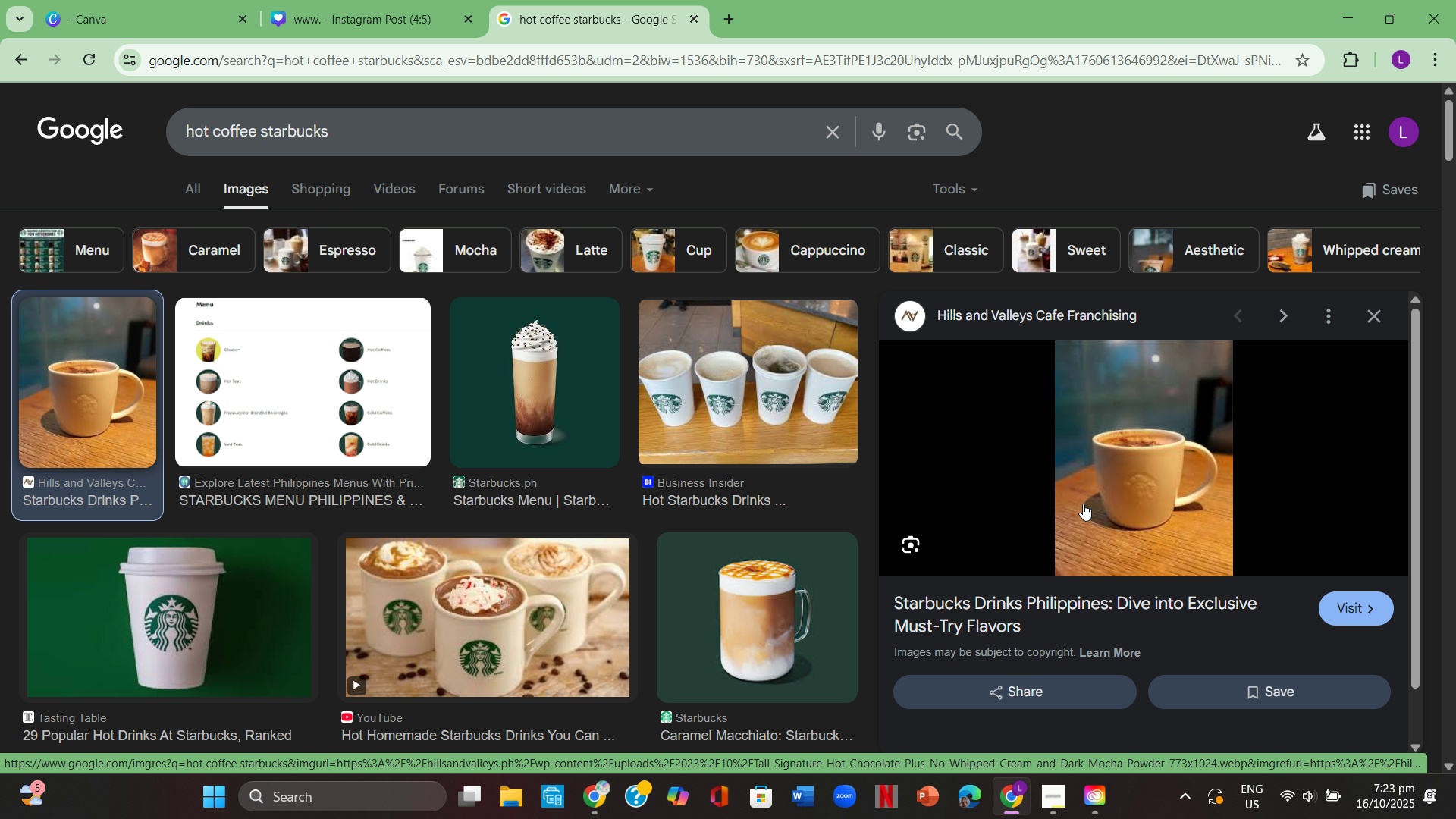 
right_click([1165, 453])
 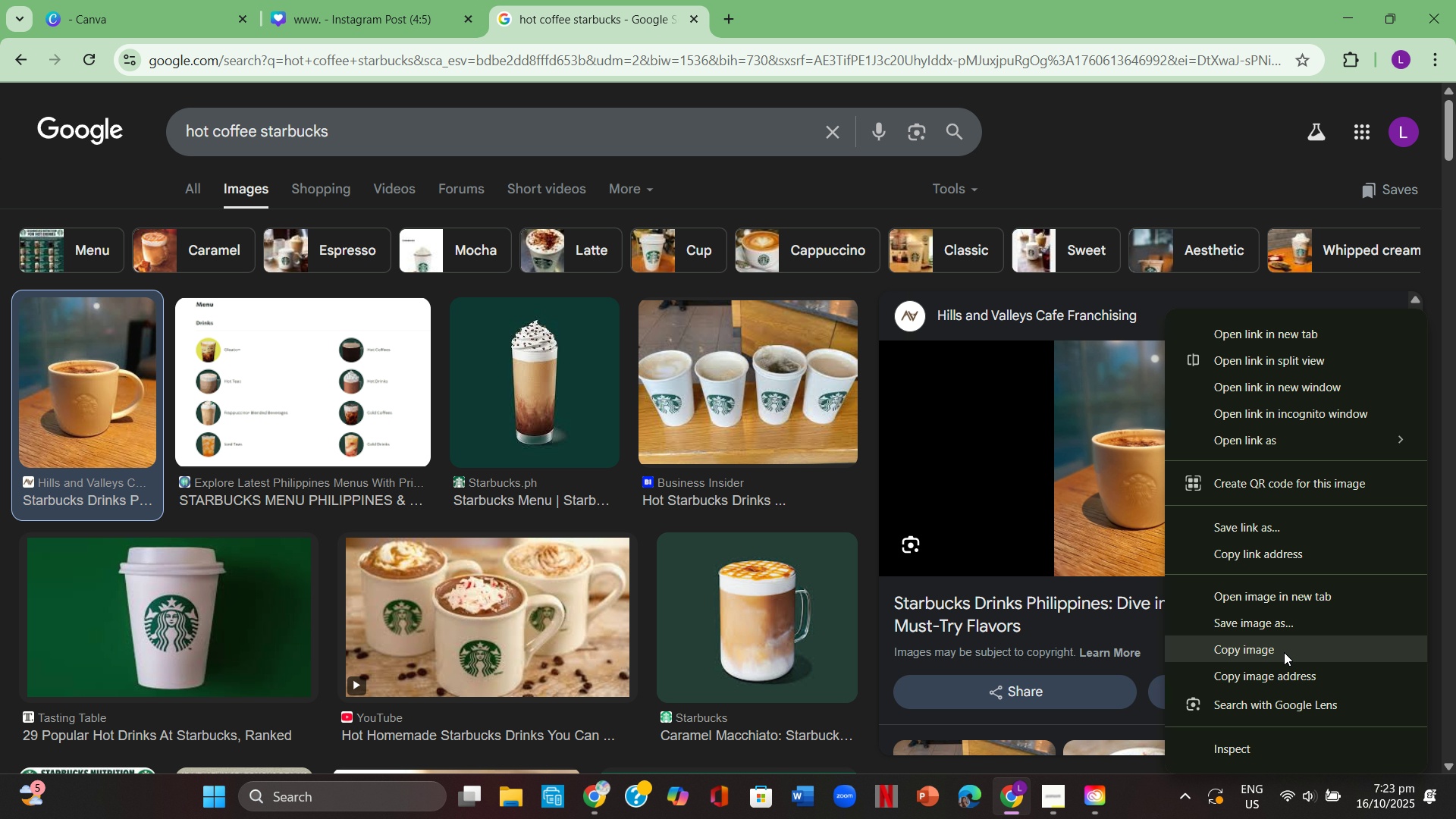 
left_click([1284, 652])
 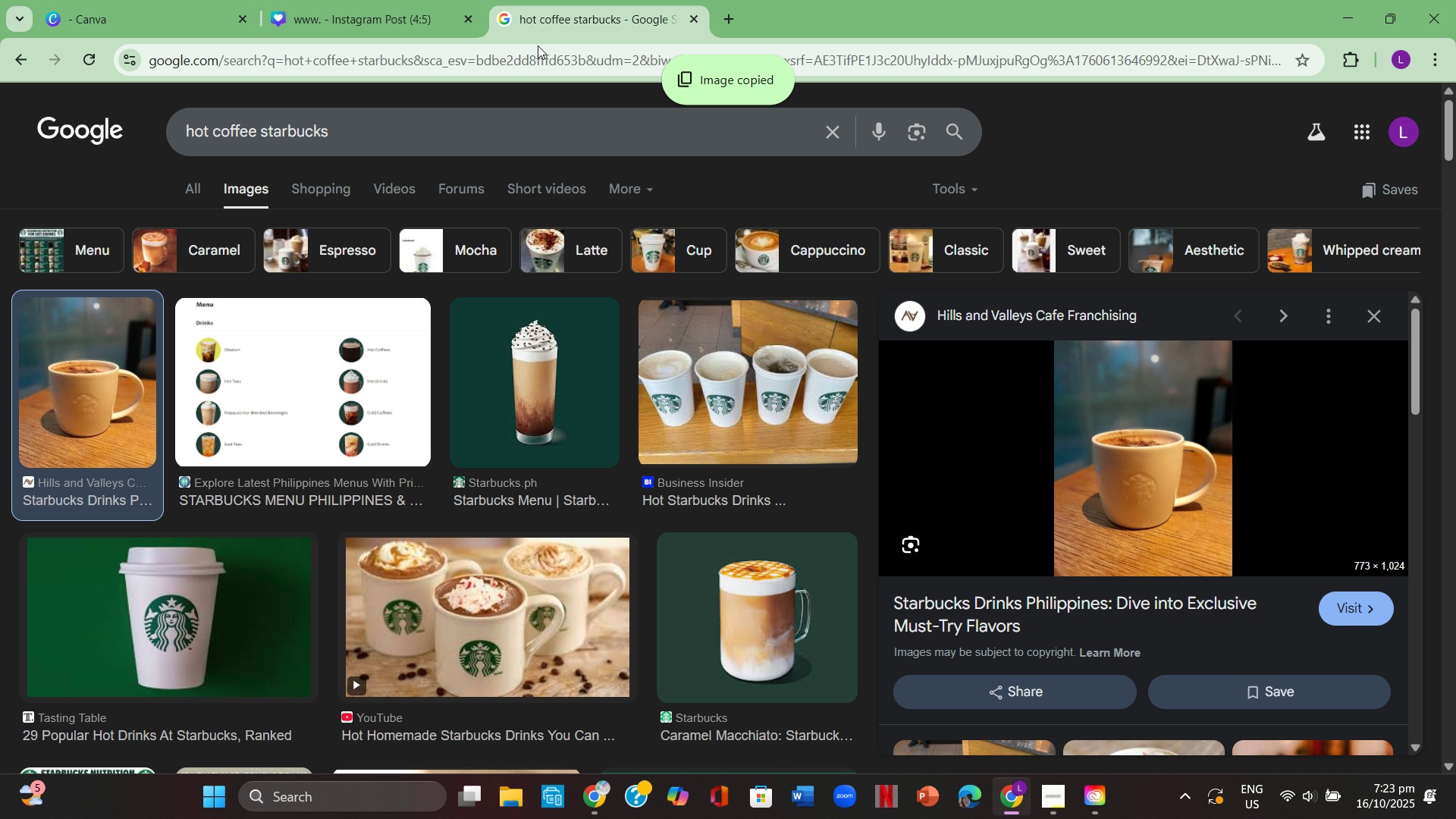 
left_click([413, 0])
 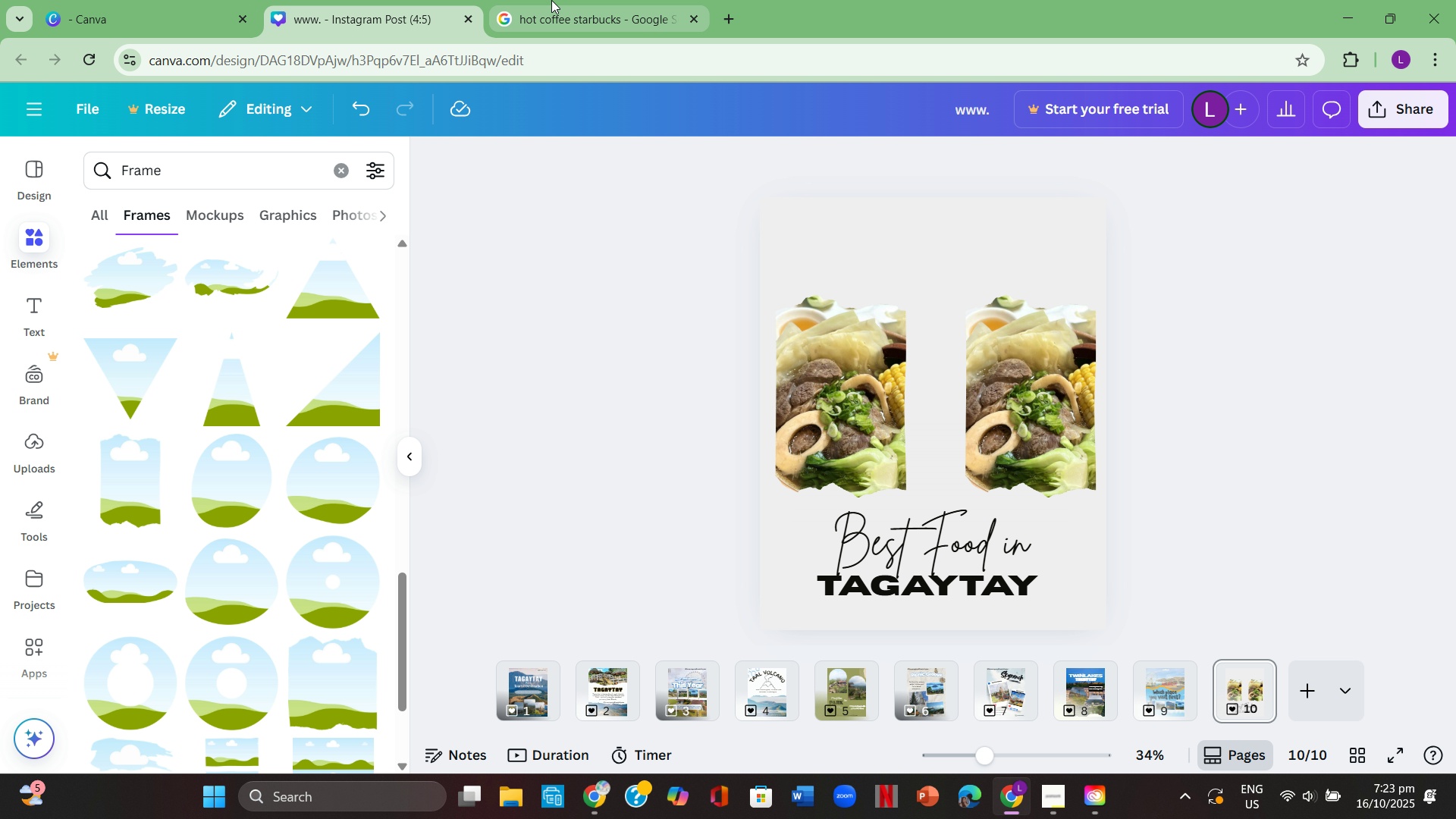 
scroll: coordinate [582, 527], scroll_direction: down, amount: 13.0
 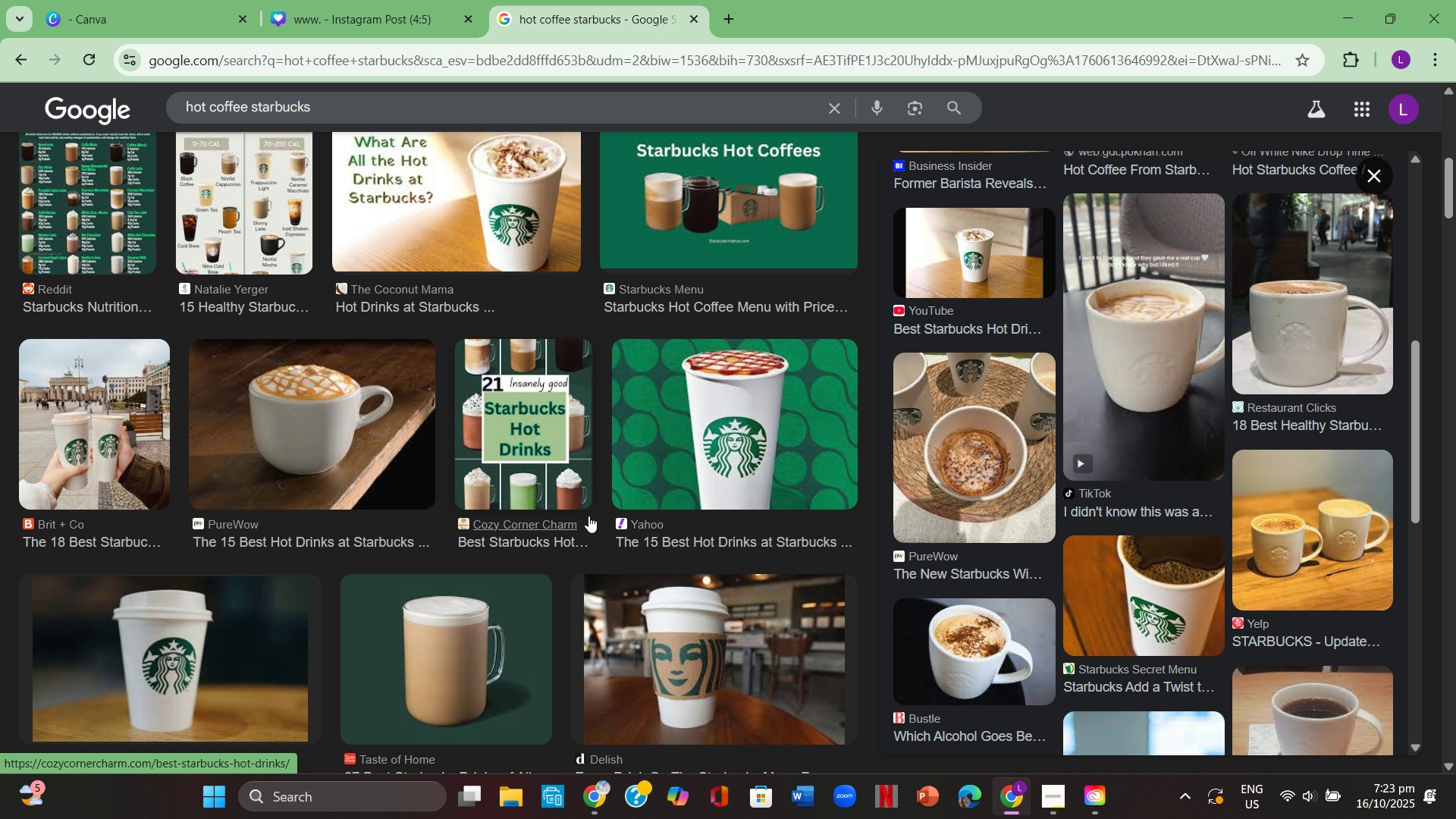 
scroll: coordinate [565, 494], scroll_direction: up, amount: 8.0
 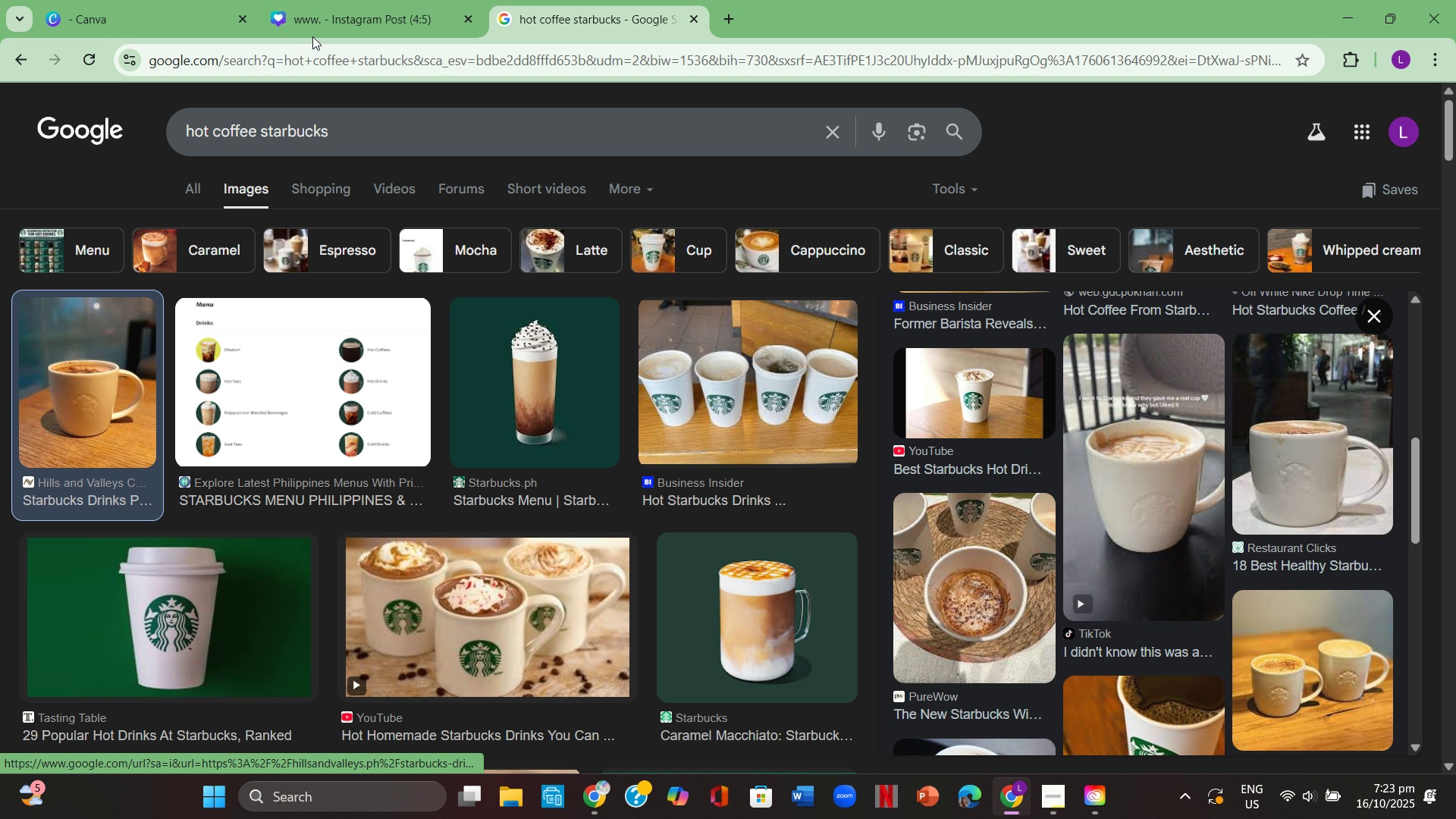 
left_click([313, 26])
 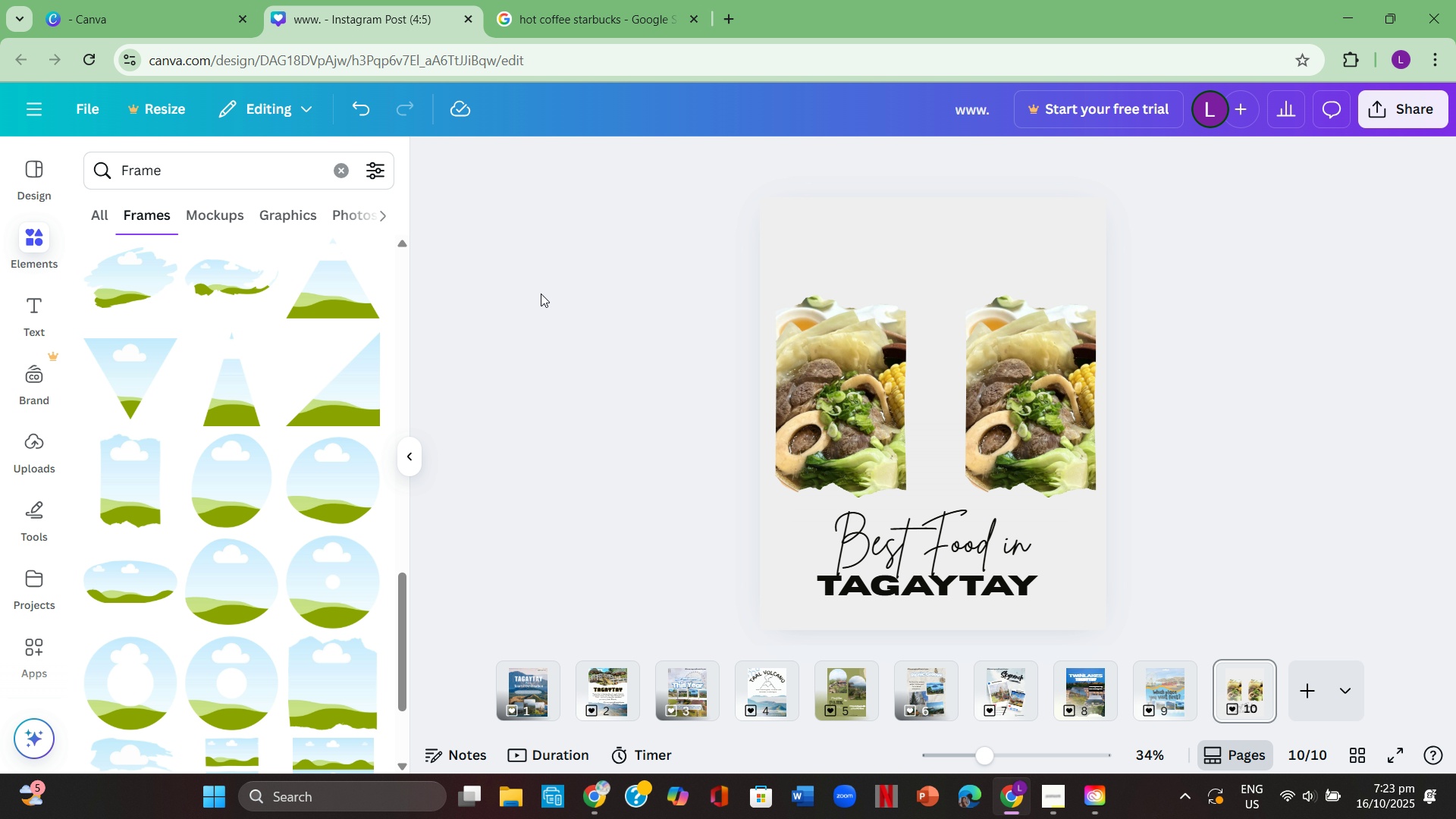 
right_click([539, 293])
 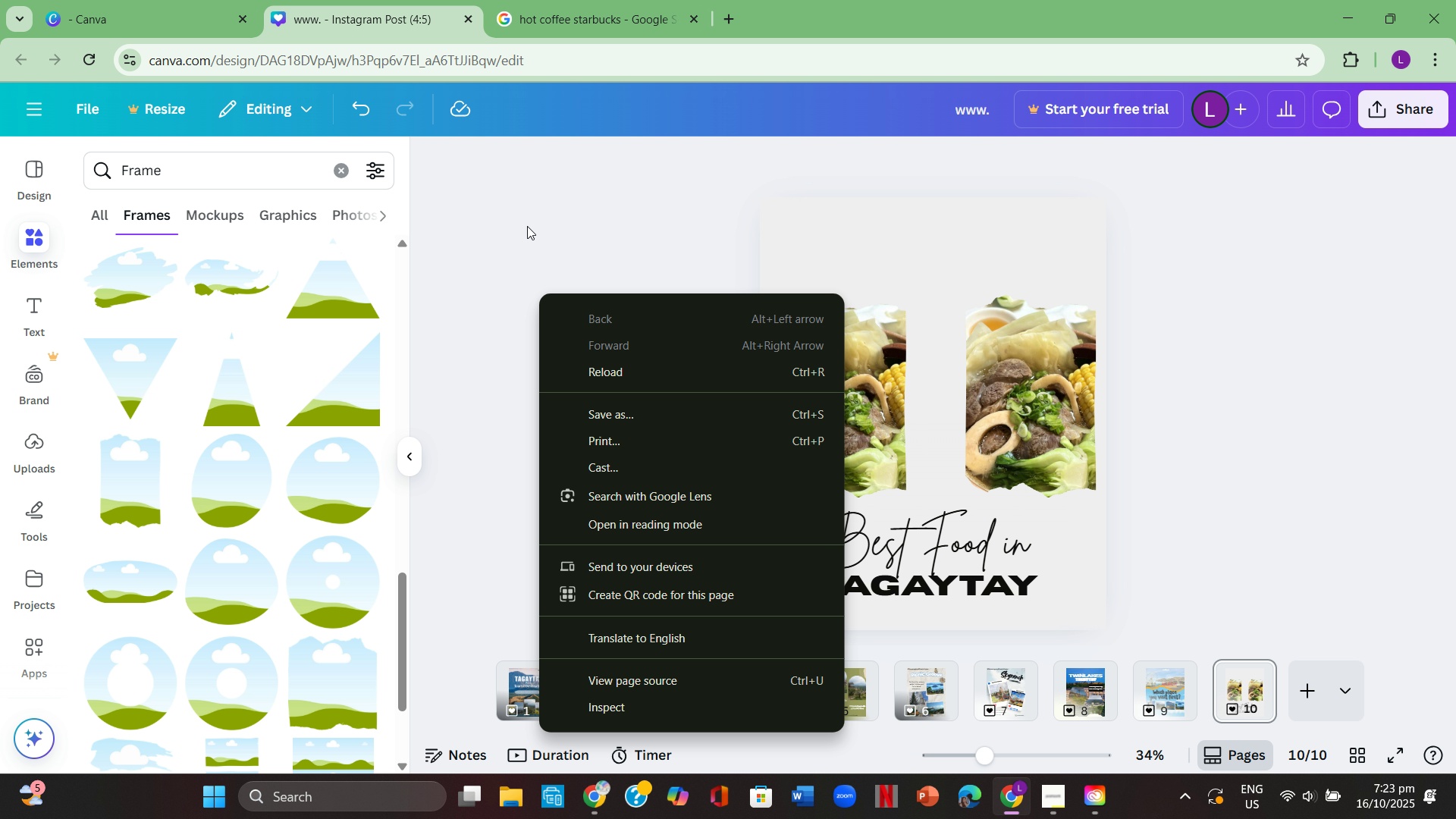 
left_click([527, 223])
 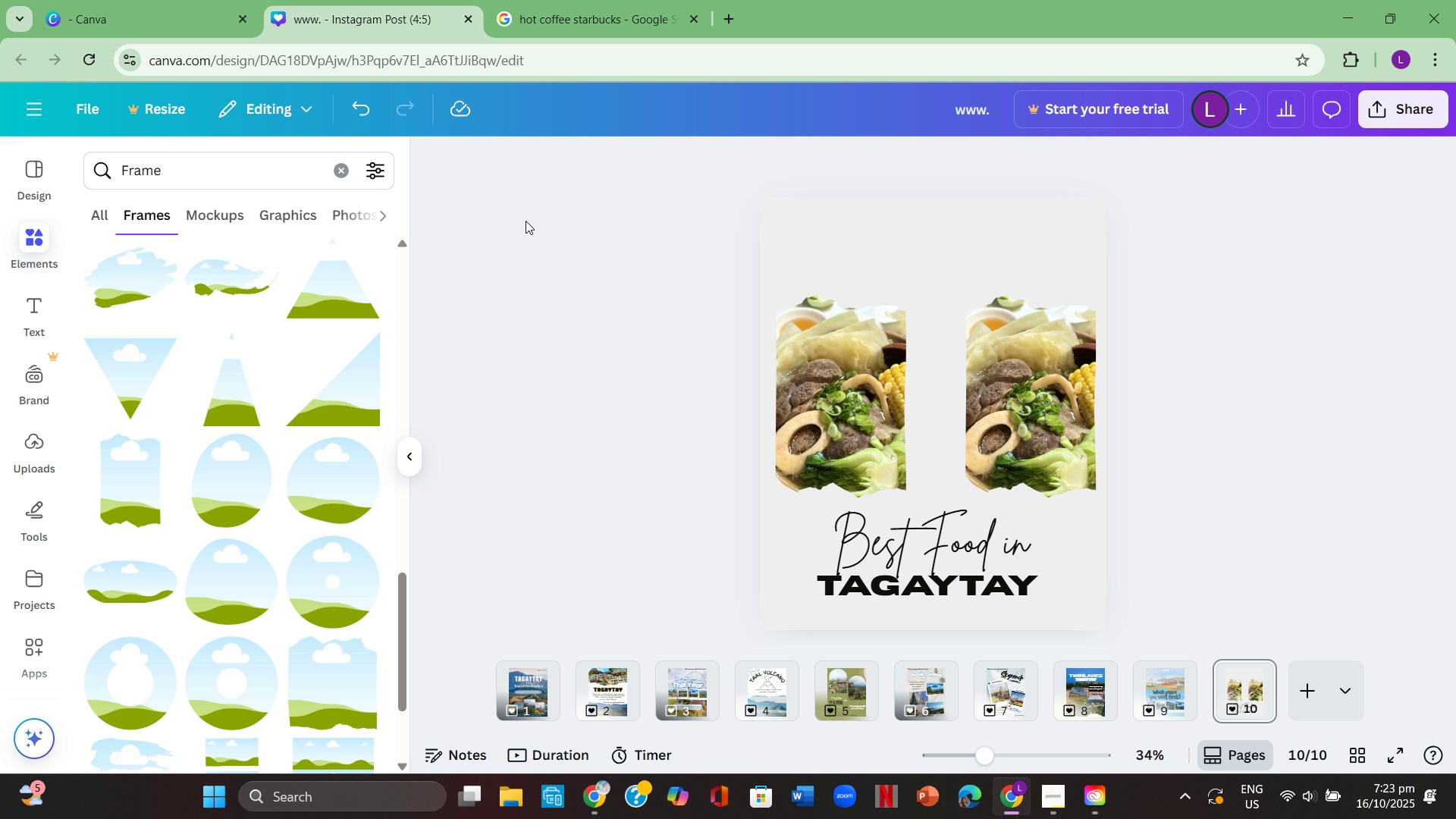 
key(Control+ControlLeft)
 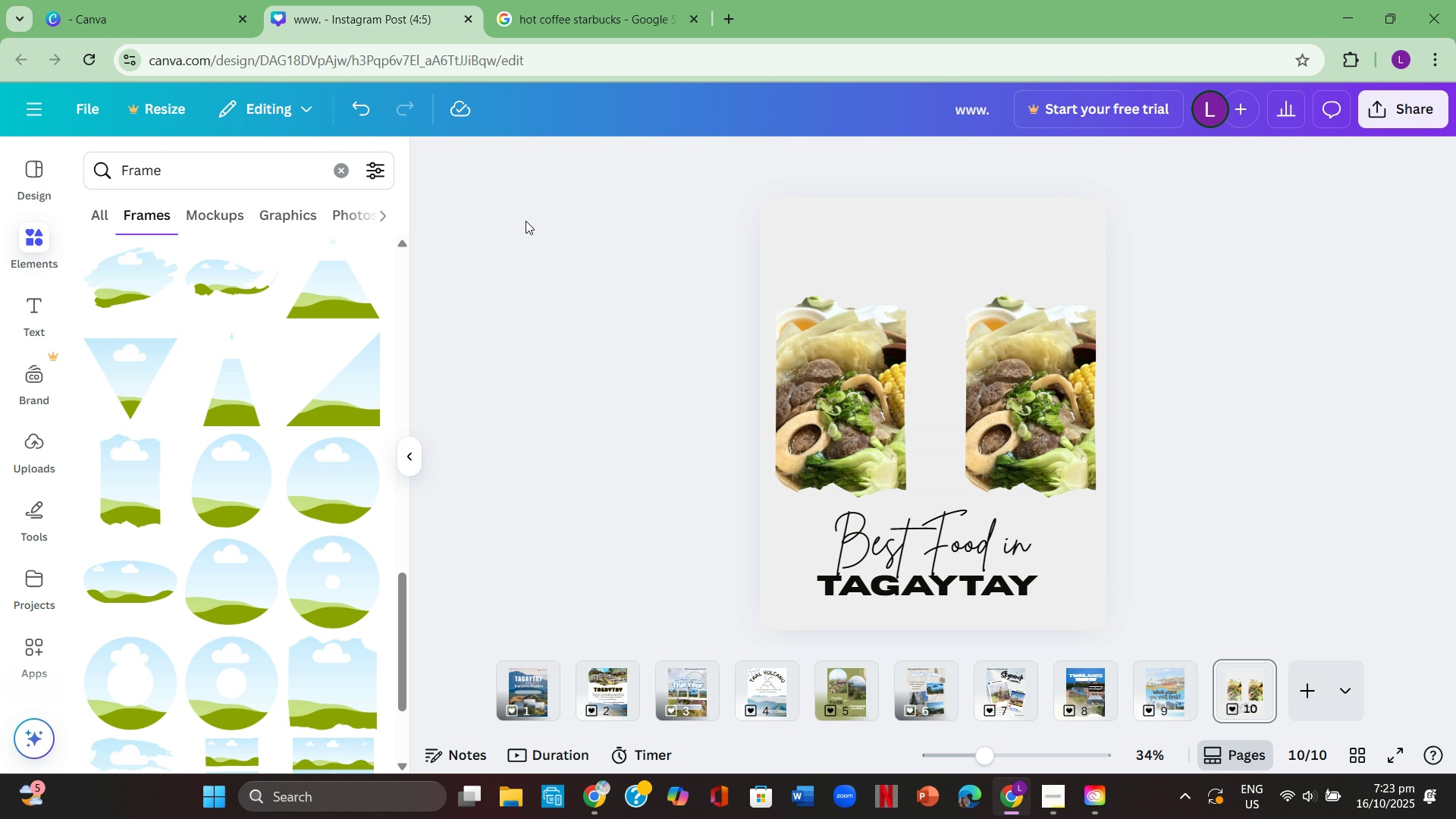 
key(Control+V)
 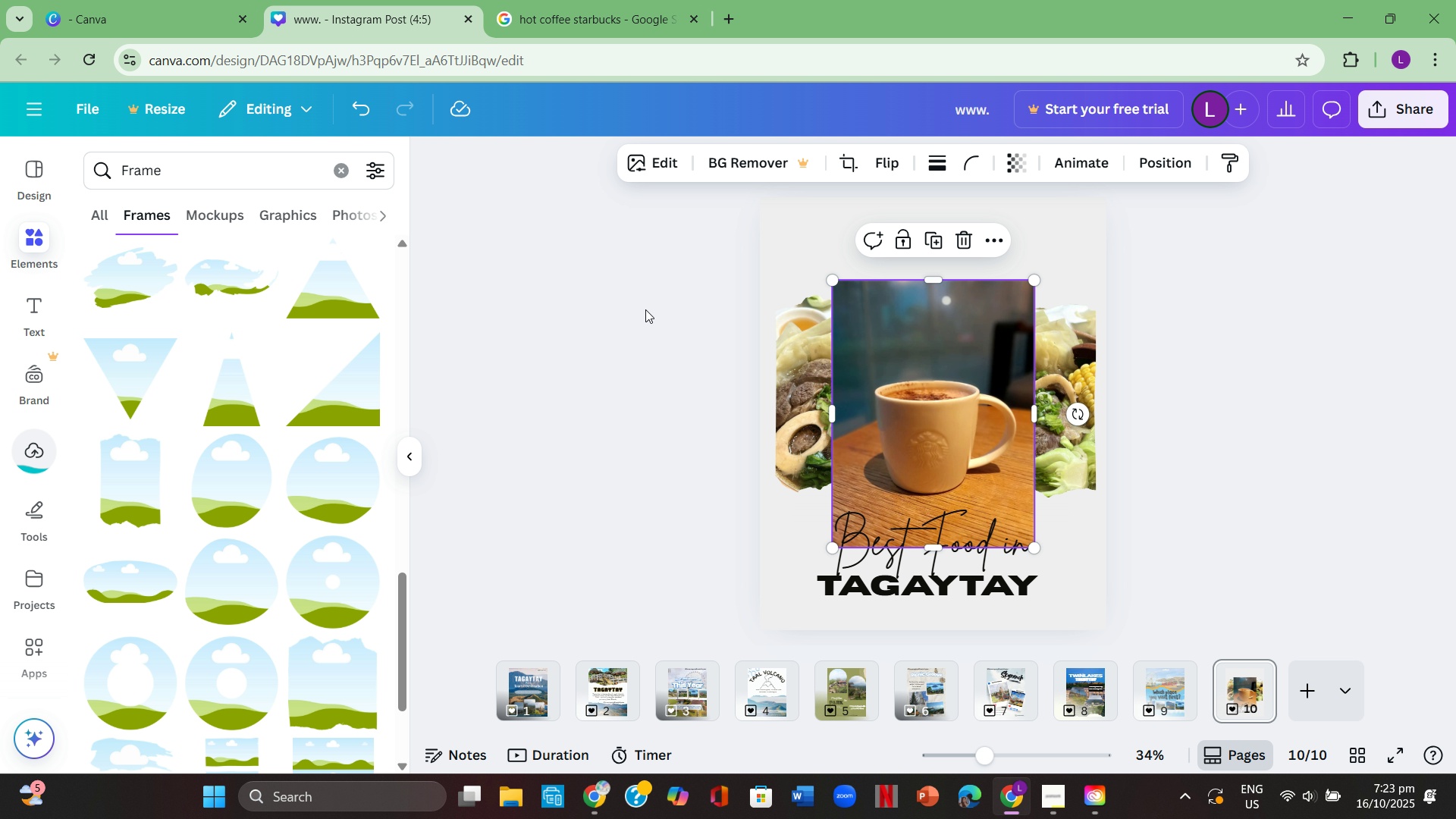 
left_click_drag(start_coordinate=[924, 350], to_coordinate=[1035, 375])
 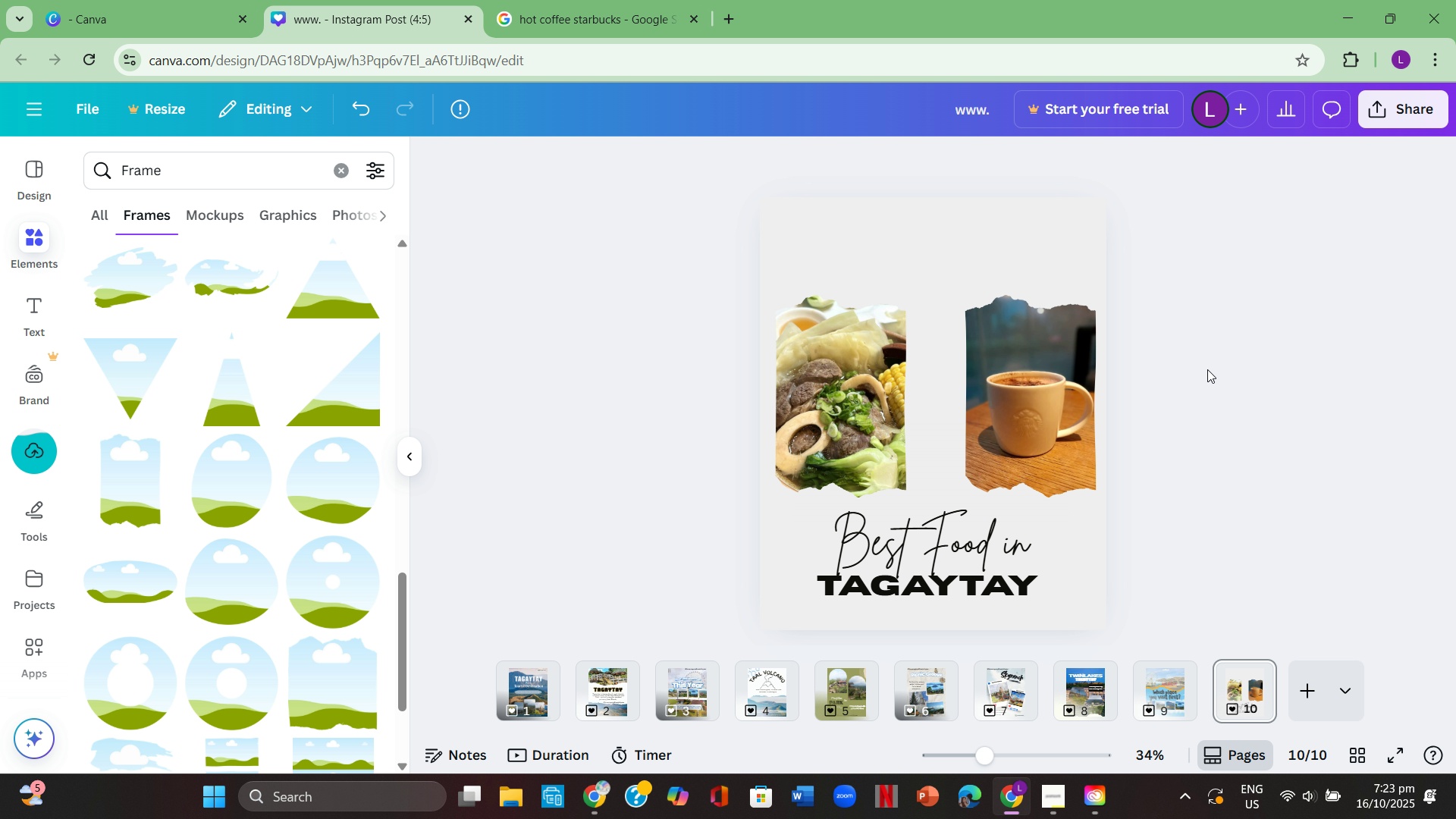 
left_click([1211, 369])
 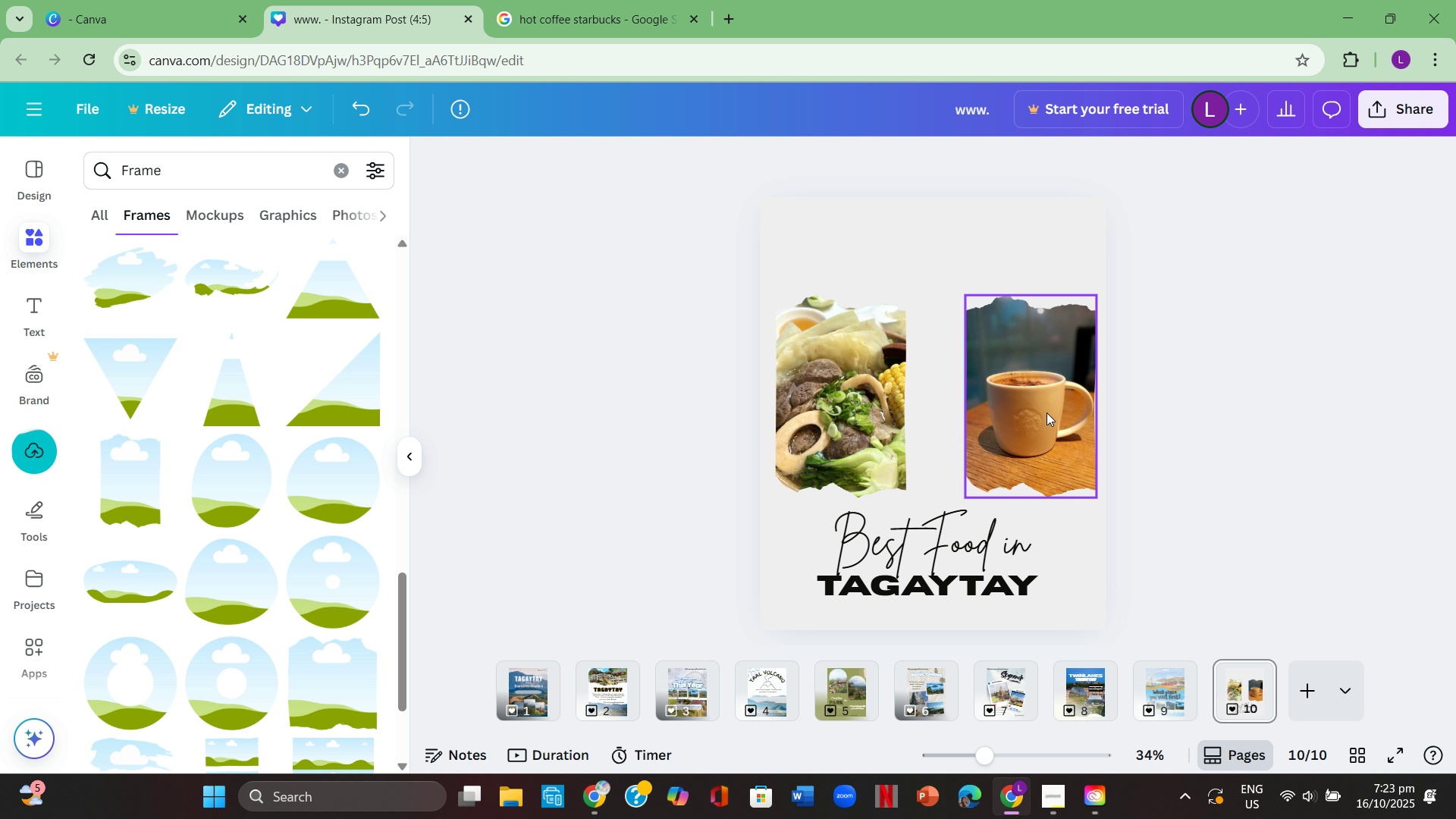 
left_click_drag(start_coordinate=[1046, 413], to_coordinate=[965, 416])
 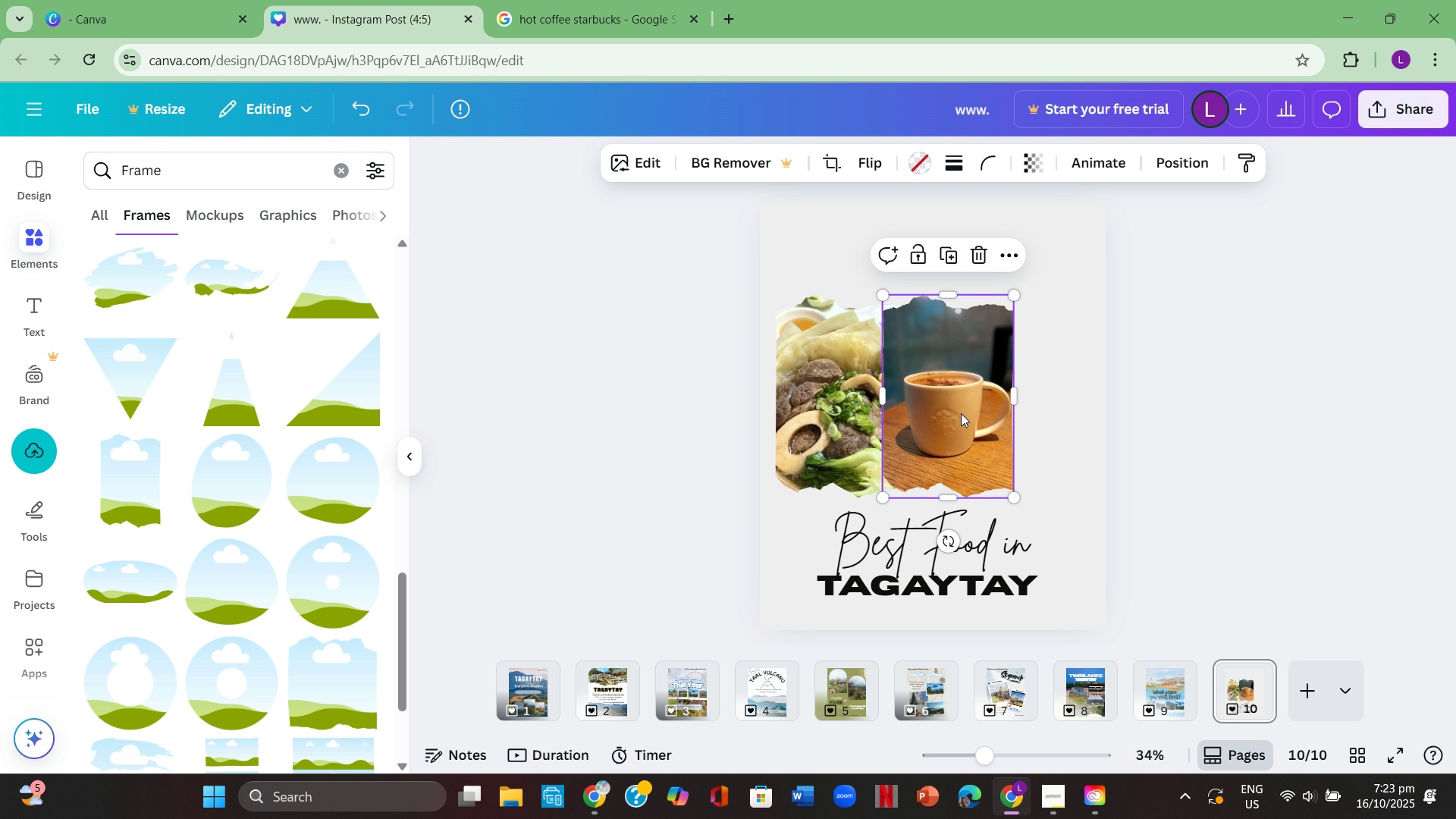 
left_click([961, 413])
 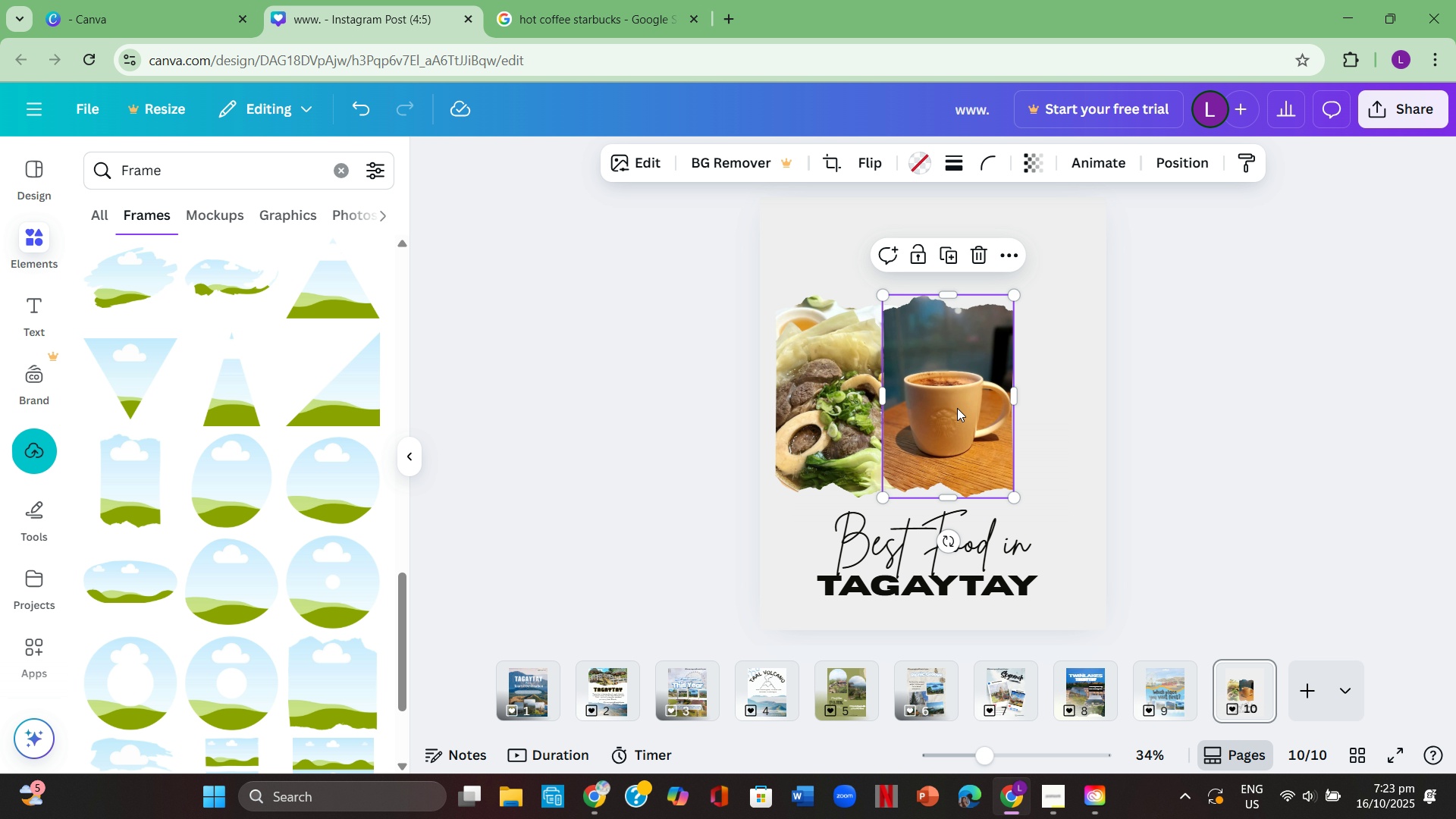 
key(Control+ControlLeft)
 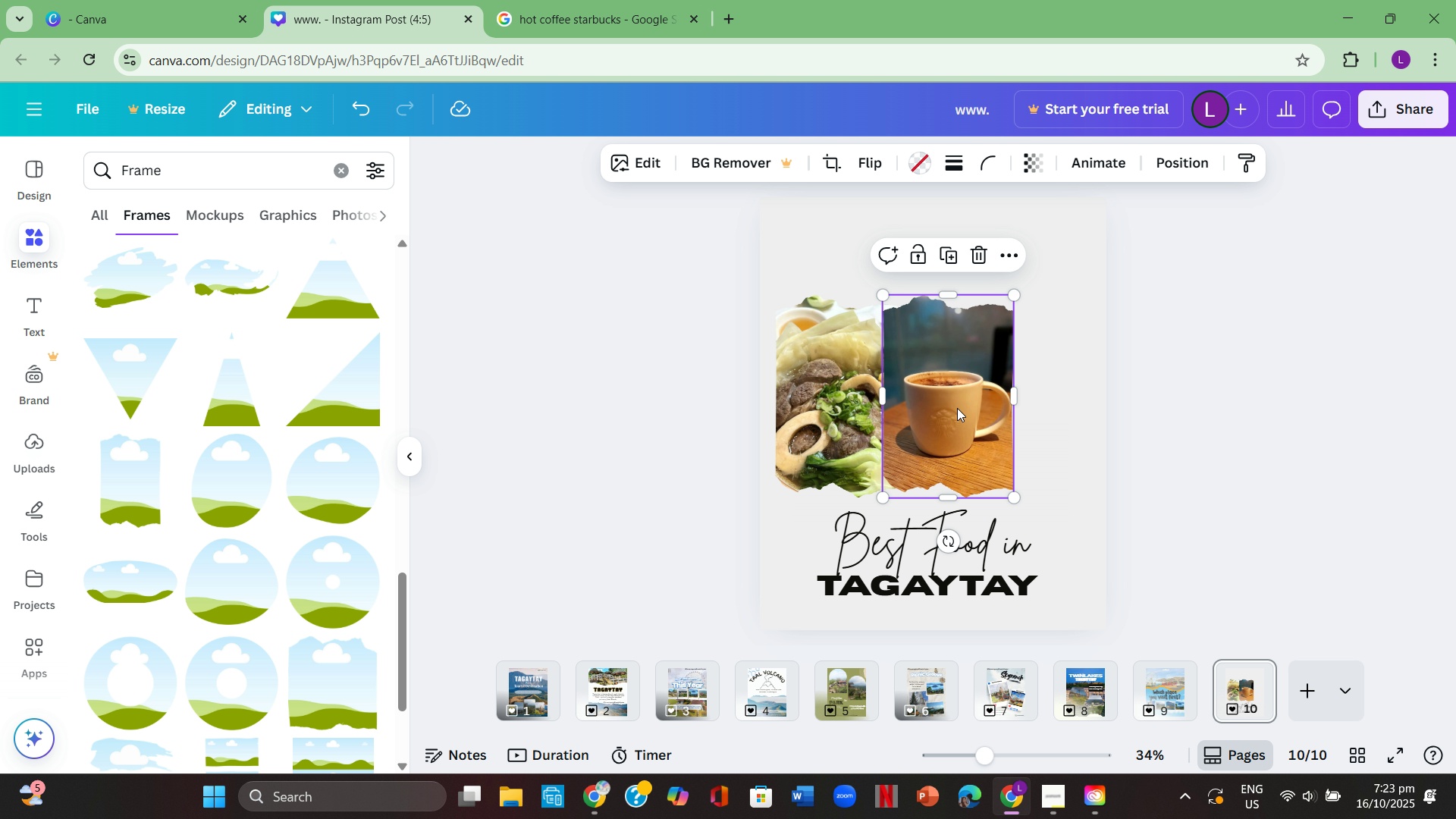 
key(Control+C)
 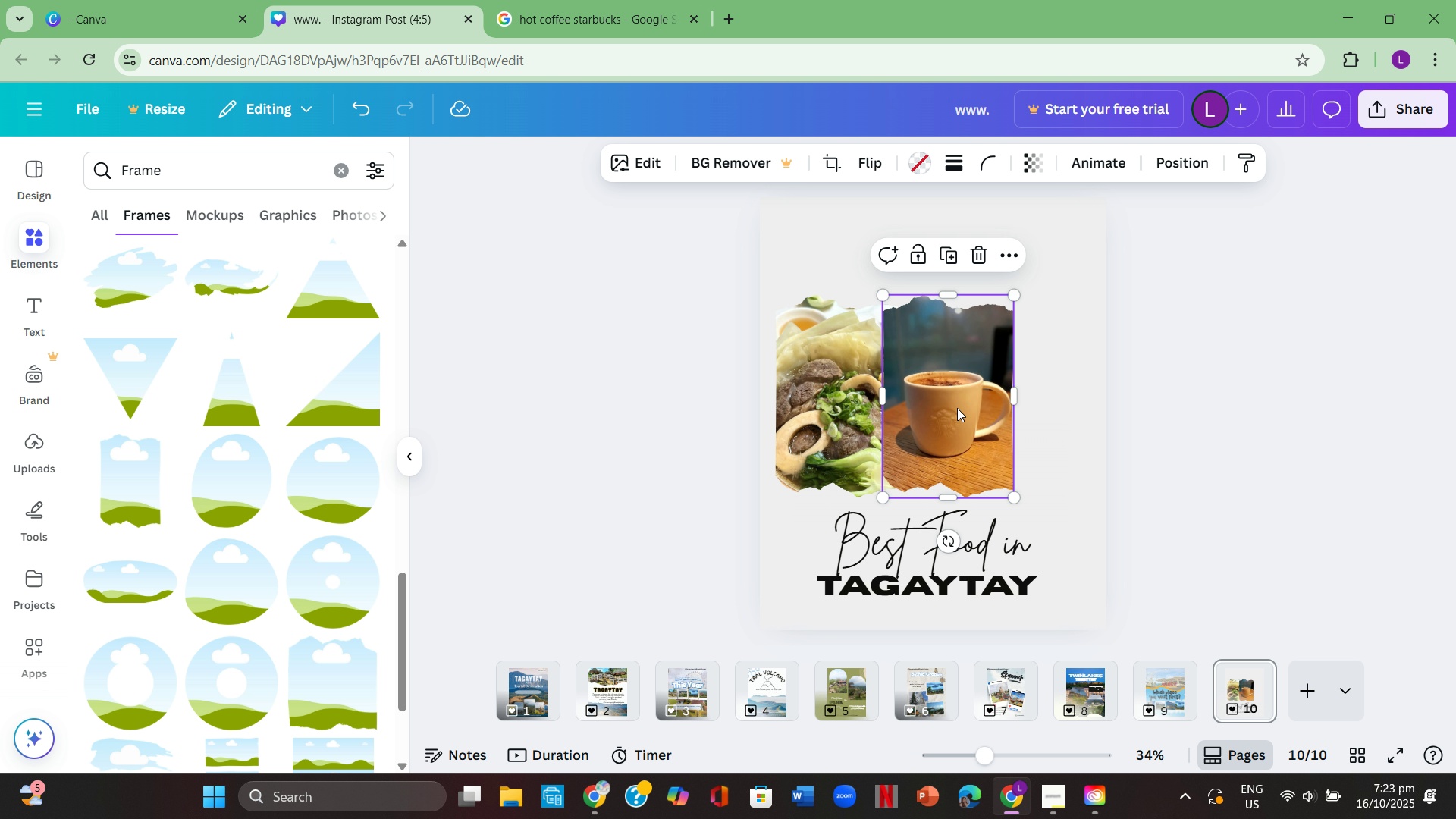 
key(Control+ControlLeft)
 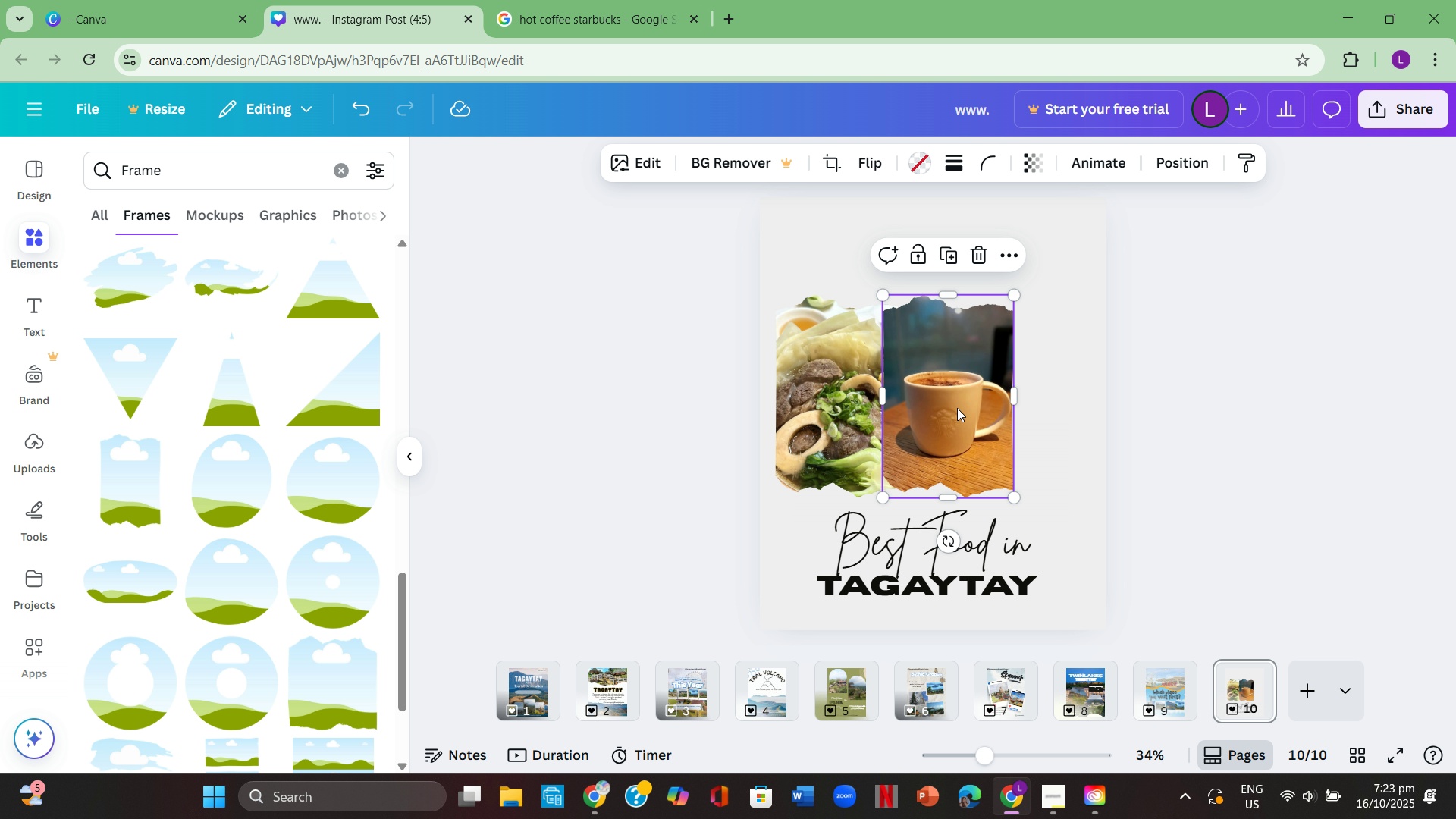 
key(Control+V)
 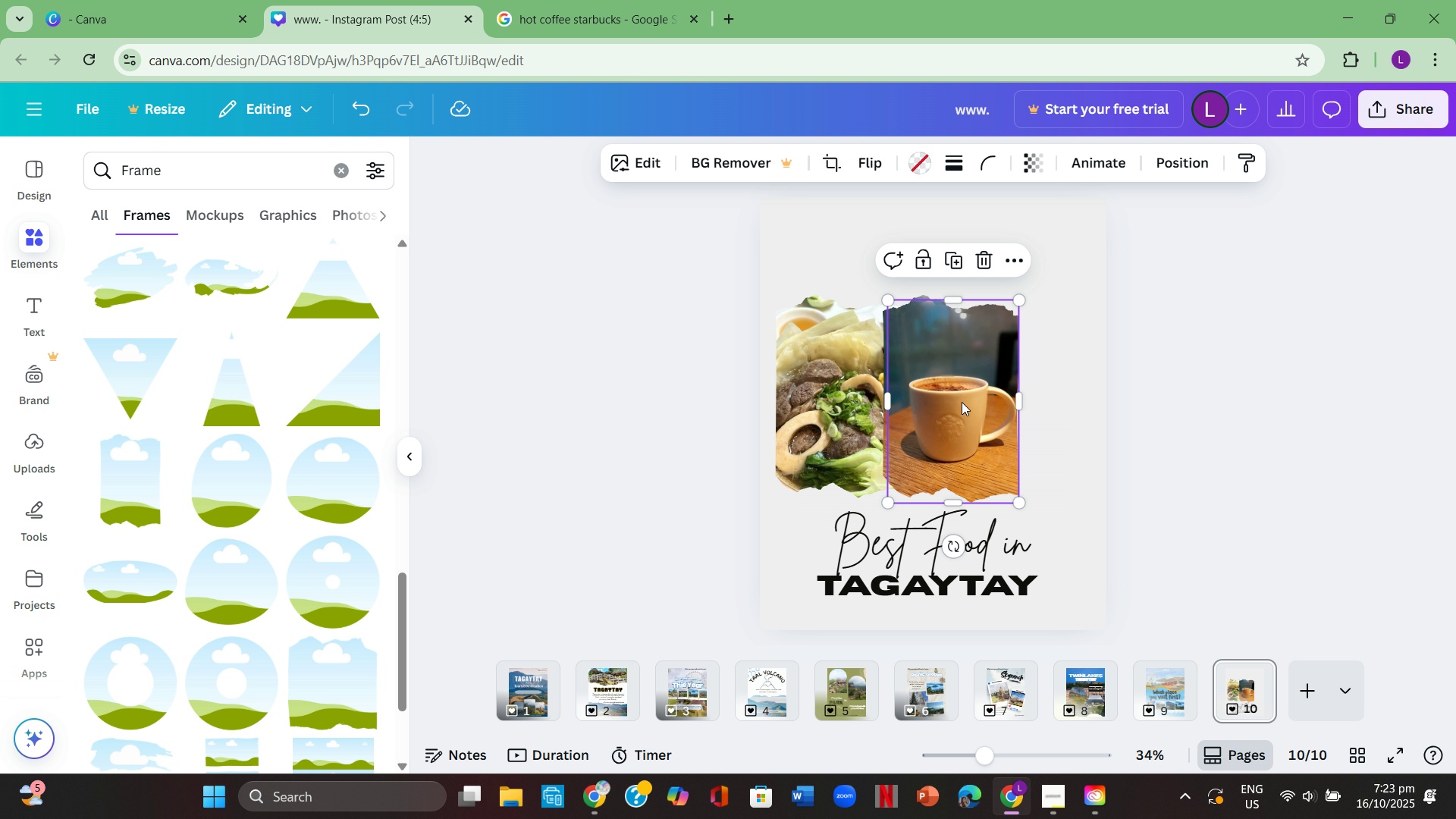 
left_click_drag(start_coordinate=[962, 402], to_coordinate=[1071, 395])
 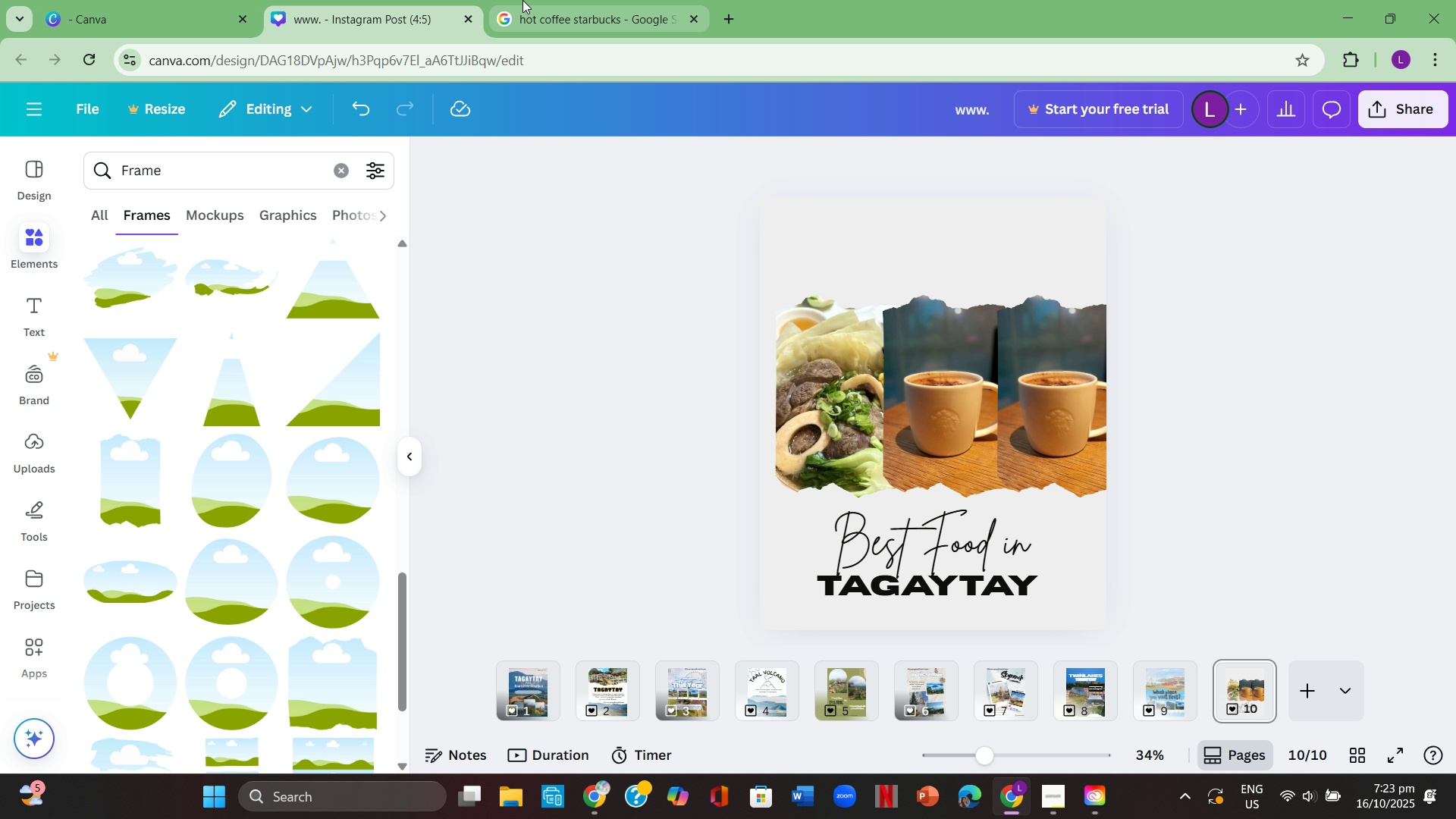 
left_click([596, 0])
 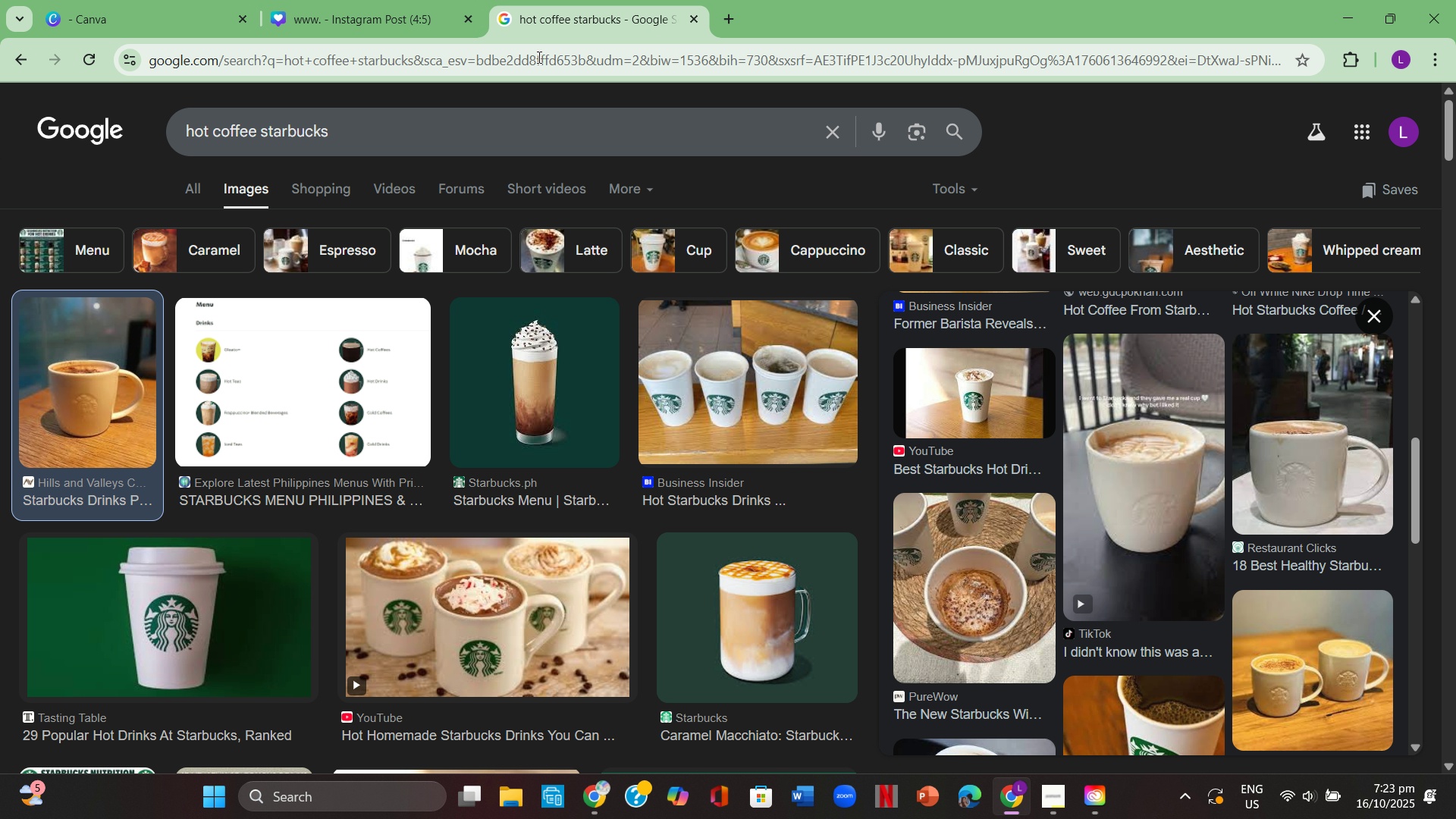 
wait(14.12)
 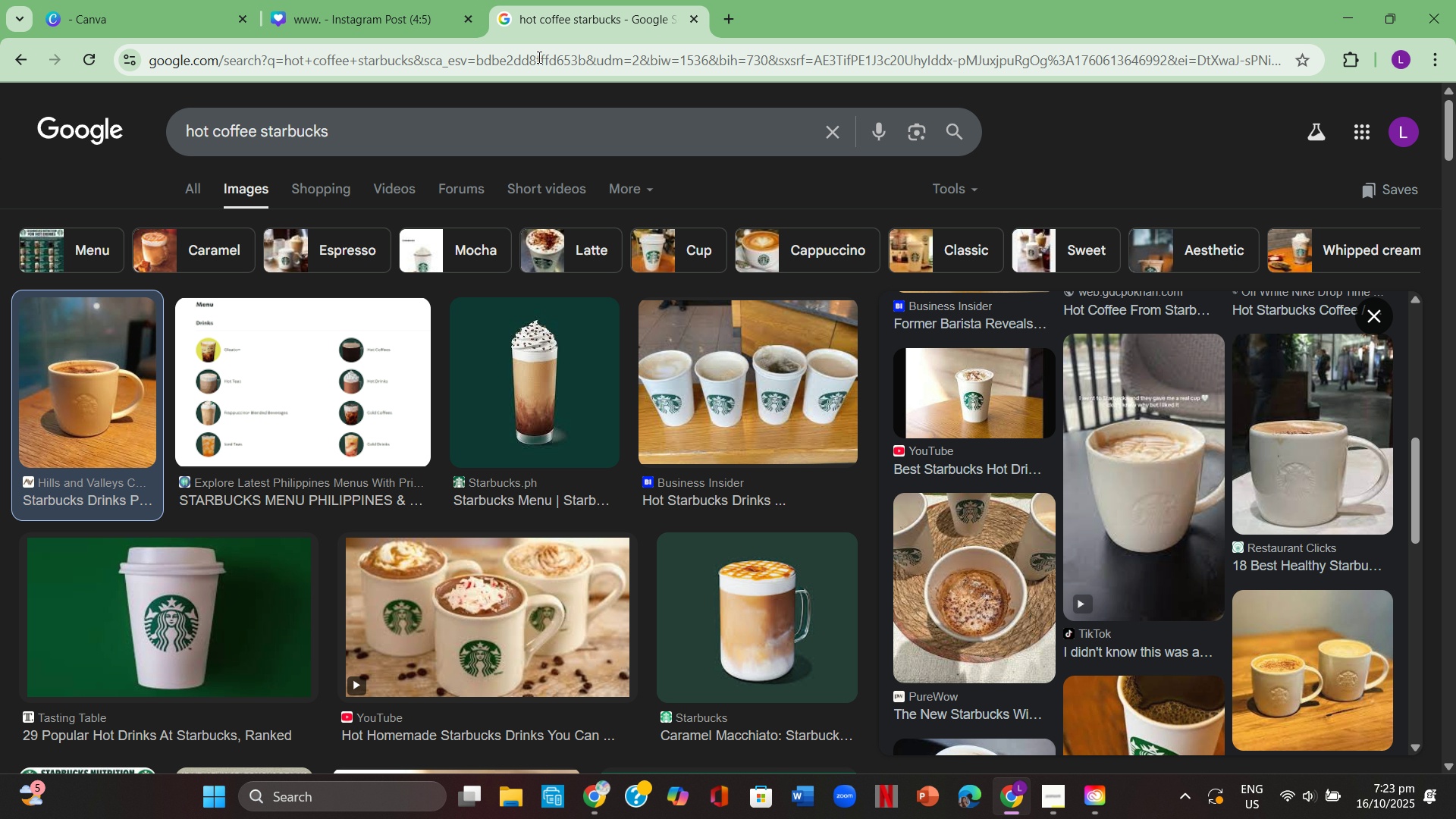 
left_click([824, 133])
 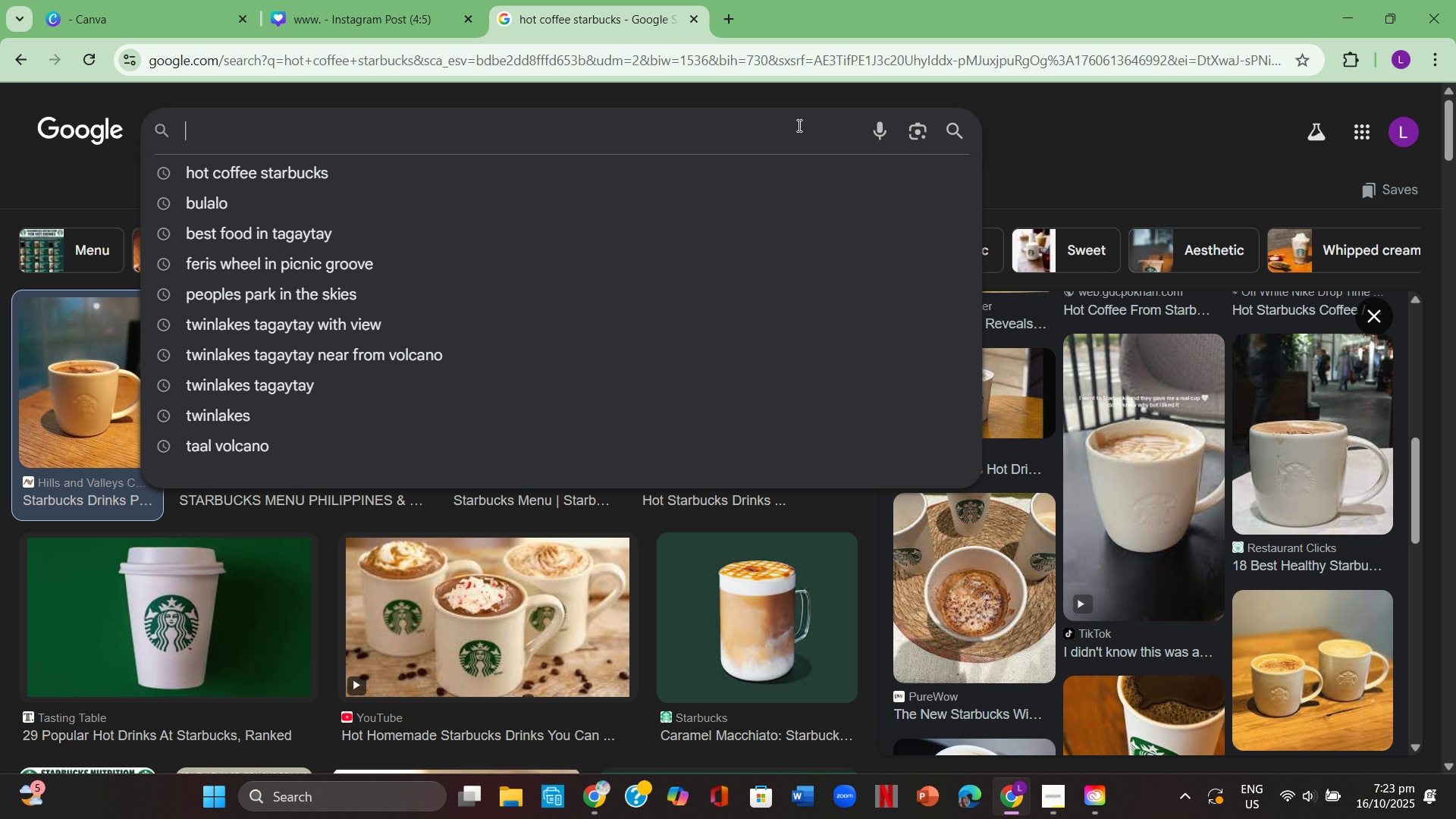 
left_click([798, 125])
 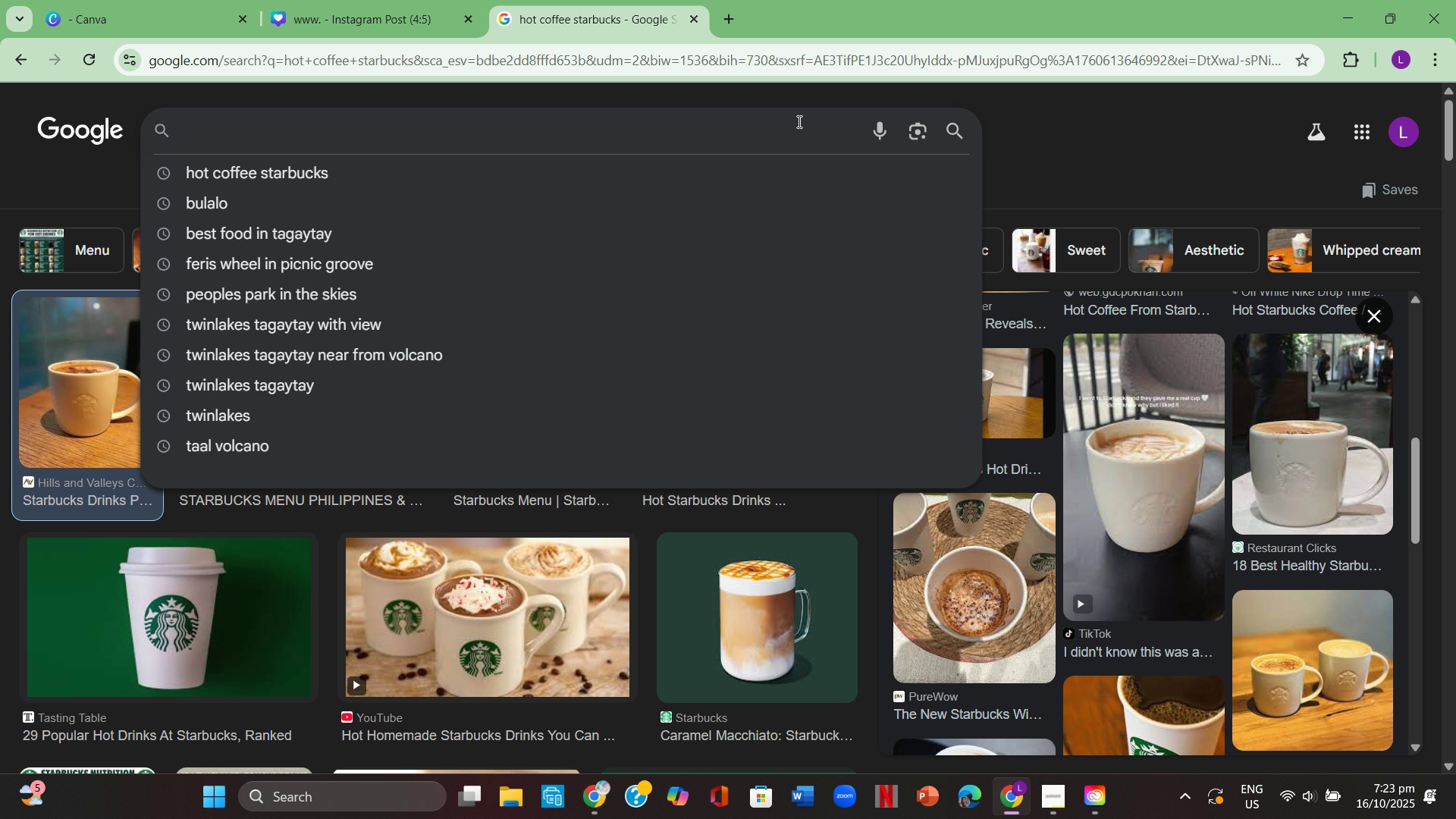 
type(bukopi)
 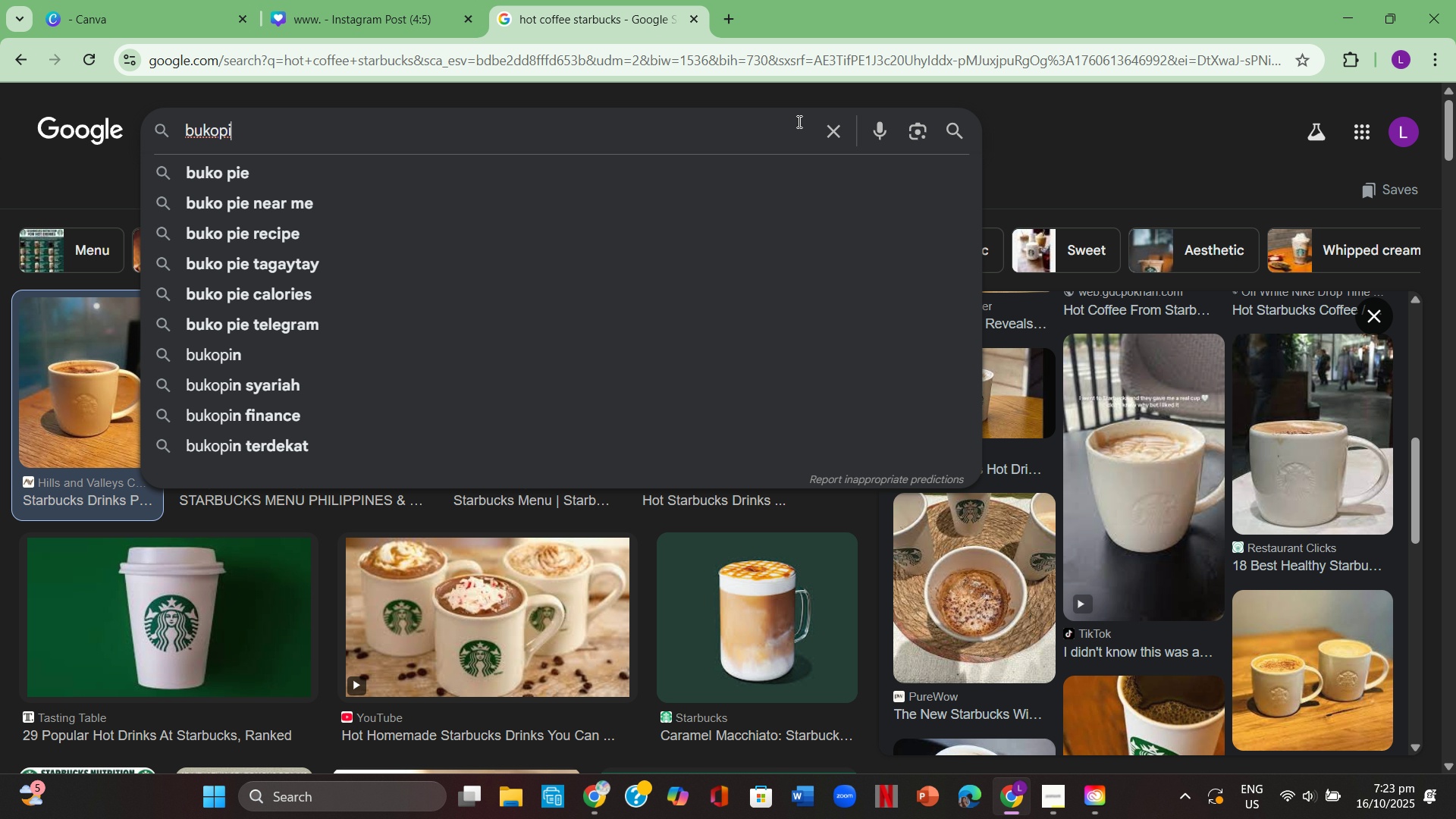 
hold_key(key=E, duration=0.31)
 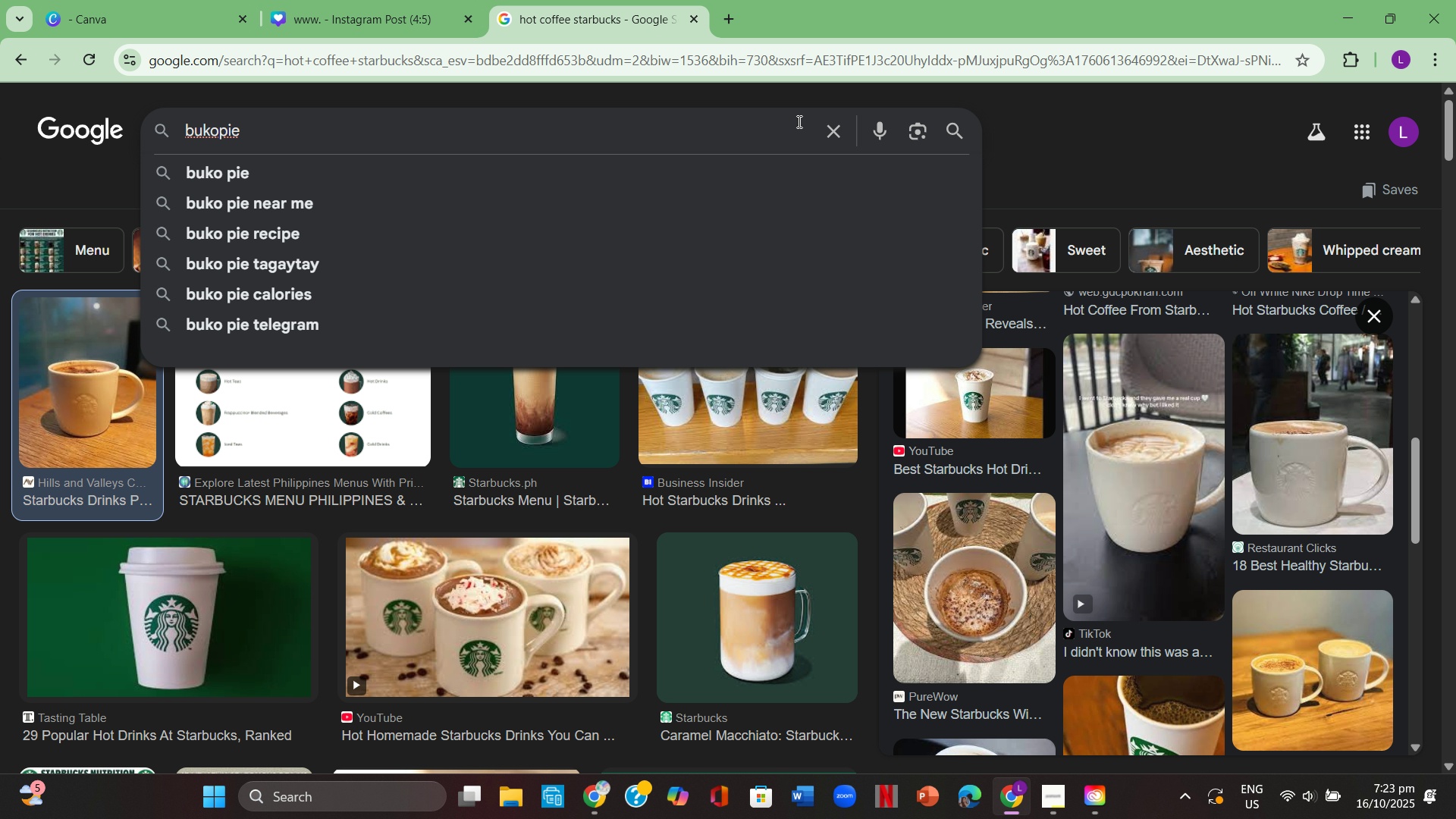 
type( and pastry)
 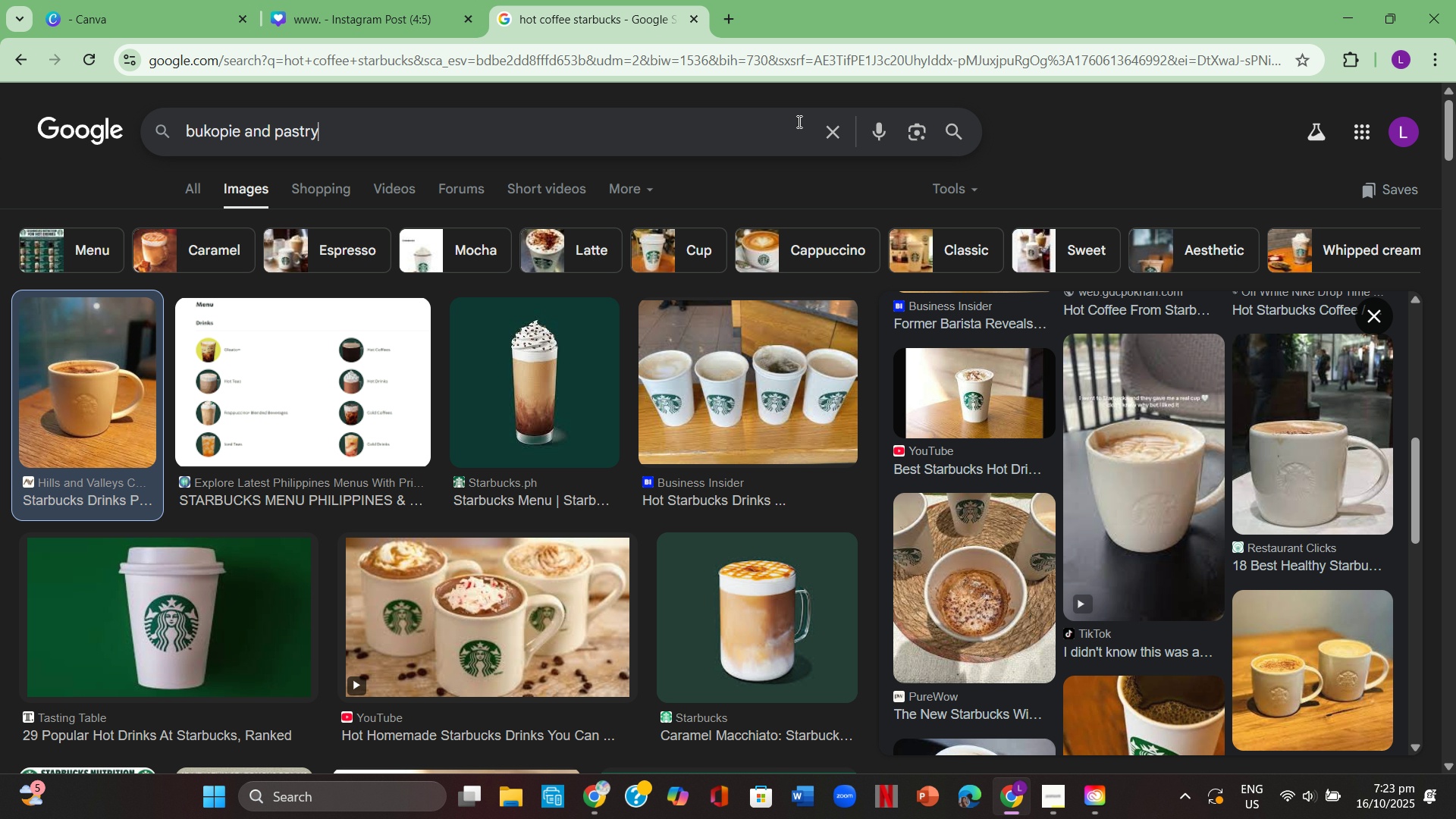 
key(Enter)
 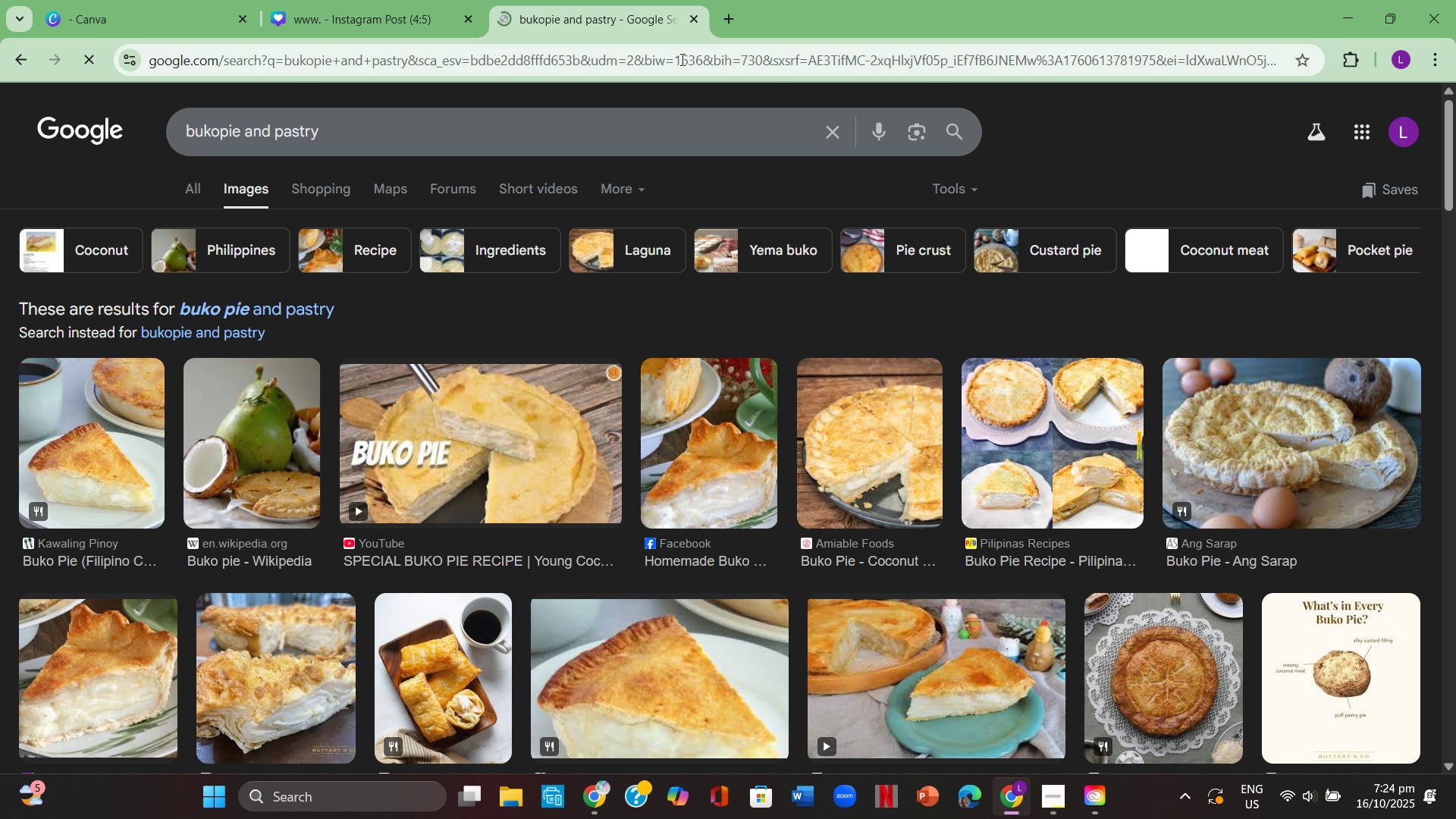 
scroll: coordinate [711, 388], scroll_direction: down, amount: 13.0
 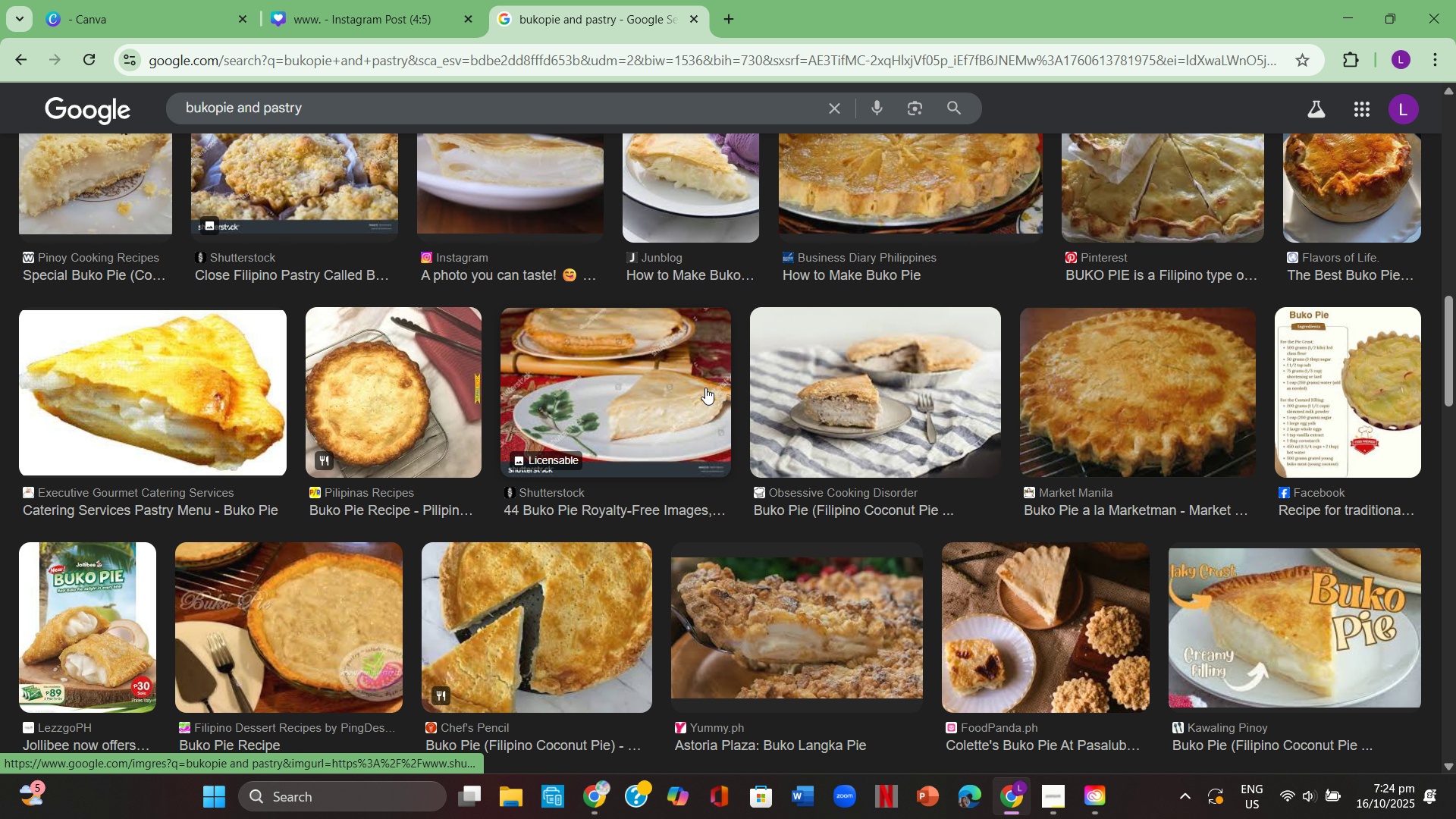 
scroll: coordinate [705, 387], scroll_direction: up, amount: 5.0
 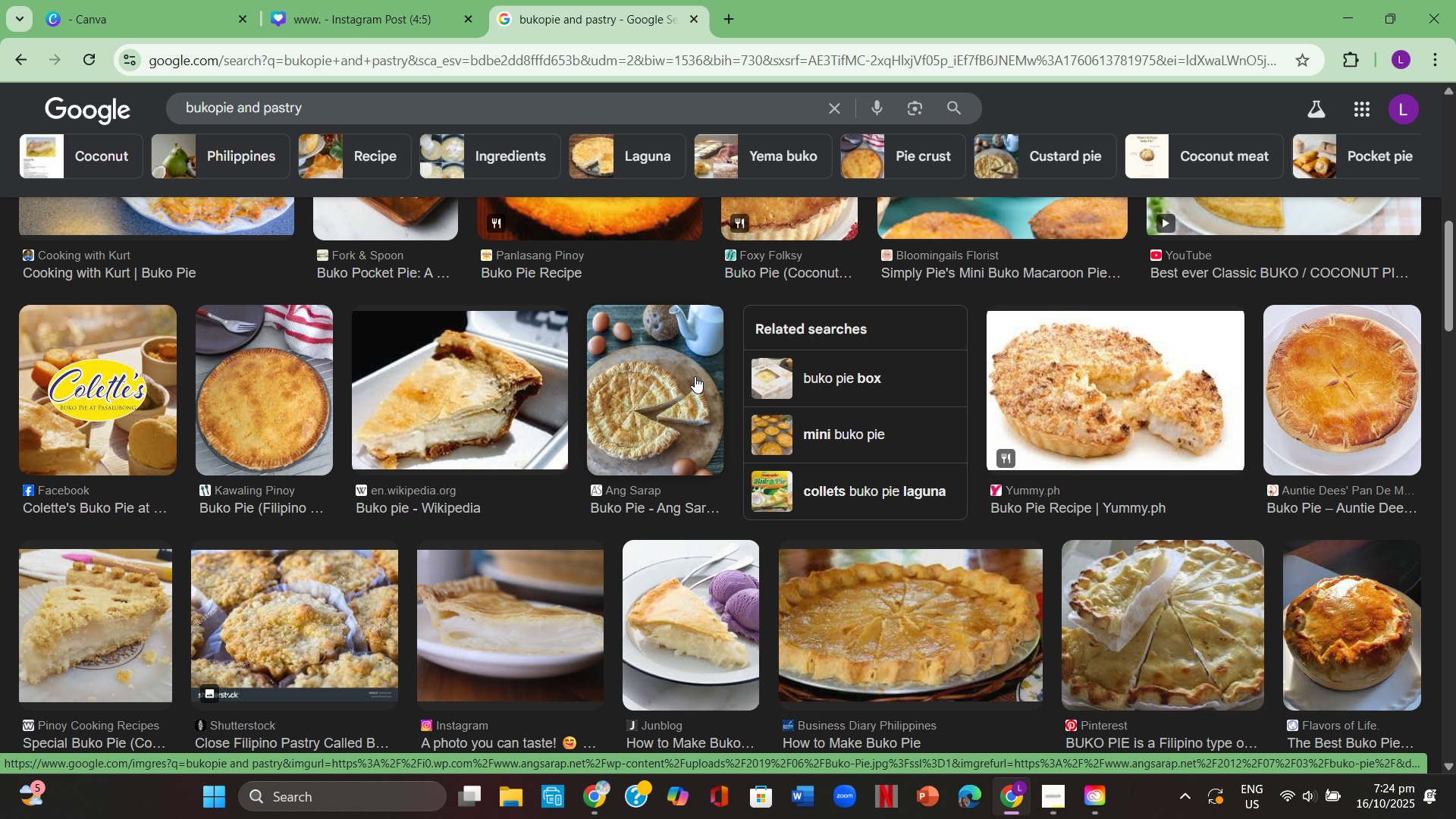 
wait(9.43)
 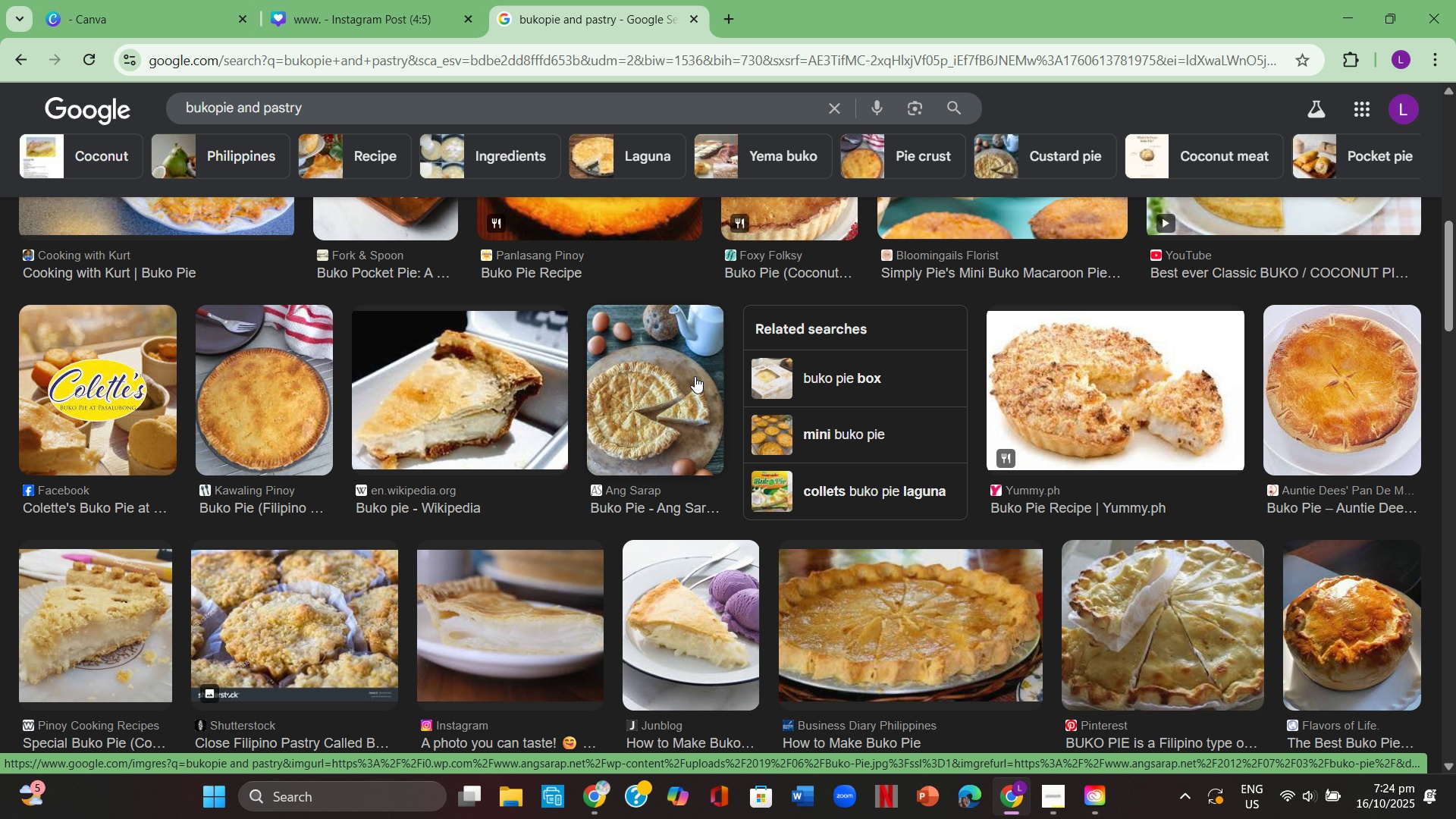 
scroll: coordinate [569, 556], scroll_direction: down, amount: 8.0
 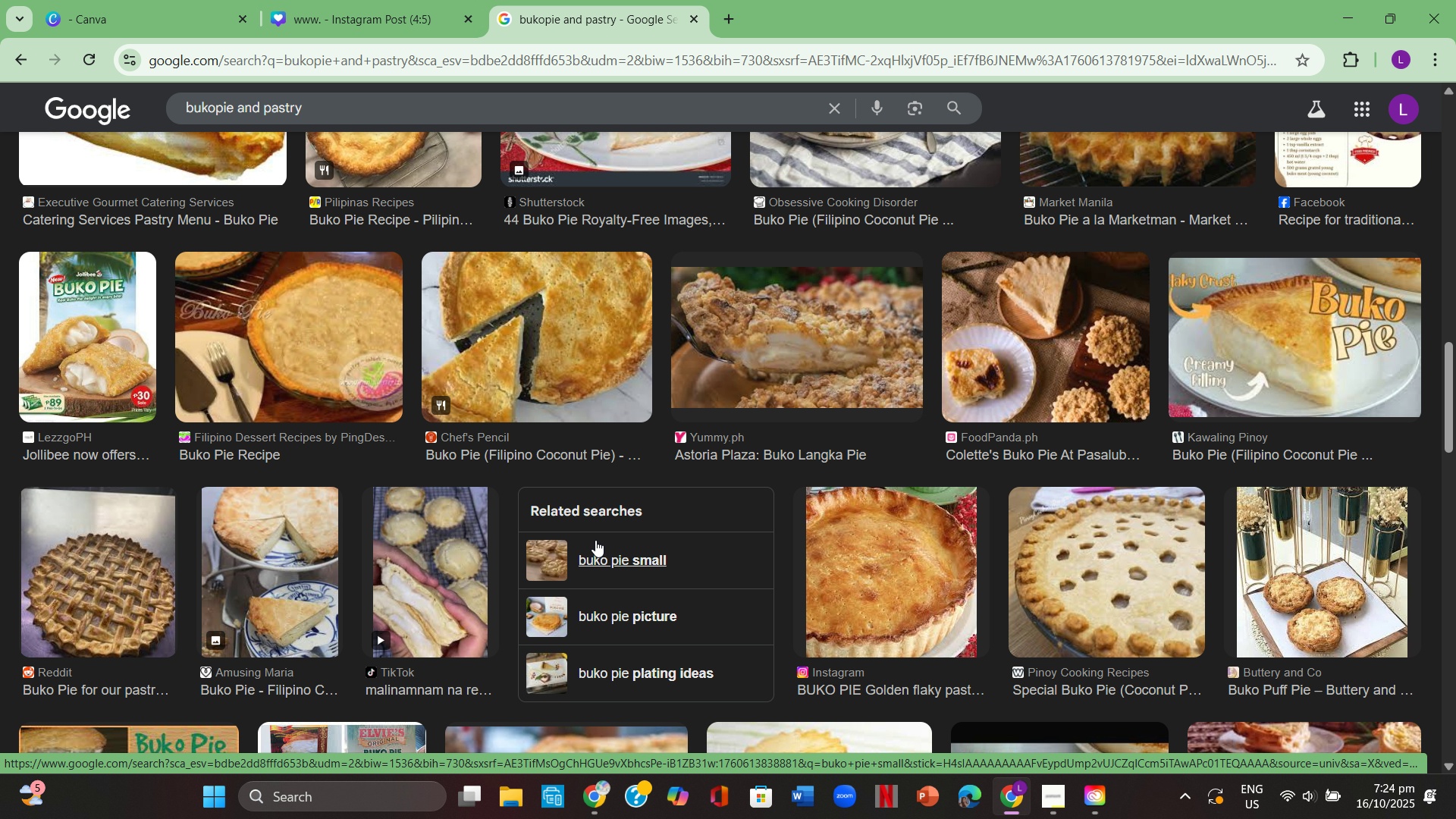 
scroll: coordinate [578, 529], scroll_direction: none, amount: 0.0
 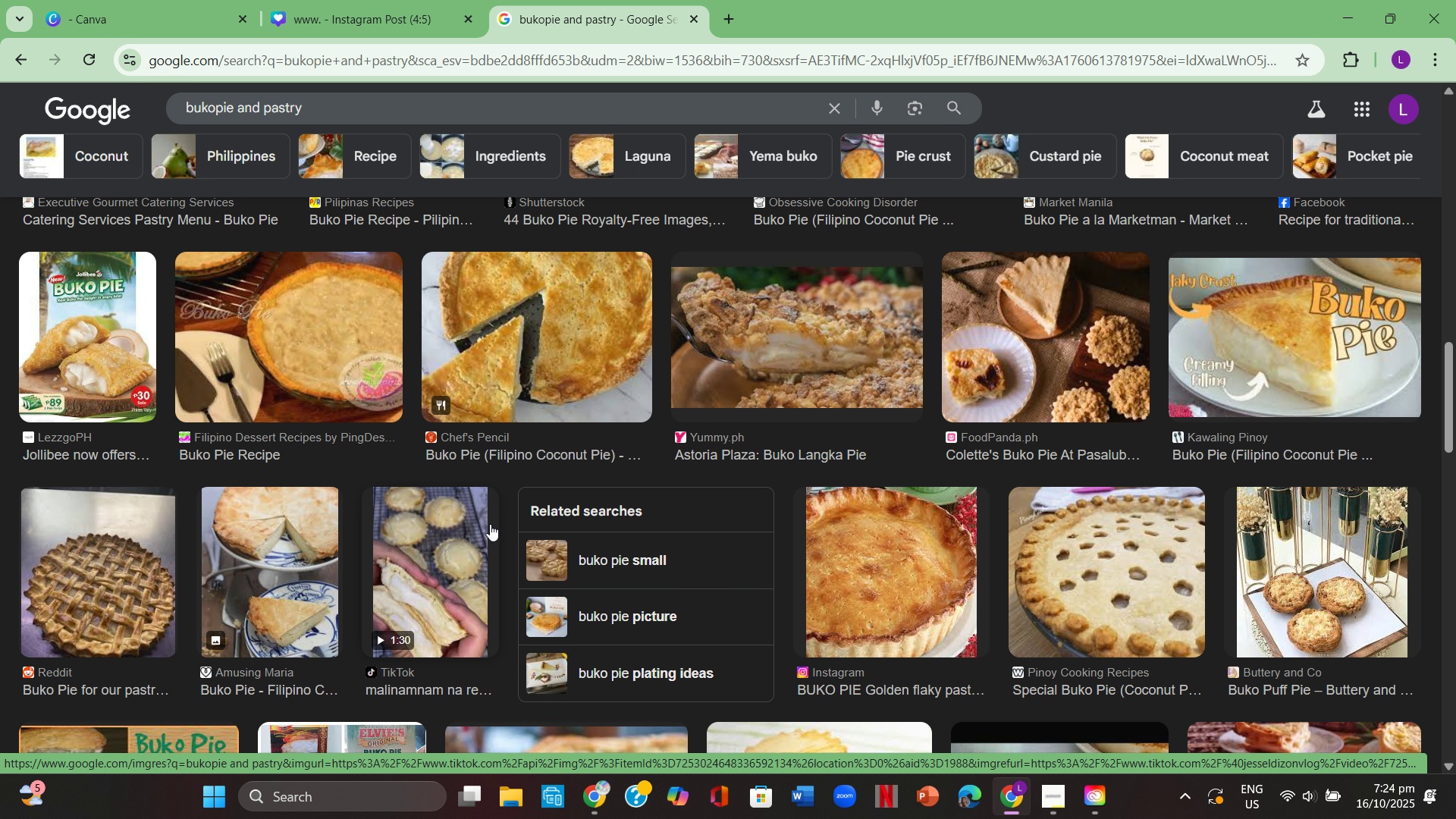 
scroll: coordinate [491, 521], scroll_direction: up, amount: 1.0
 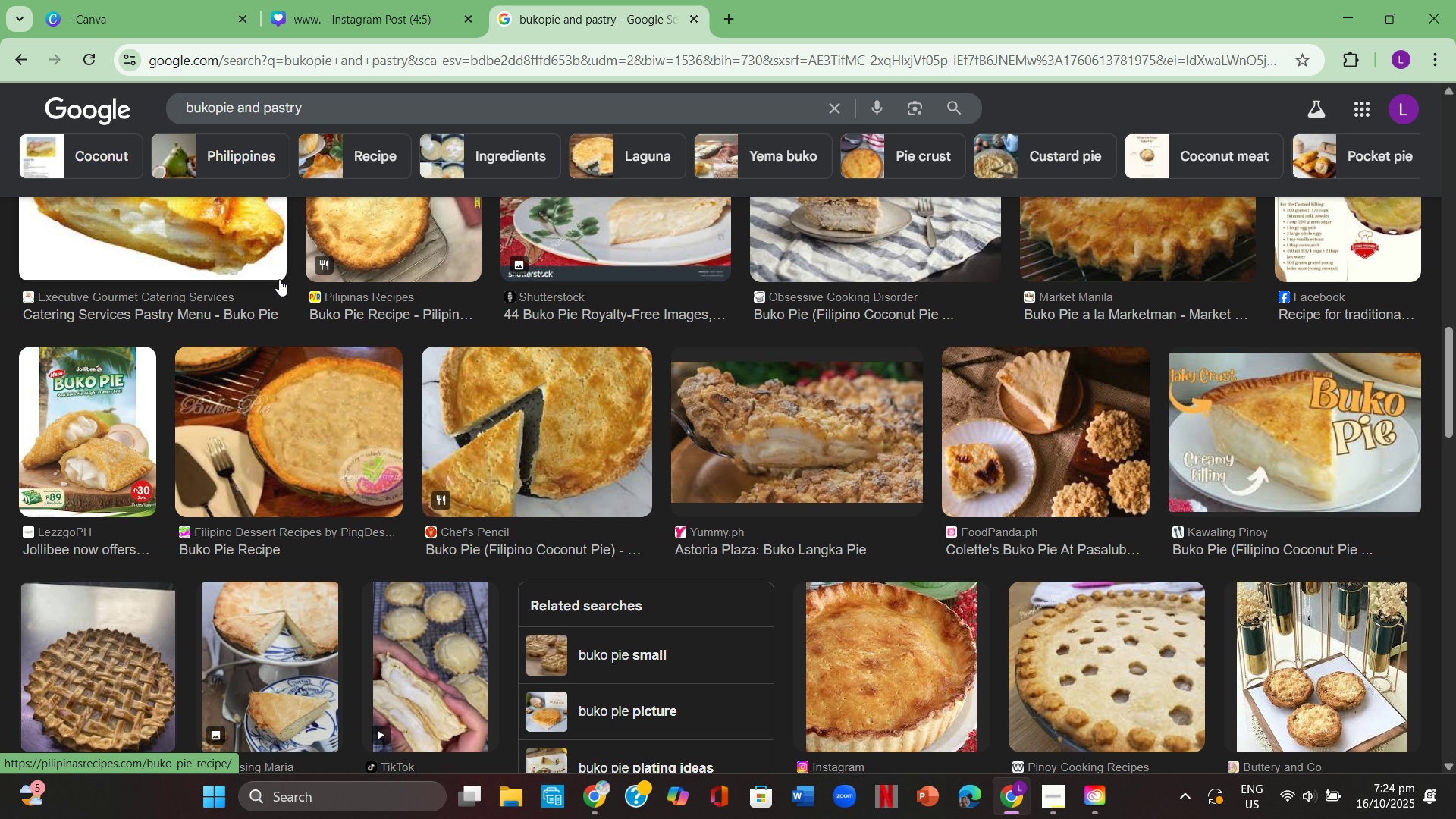 
scroll: coordinate [521, 617], scroll_direction: down, amount: 11.0
 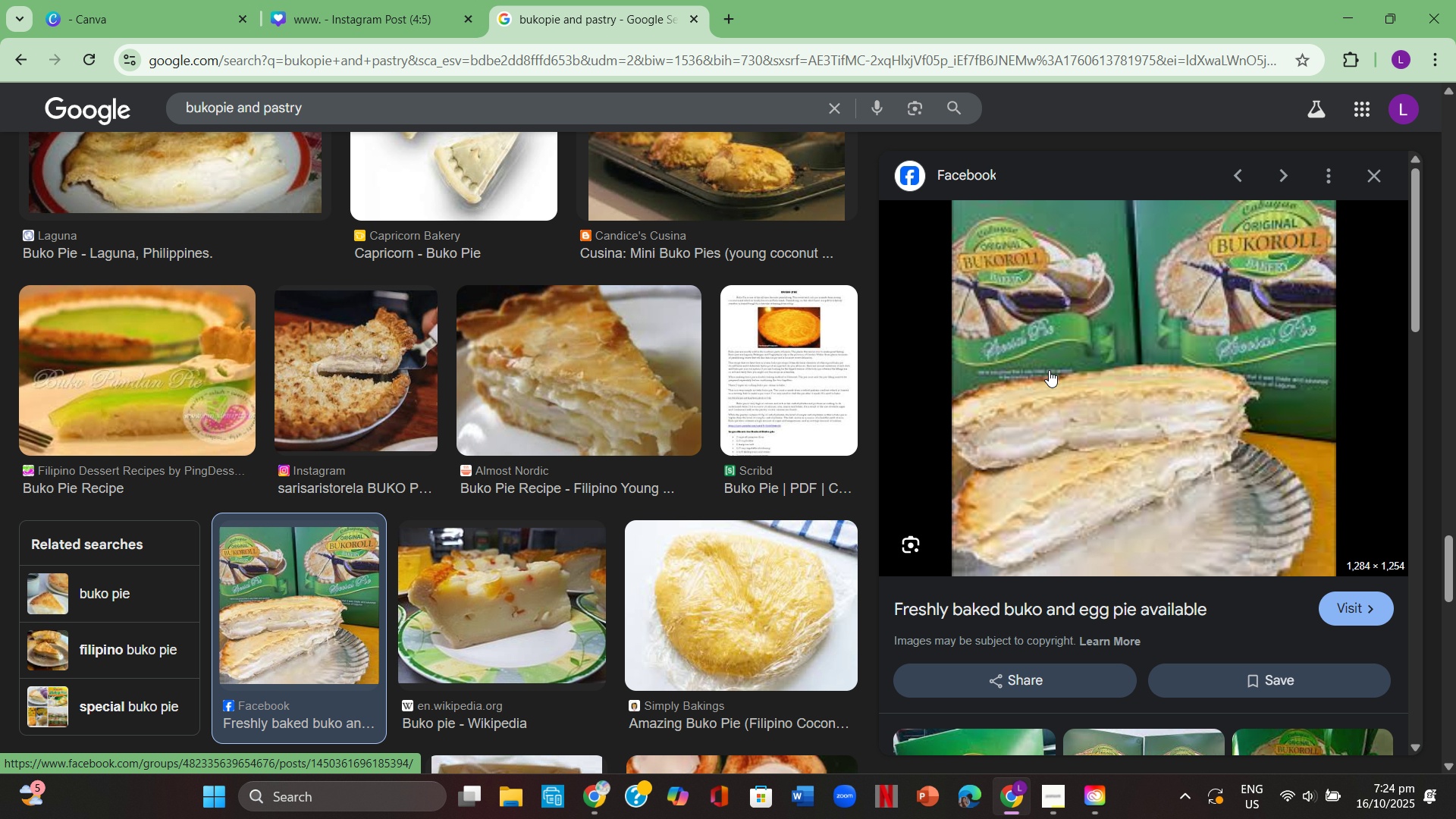 
wait(7.7)
 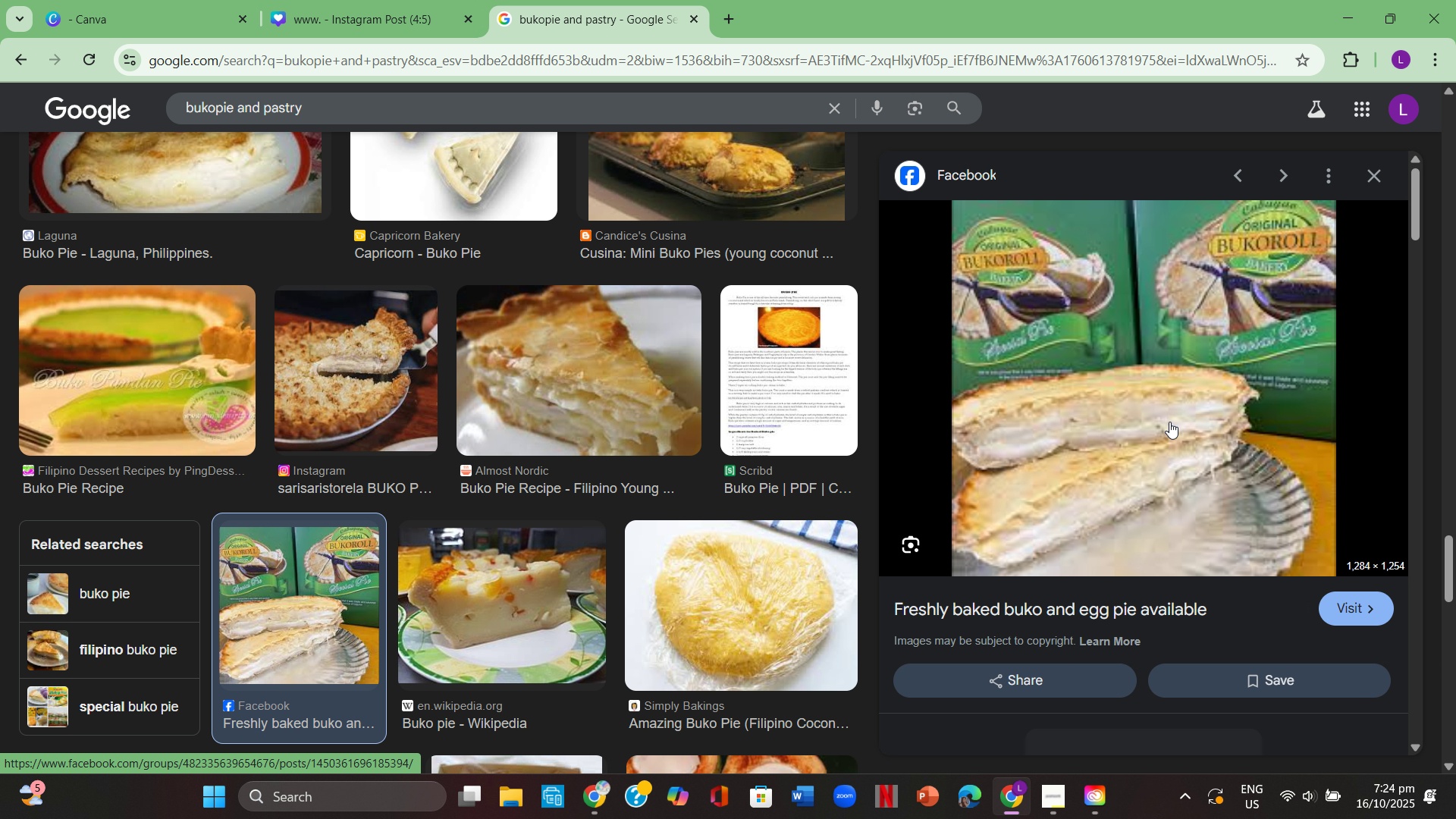 
scroll: coordinate [689, 485], scroll_direction: down, amount: 7.0
 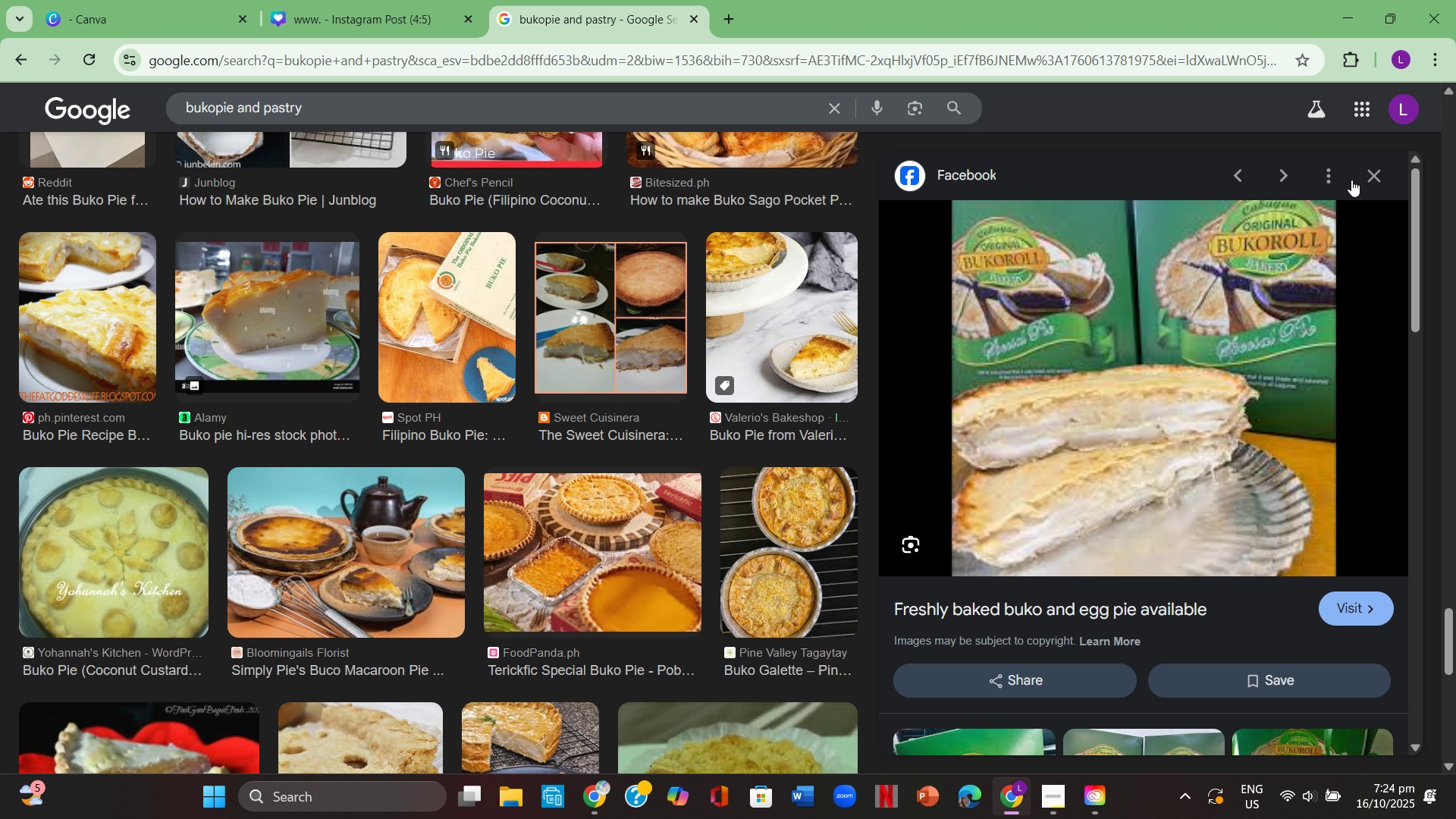 
left_click([1364, 173])
 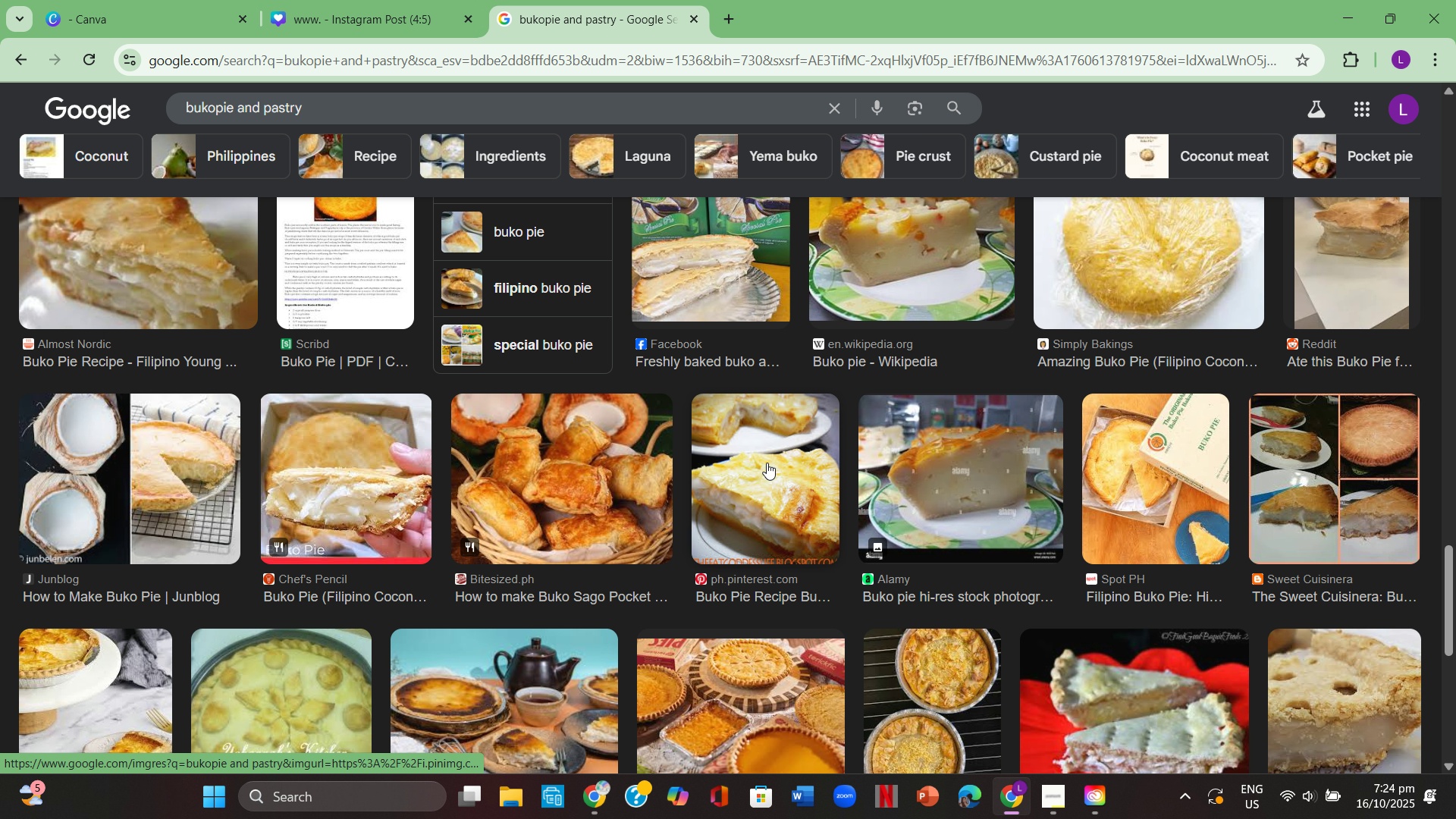 
scroll: coordinate [769, 469], scroll_direction: down, amount: 4.0
 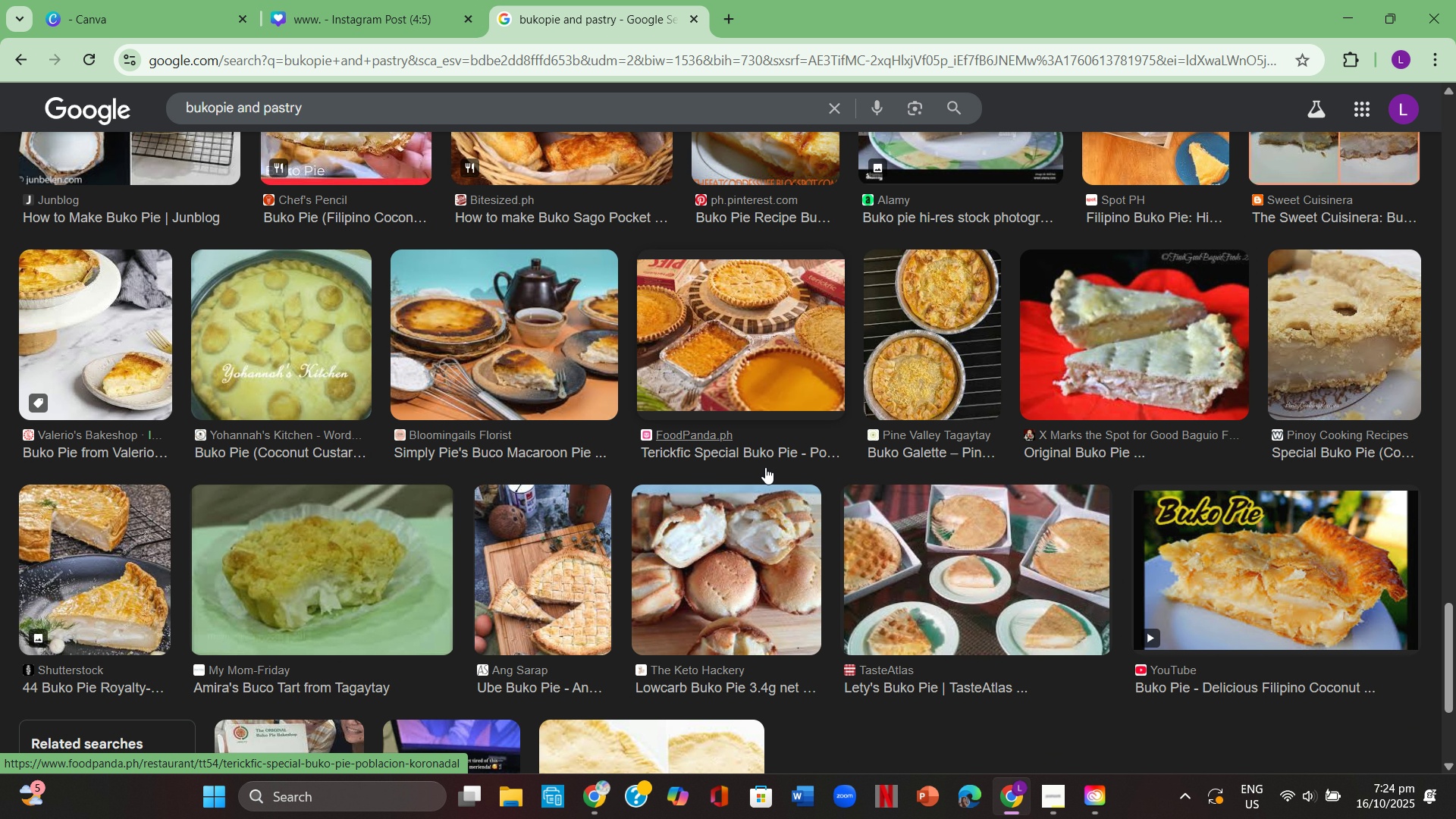 
scroll: coordinate [755, 467], scroll_direction: up, amount: 12.0
 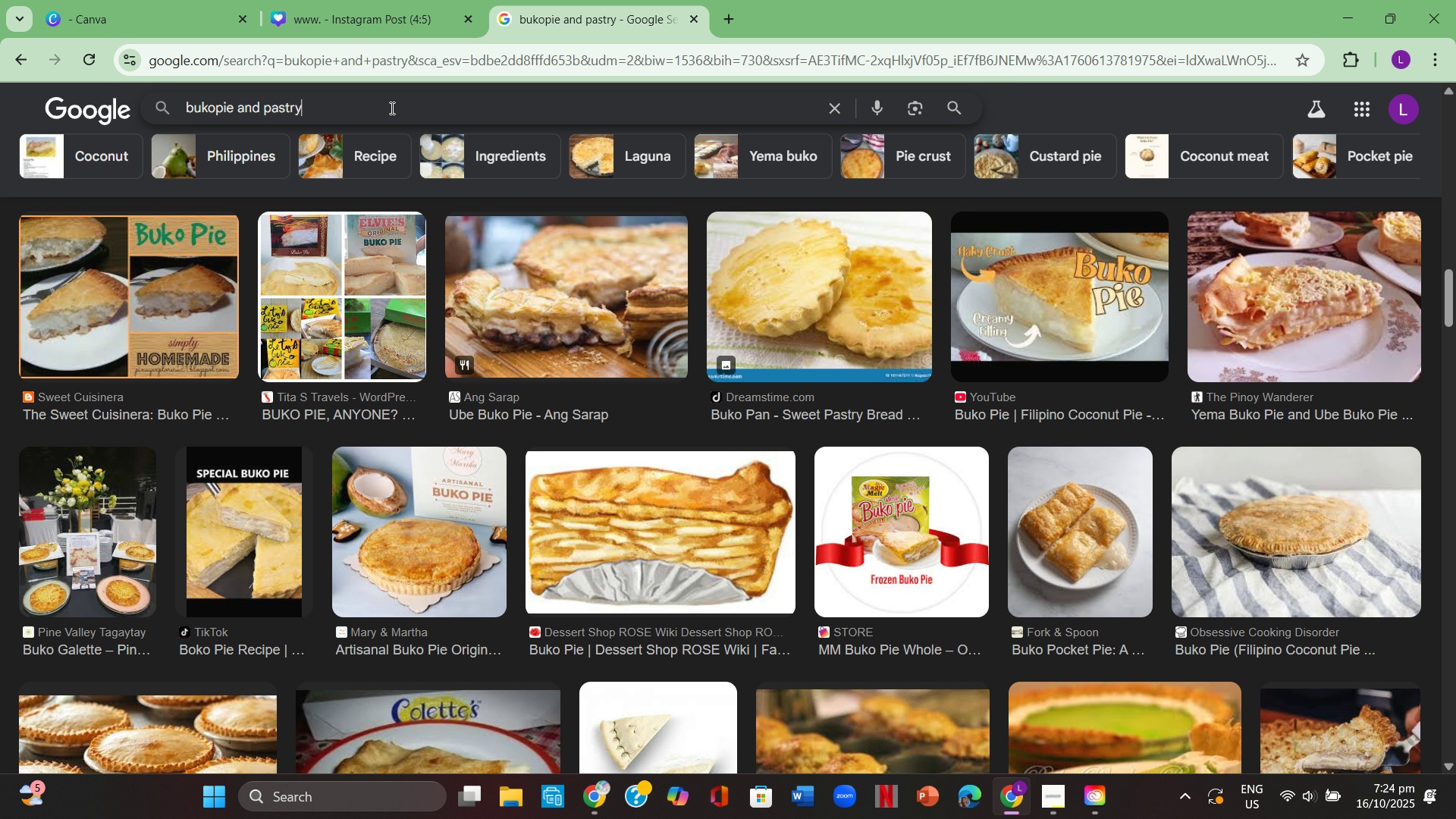 
left_click([391, 108])
 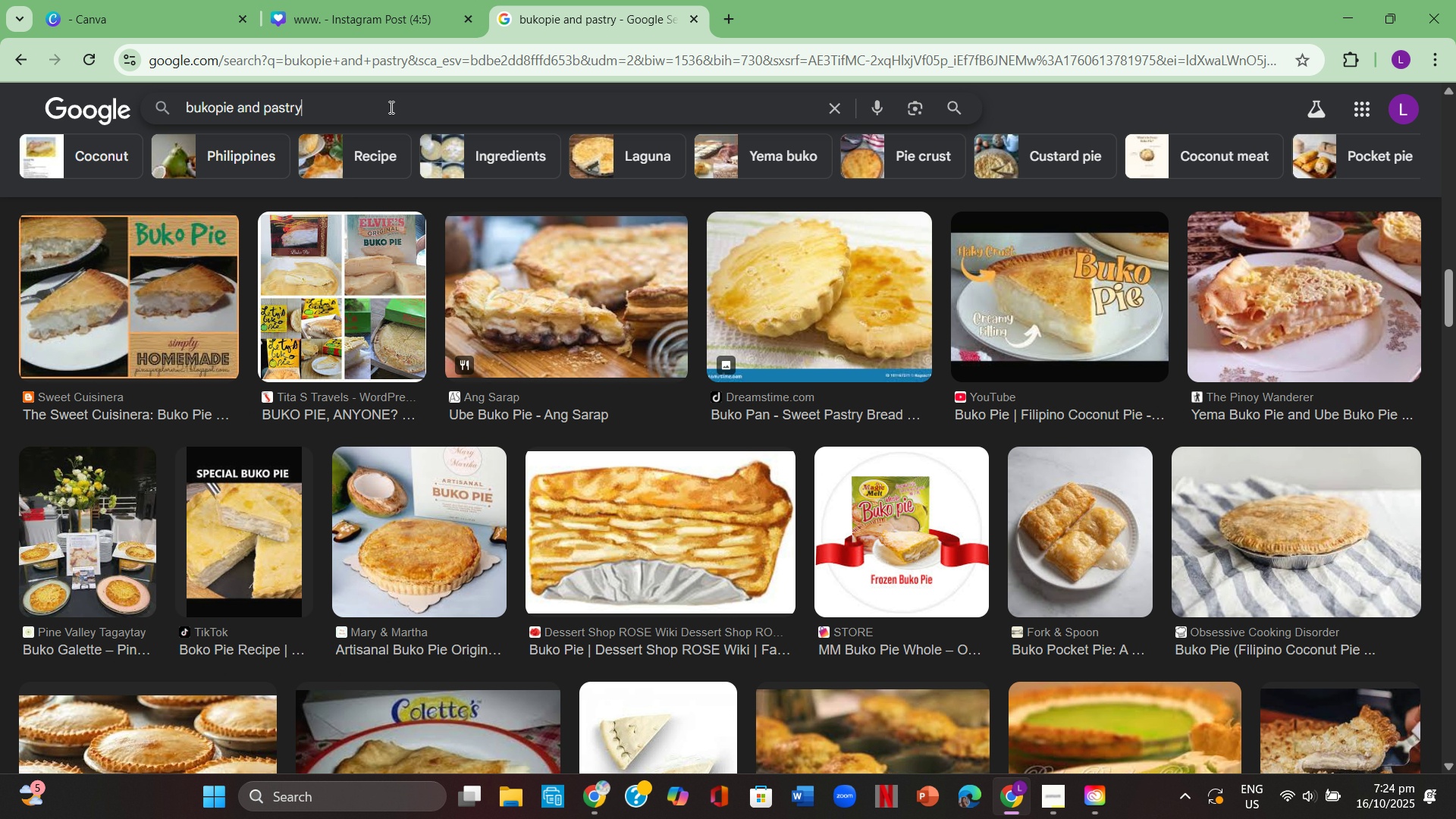 
hold_key(key=Backspace, duration=1.2)
 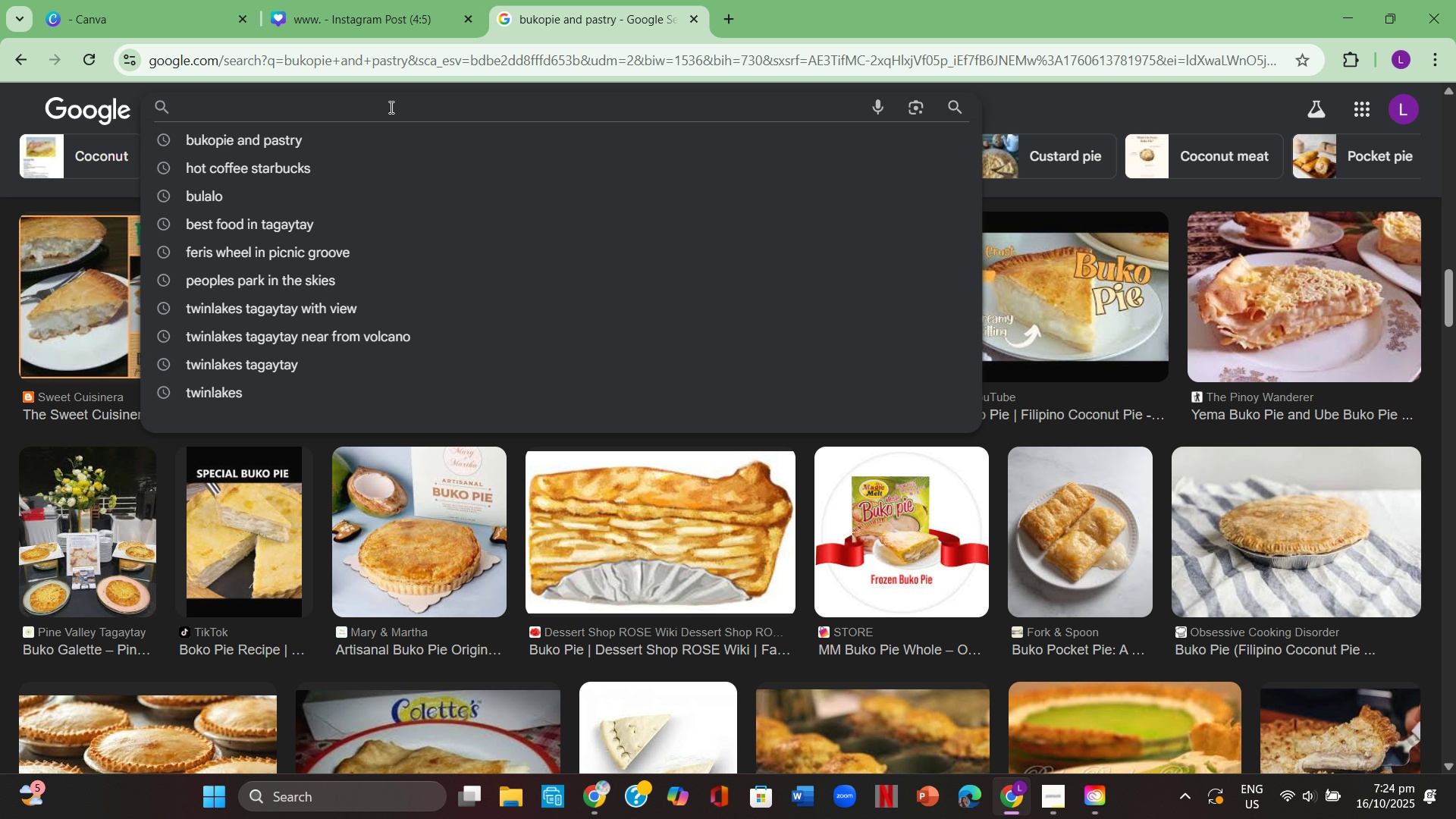 
type(famous buko pie and pastry in tagaytay)
 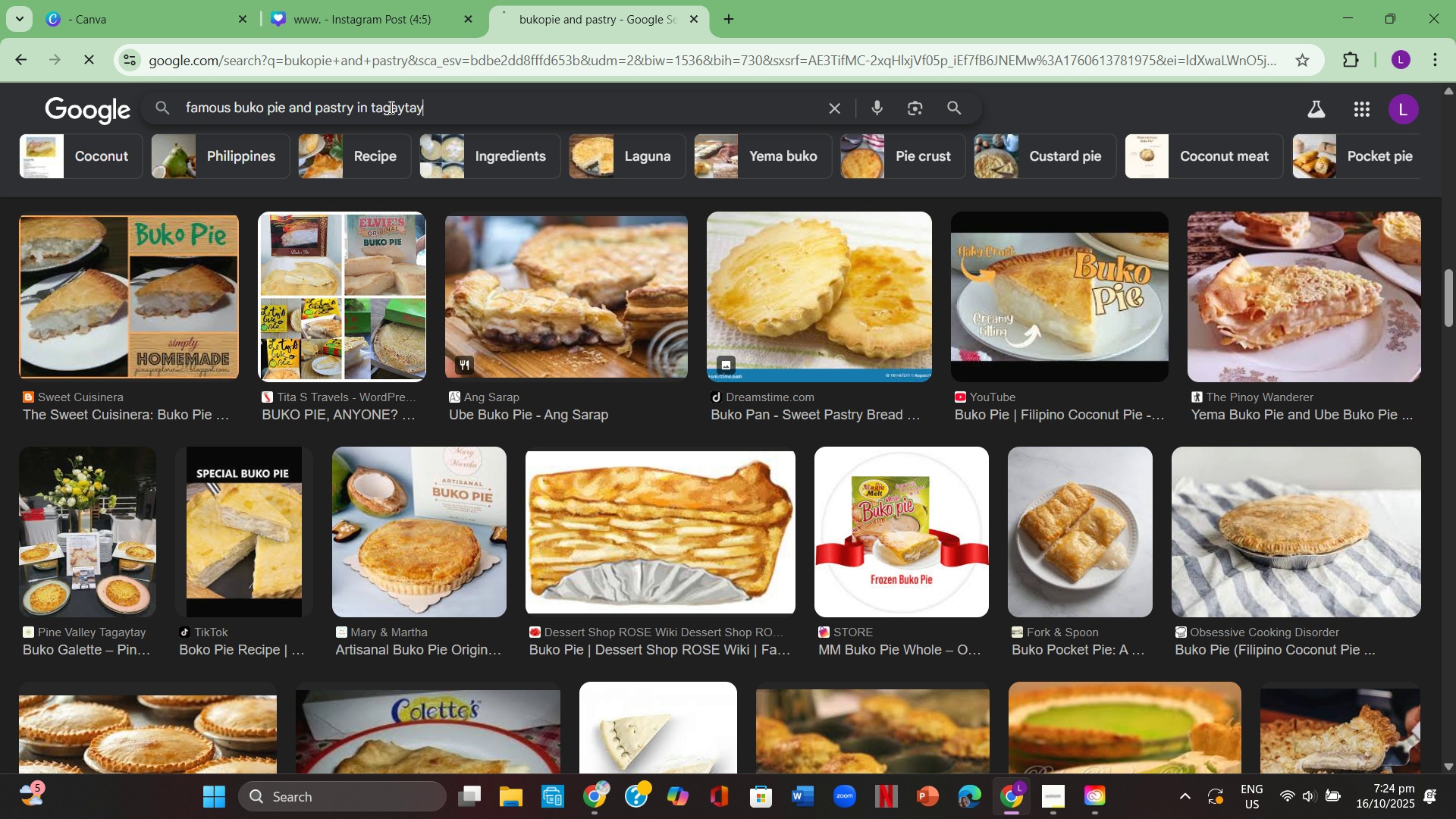 
key(Enter)
 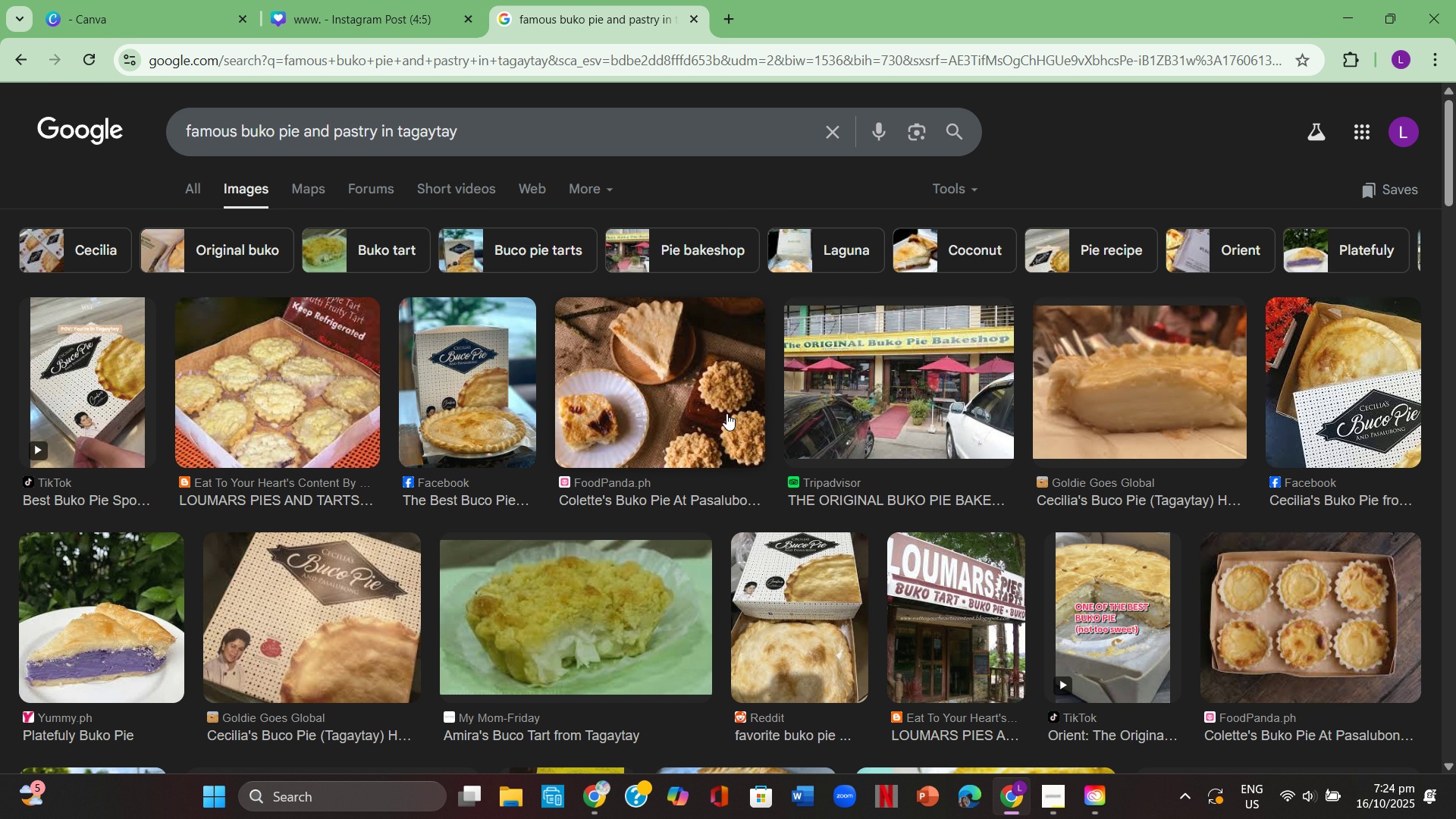 
left_click([491, 405])
 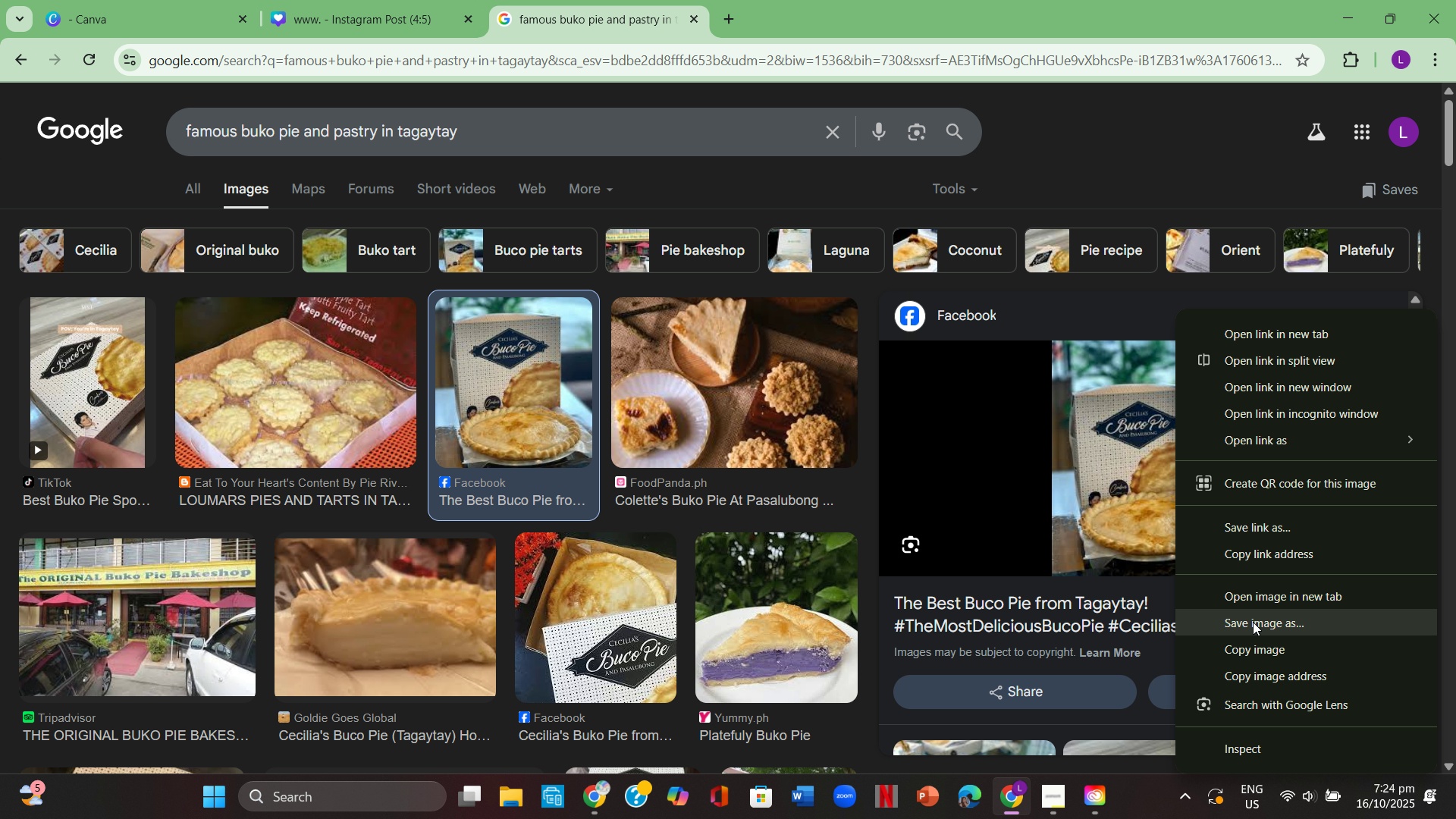 
left_click([1256, 653])
 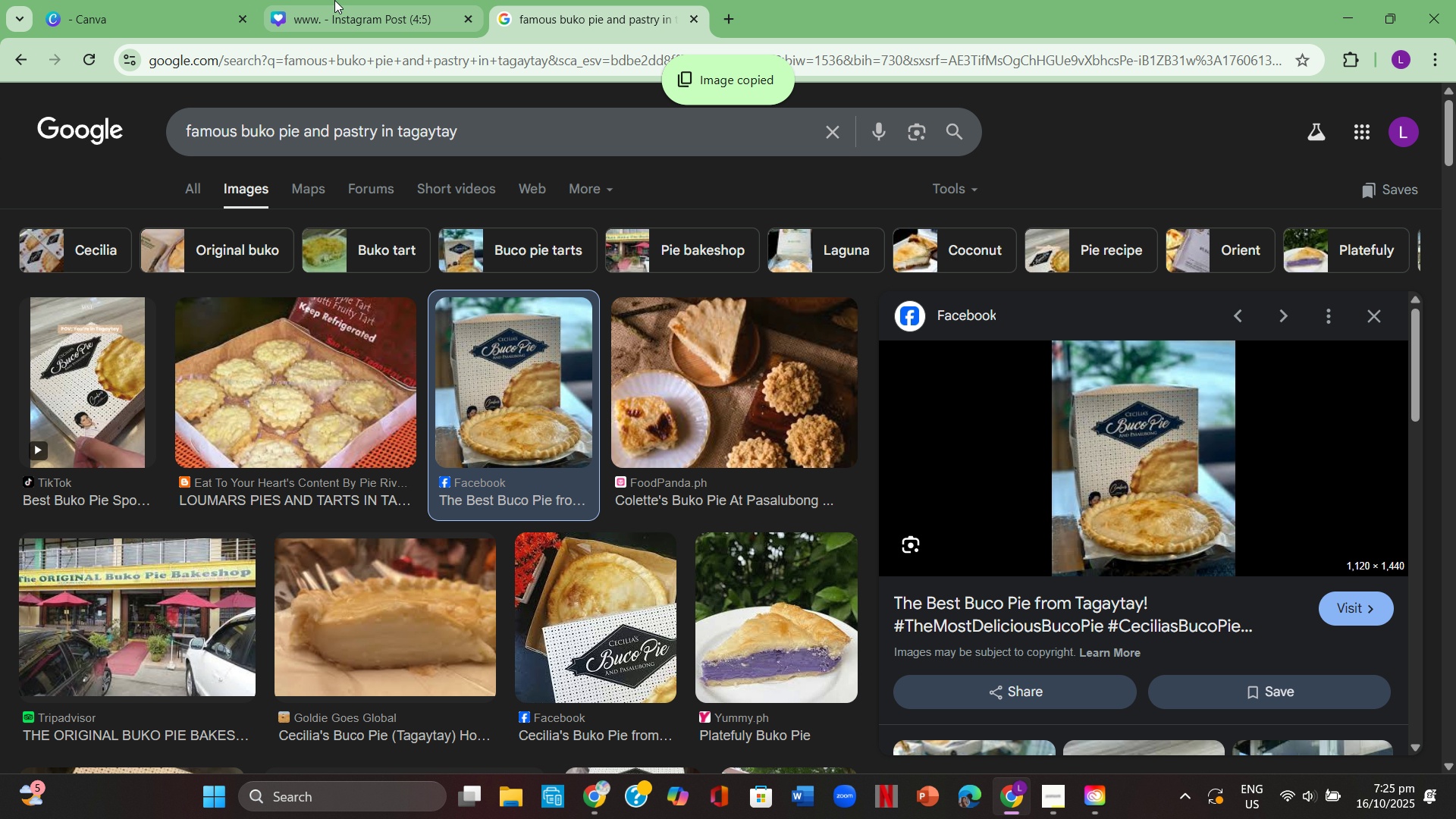 
left_click([317, 0])
 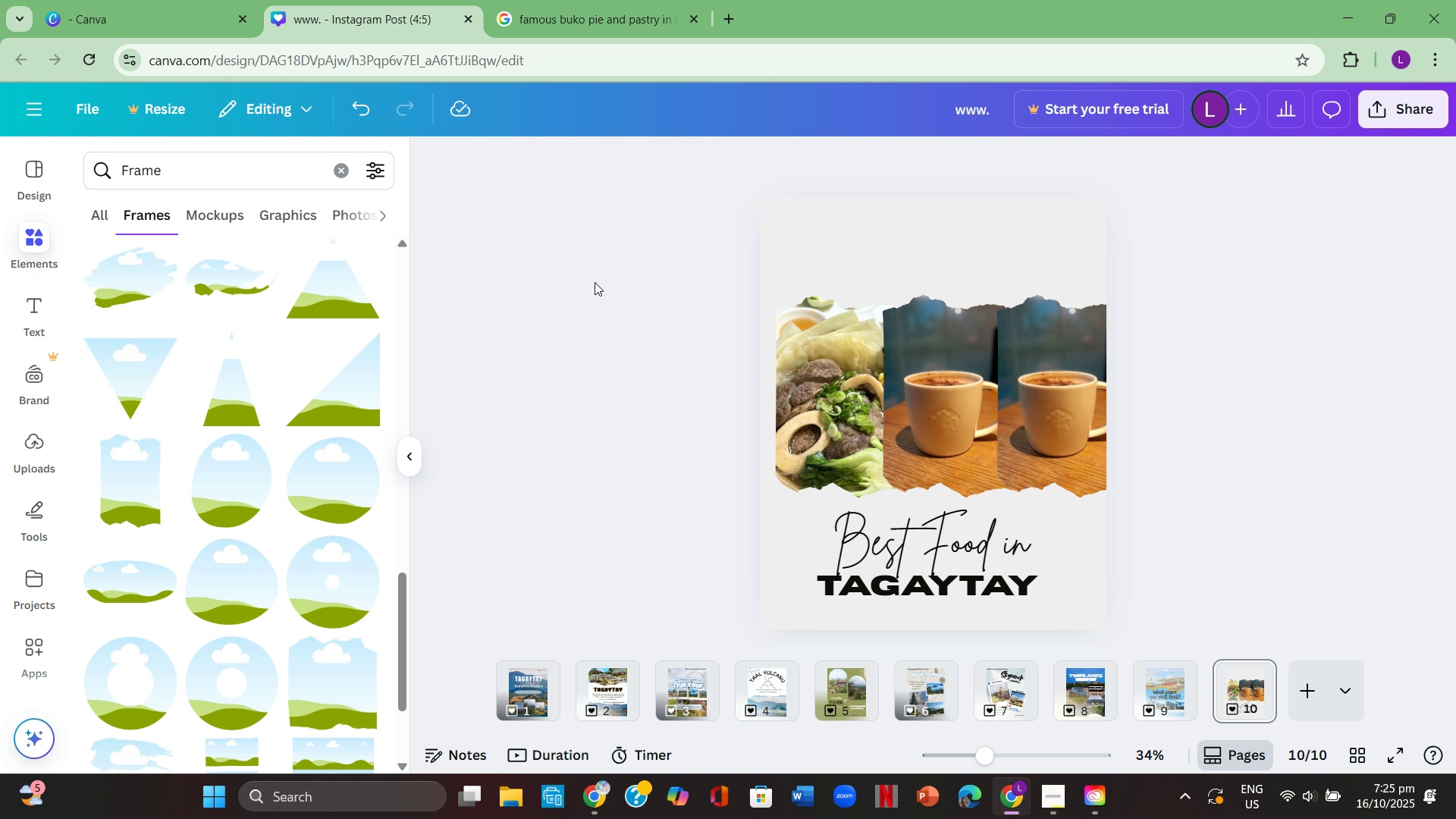 
left_click([596, 285])
 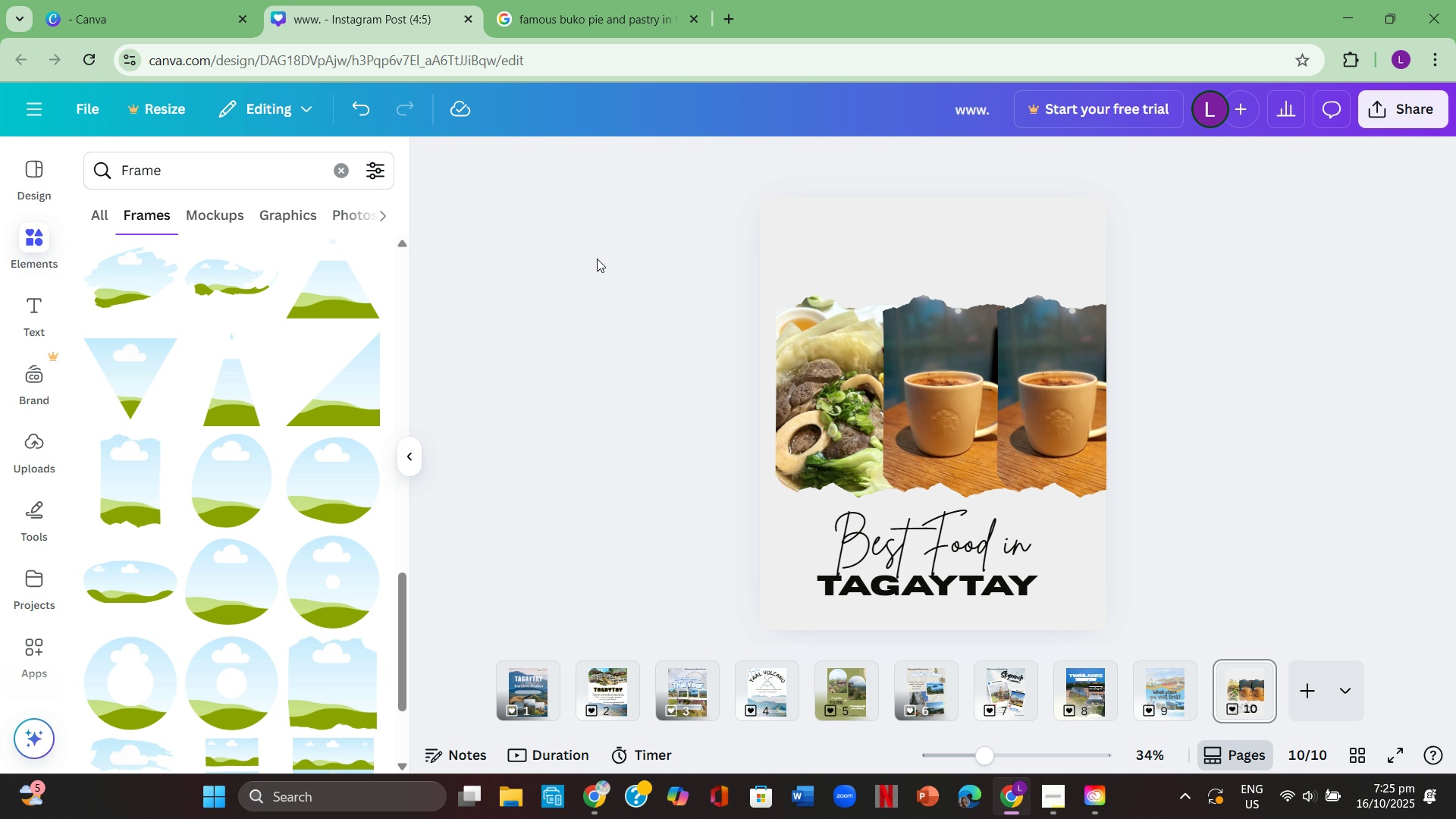 
key(Control+ControlLeft)
 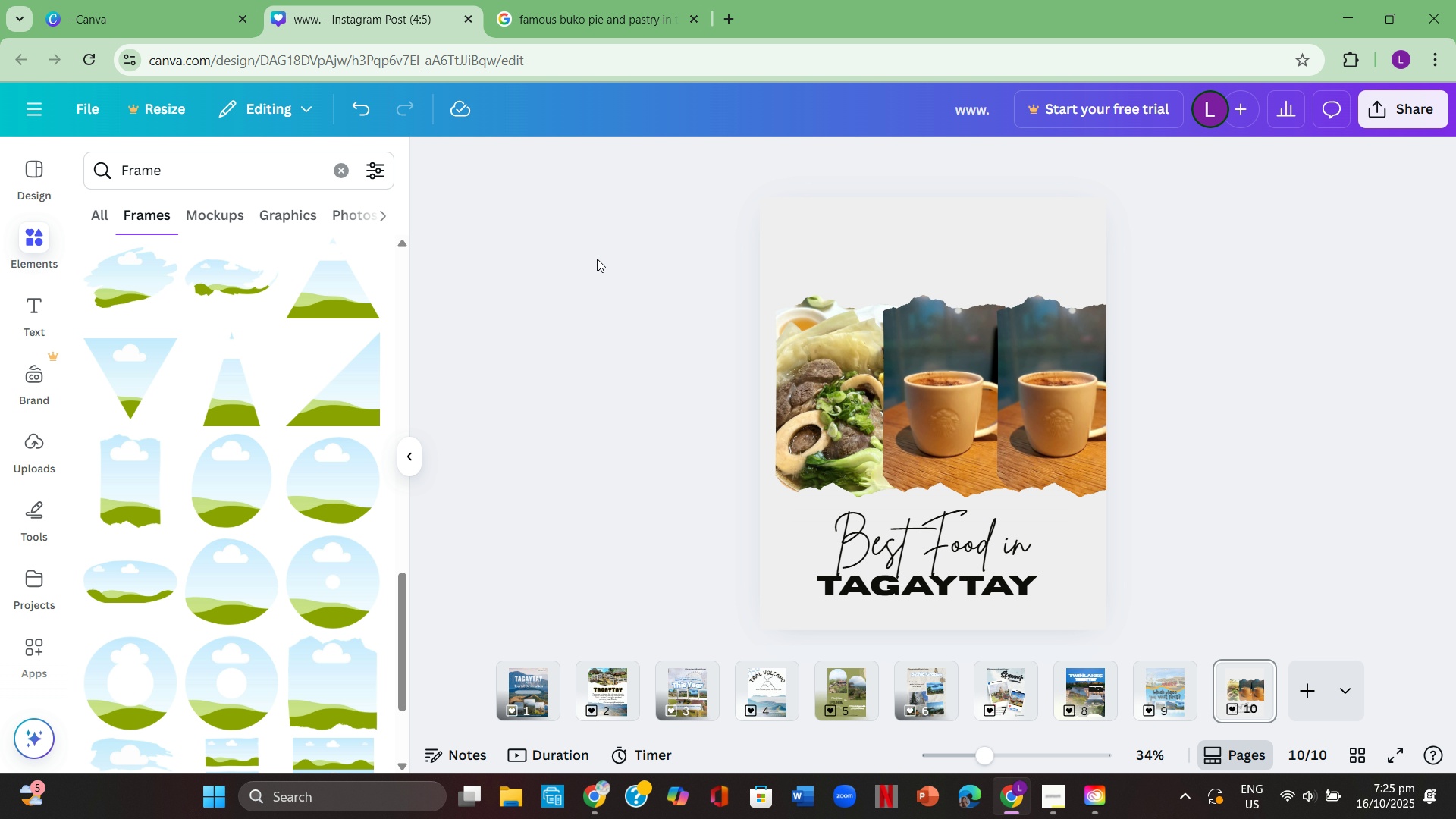 
key(Control+V)
 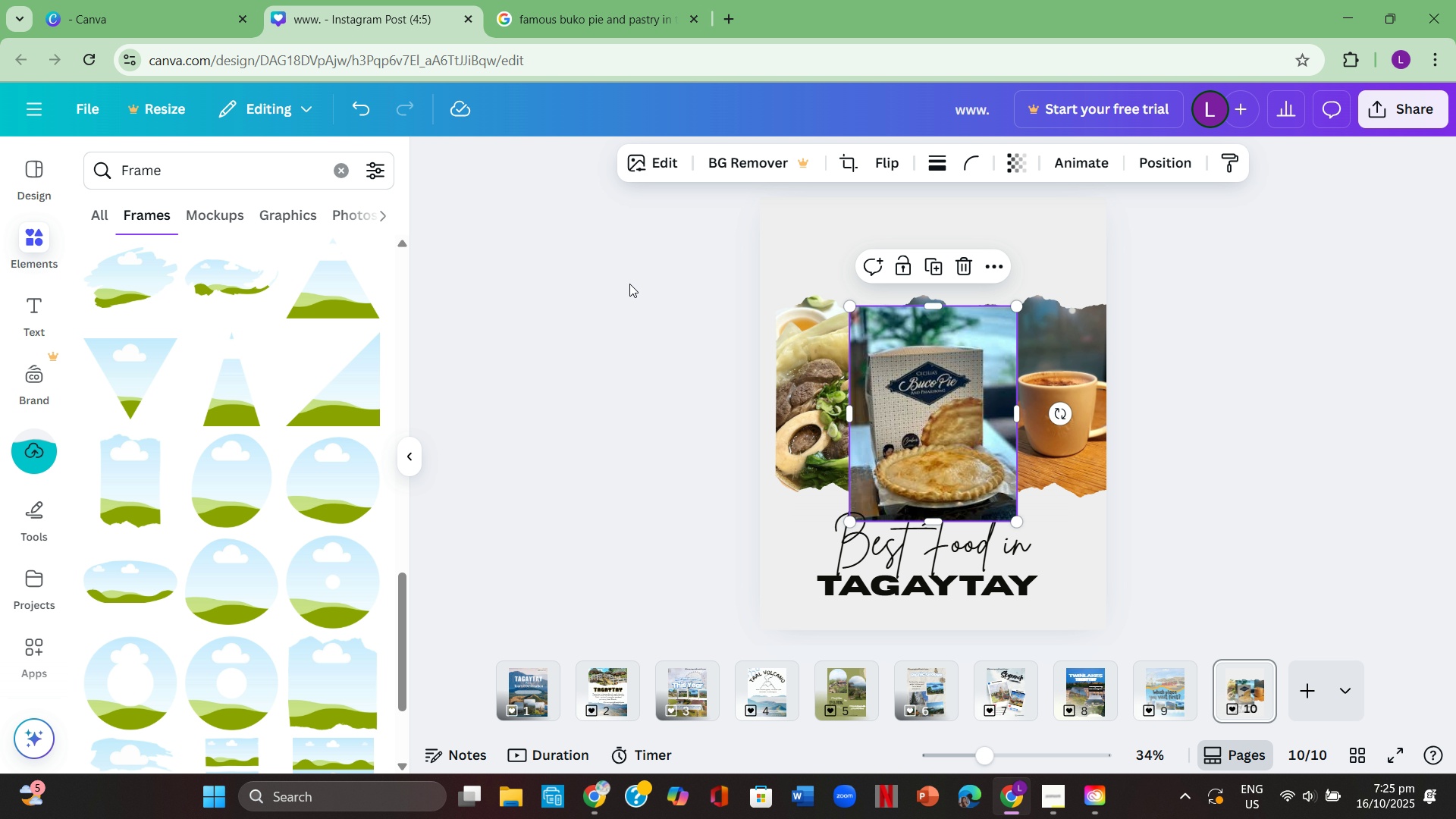 
left_click_drag(start_coordinate=[922, 401], to_coordinate=[1035, 384])
 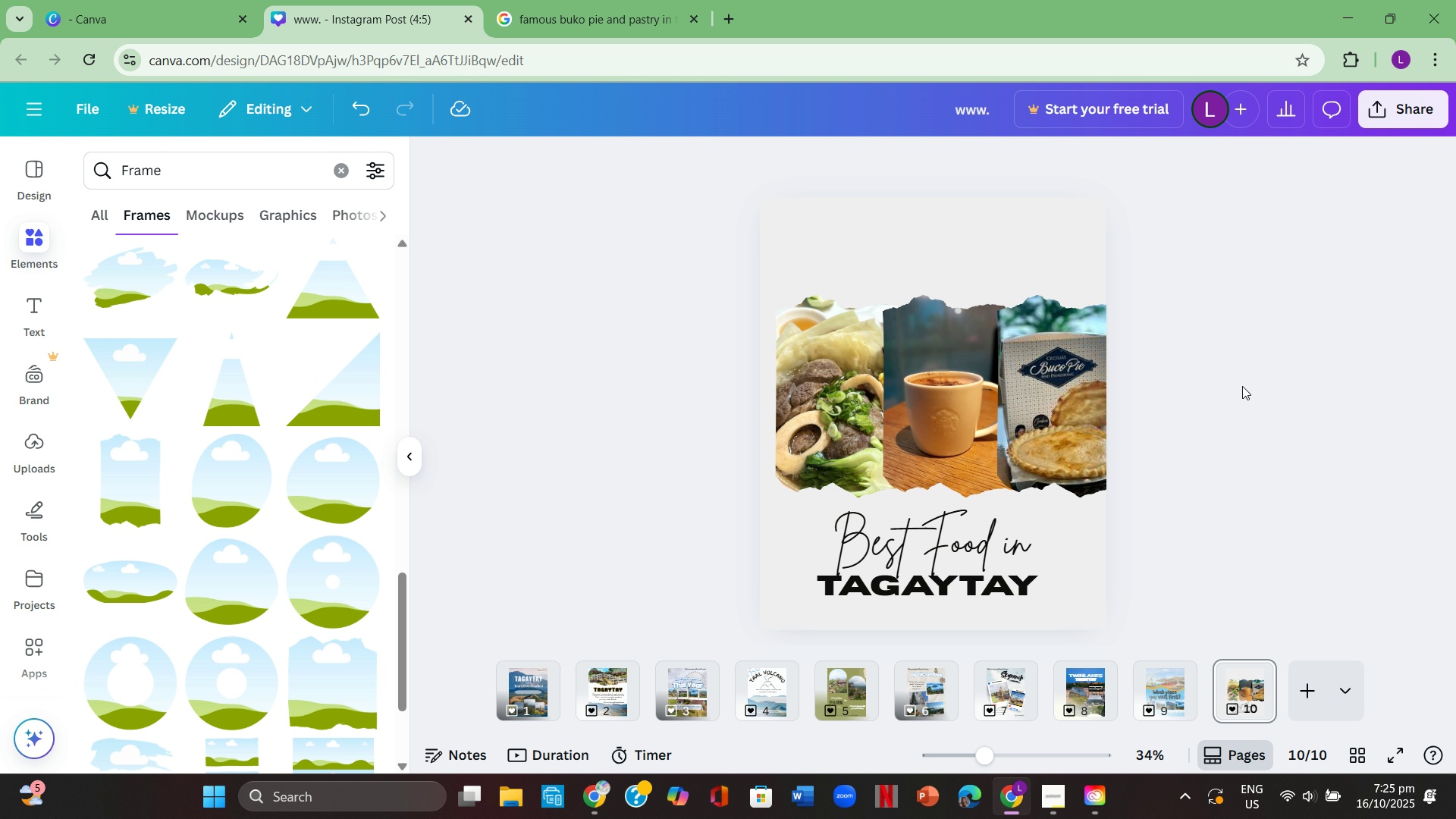 
left_click([1243, 386])
 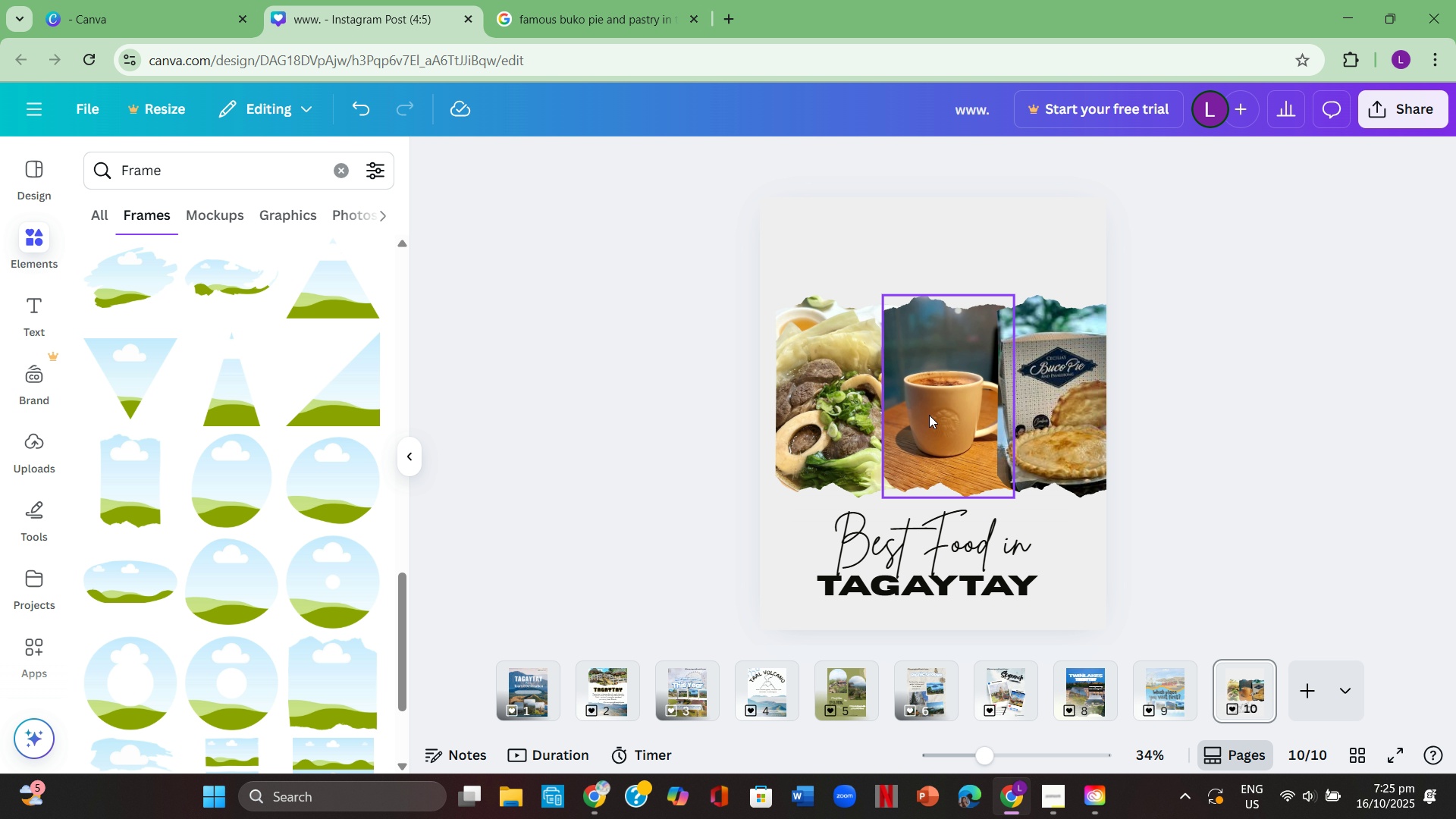 
left_click_drag(start_coordinate=[916, 399], to_coordinate=[910, 340])
 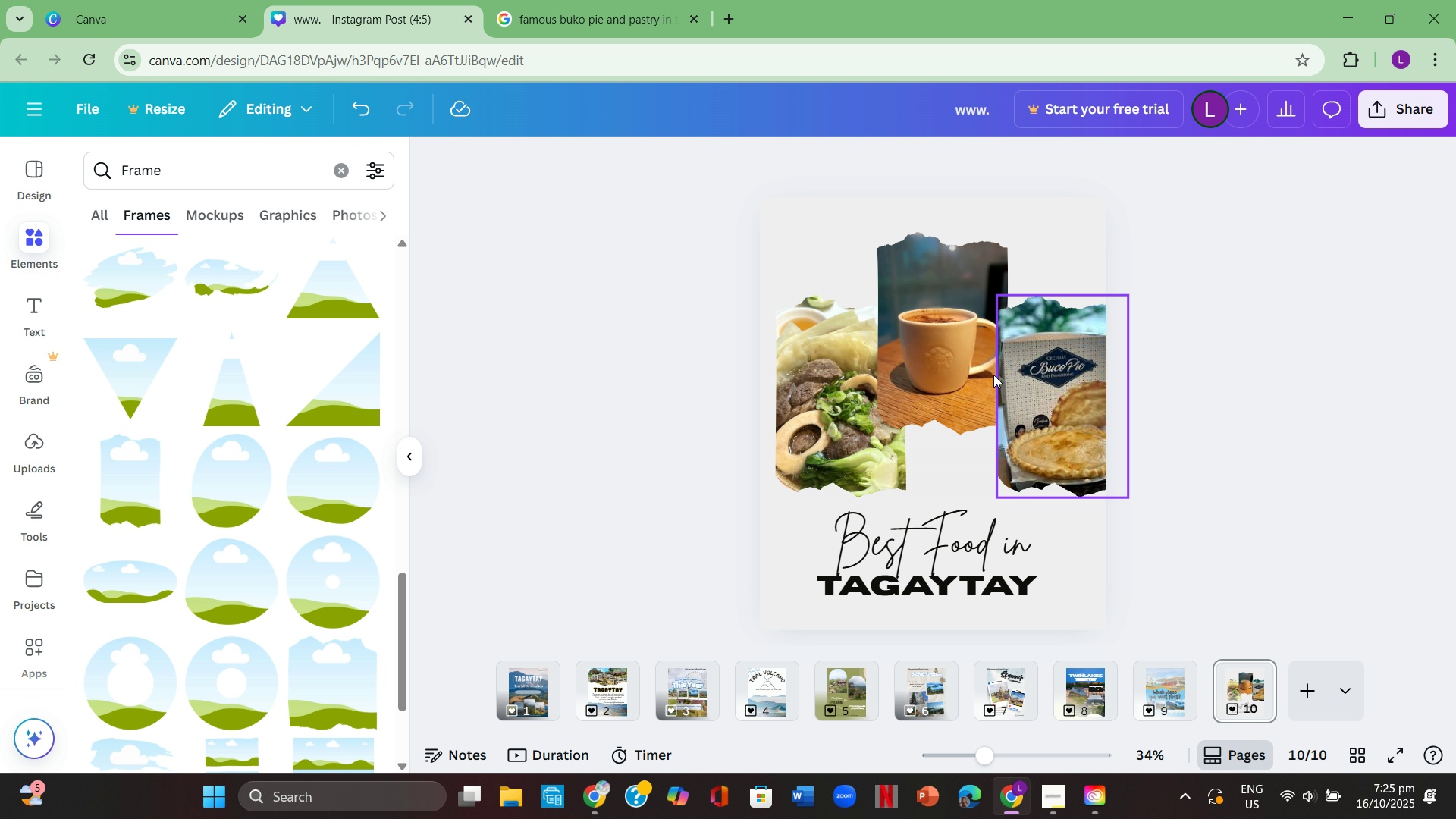 
left_click_drag(start_coordinate=[918, 356], to_coordinate=[934, 418])
 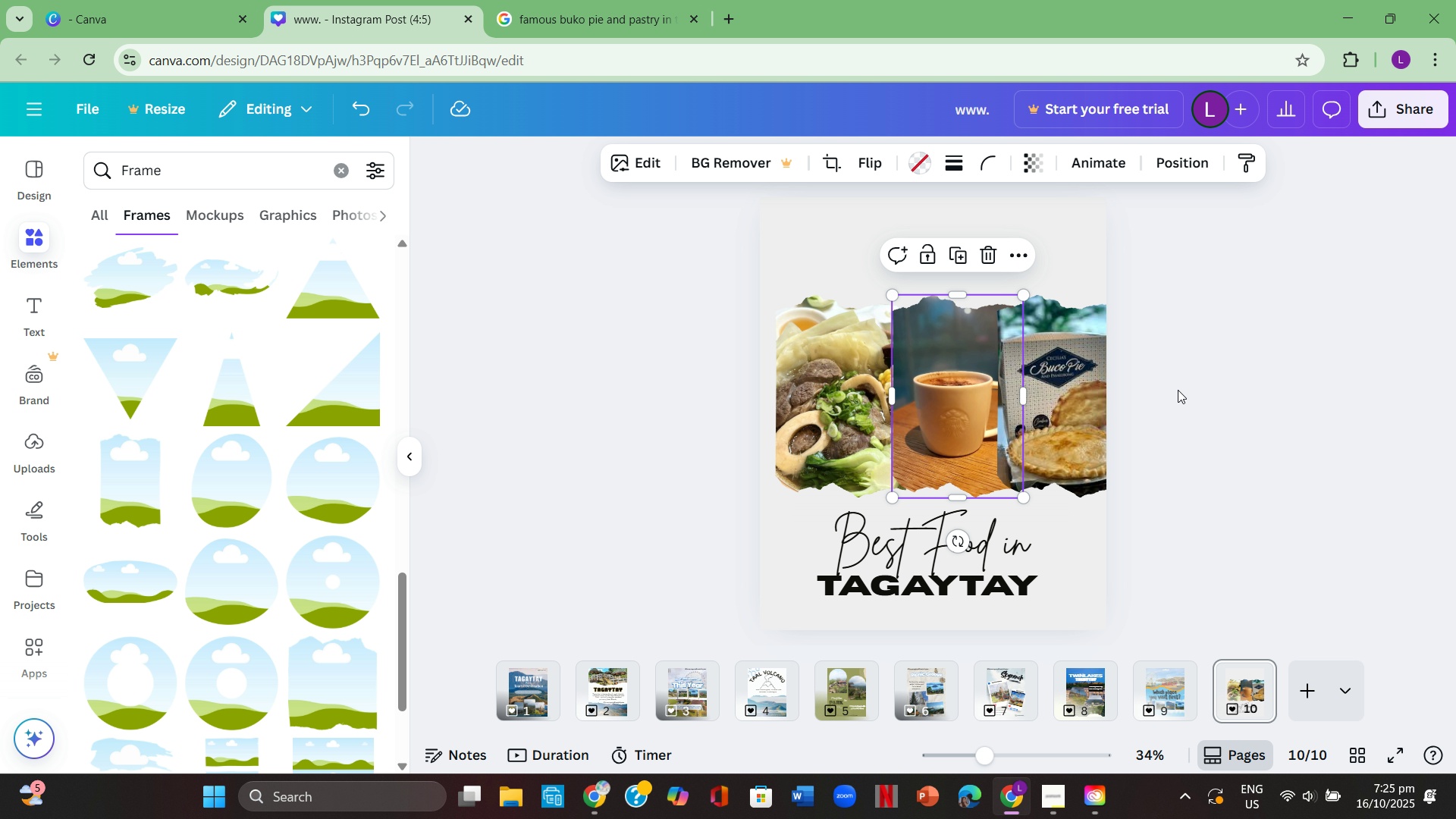 
left_click([1178, 390])
 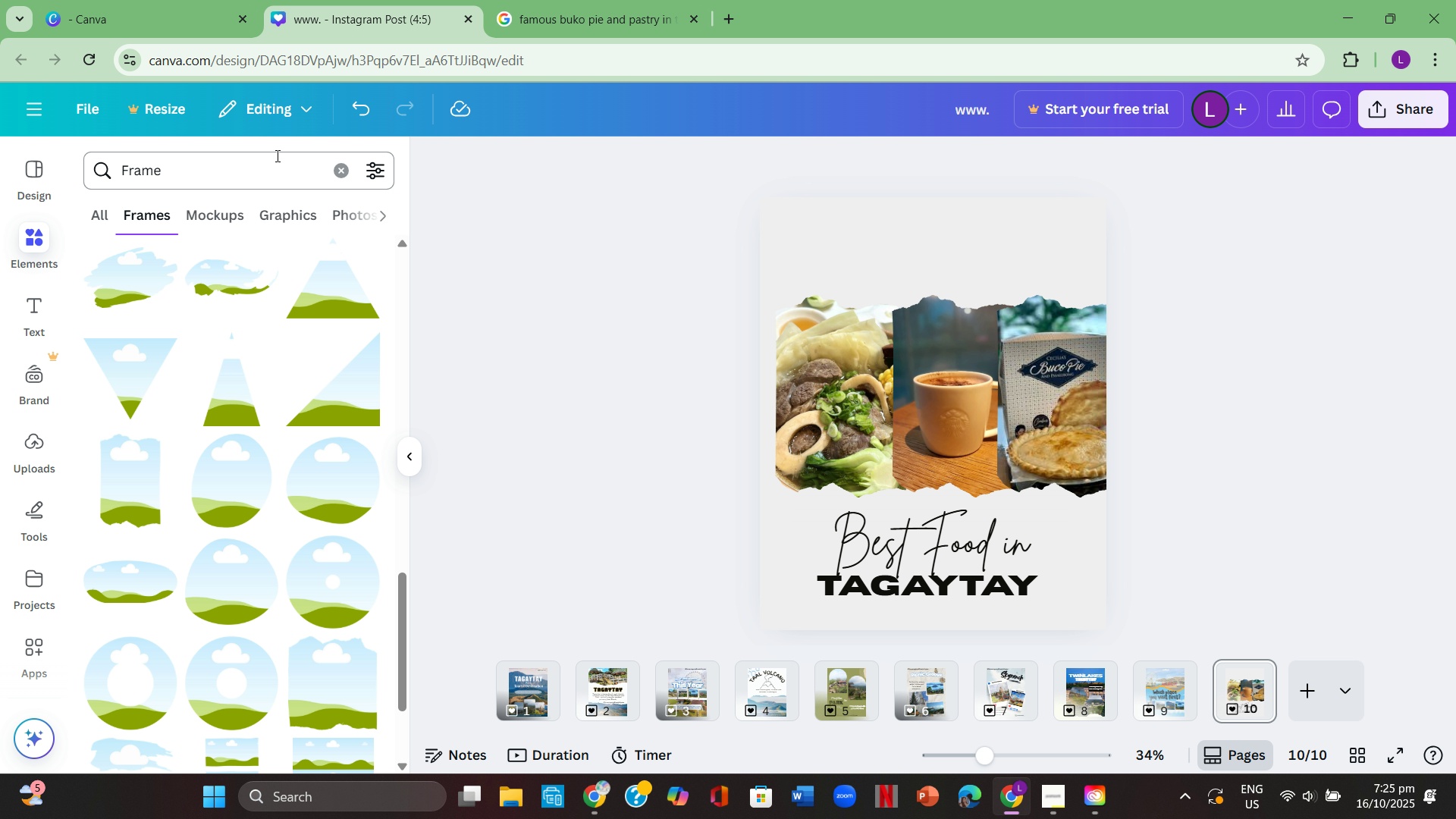 
left_click([344, 174])
 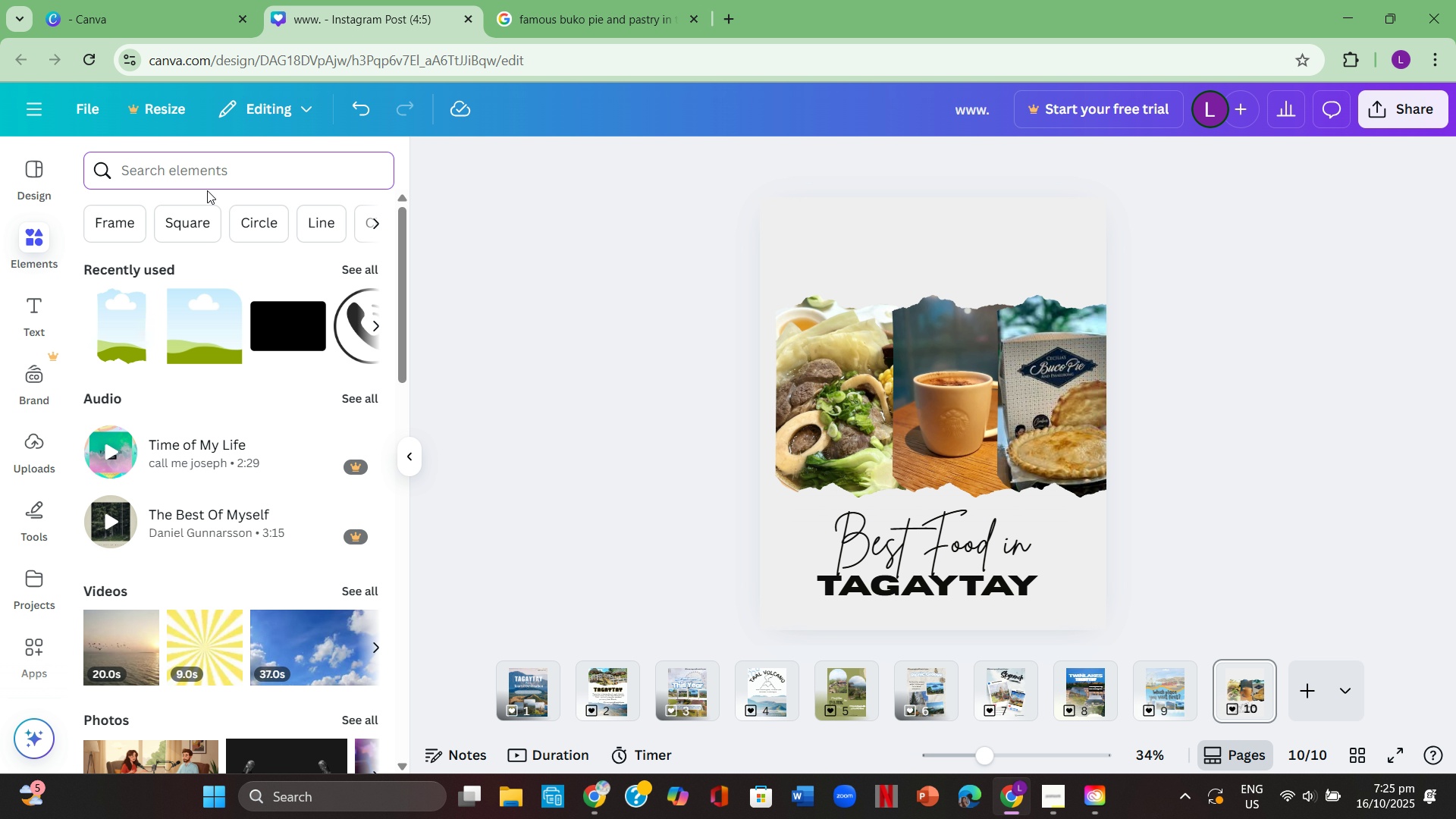 
left_click([234, 178])
 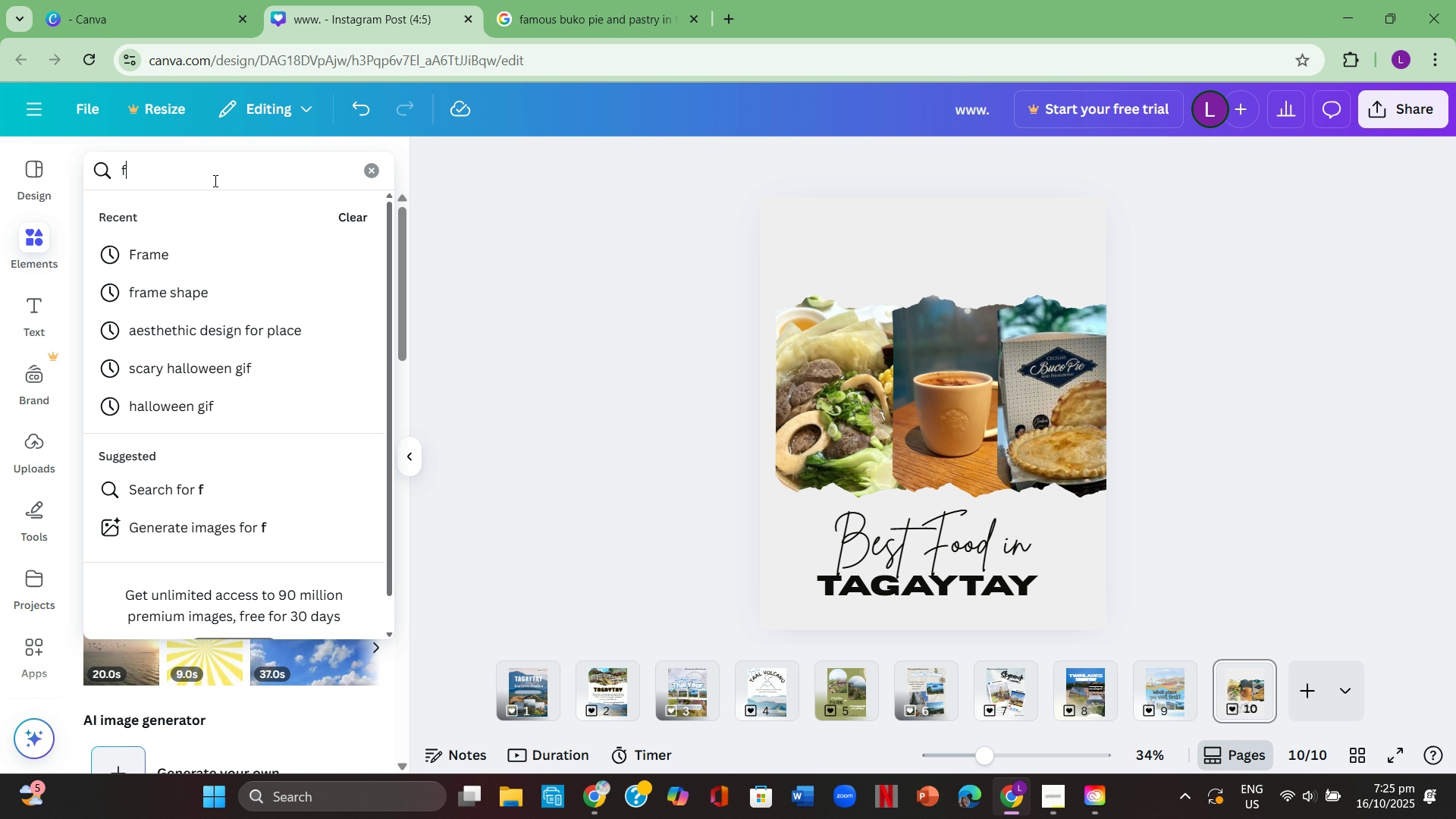 
type(food)
 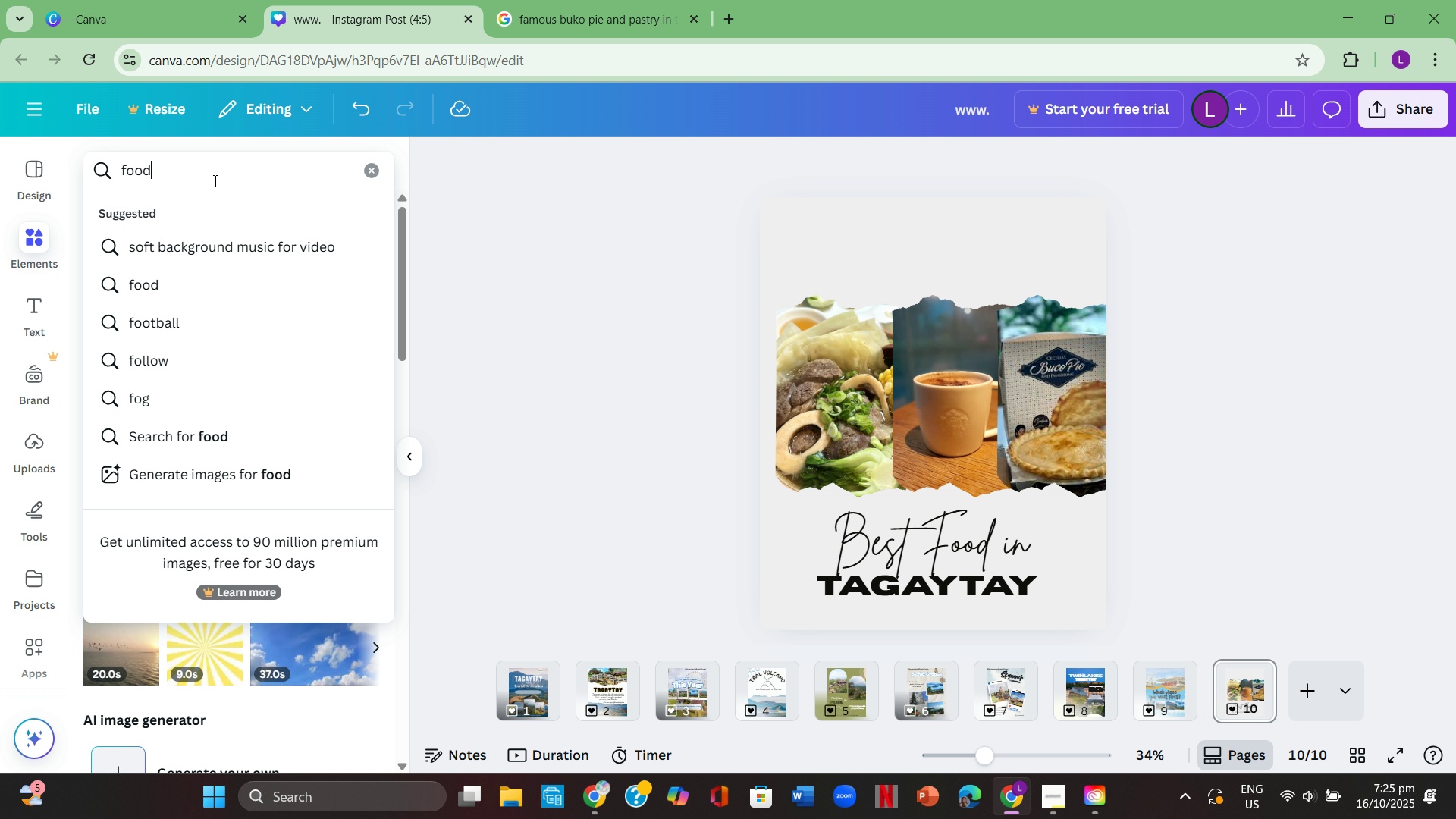 
key(Enter)
 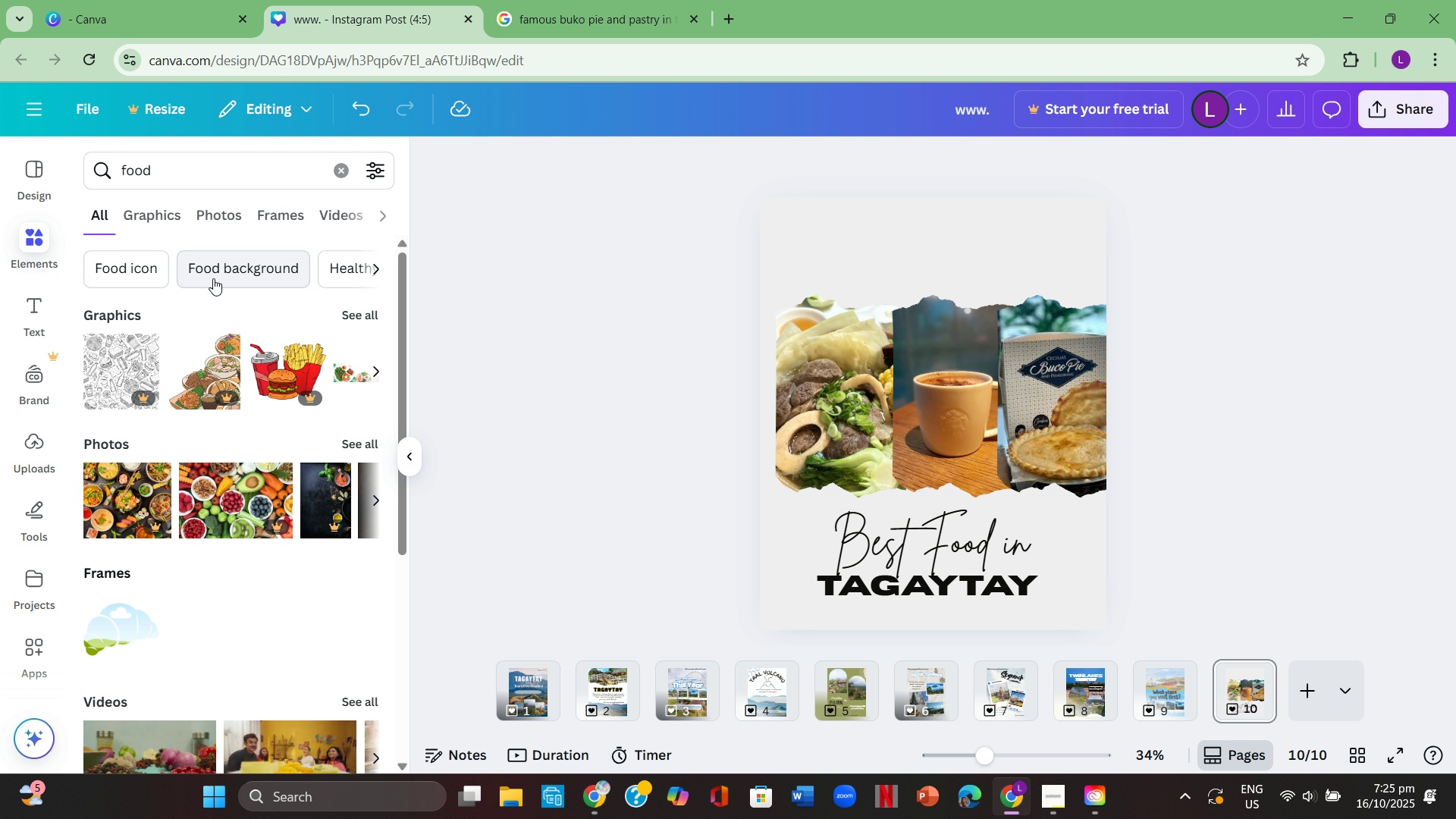 
left_click([252, 269])
 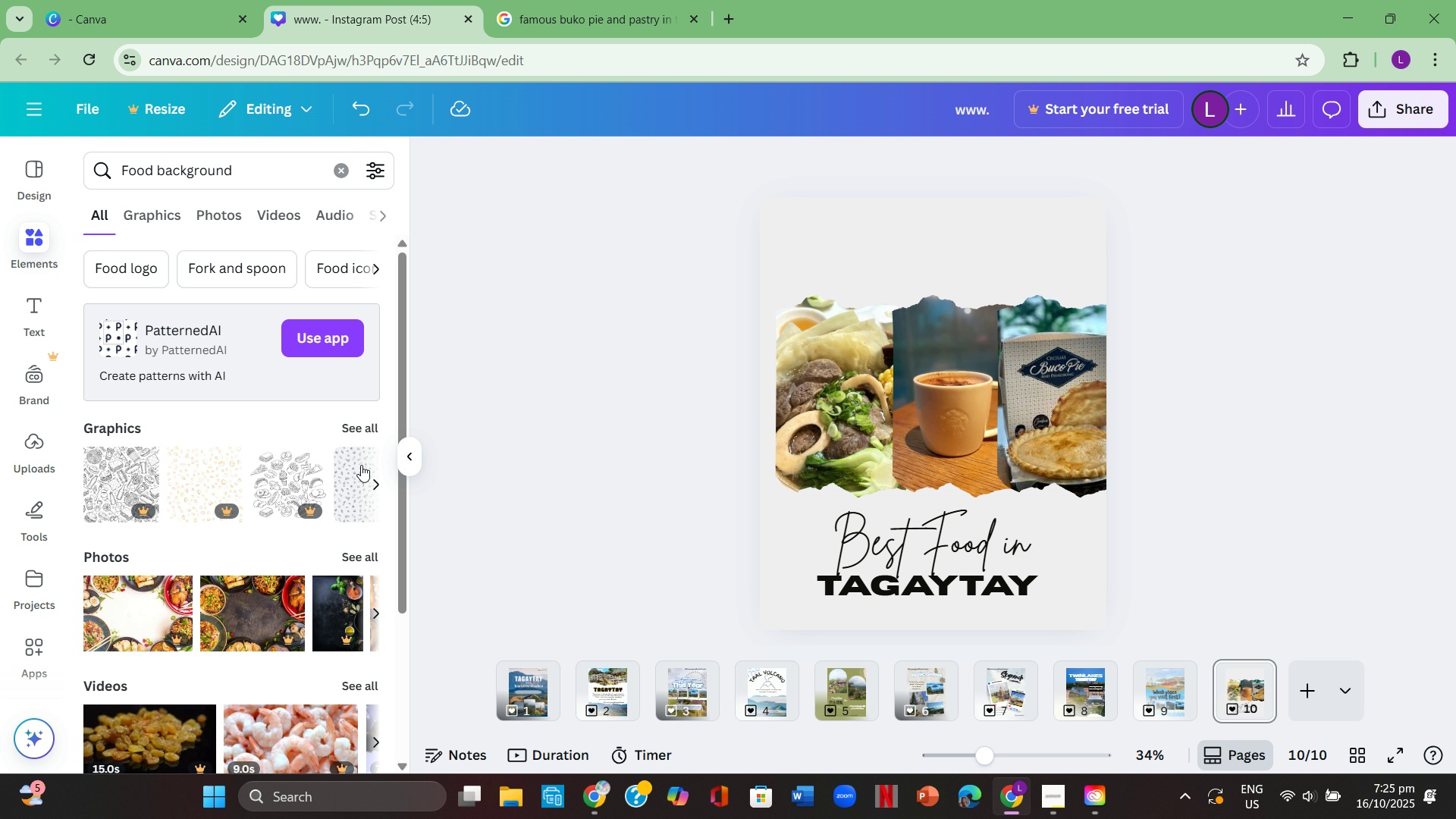 
left_click([362, 482])
 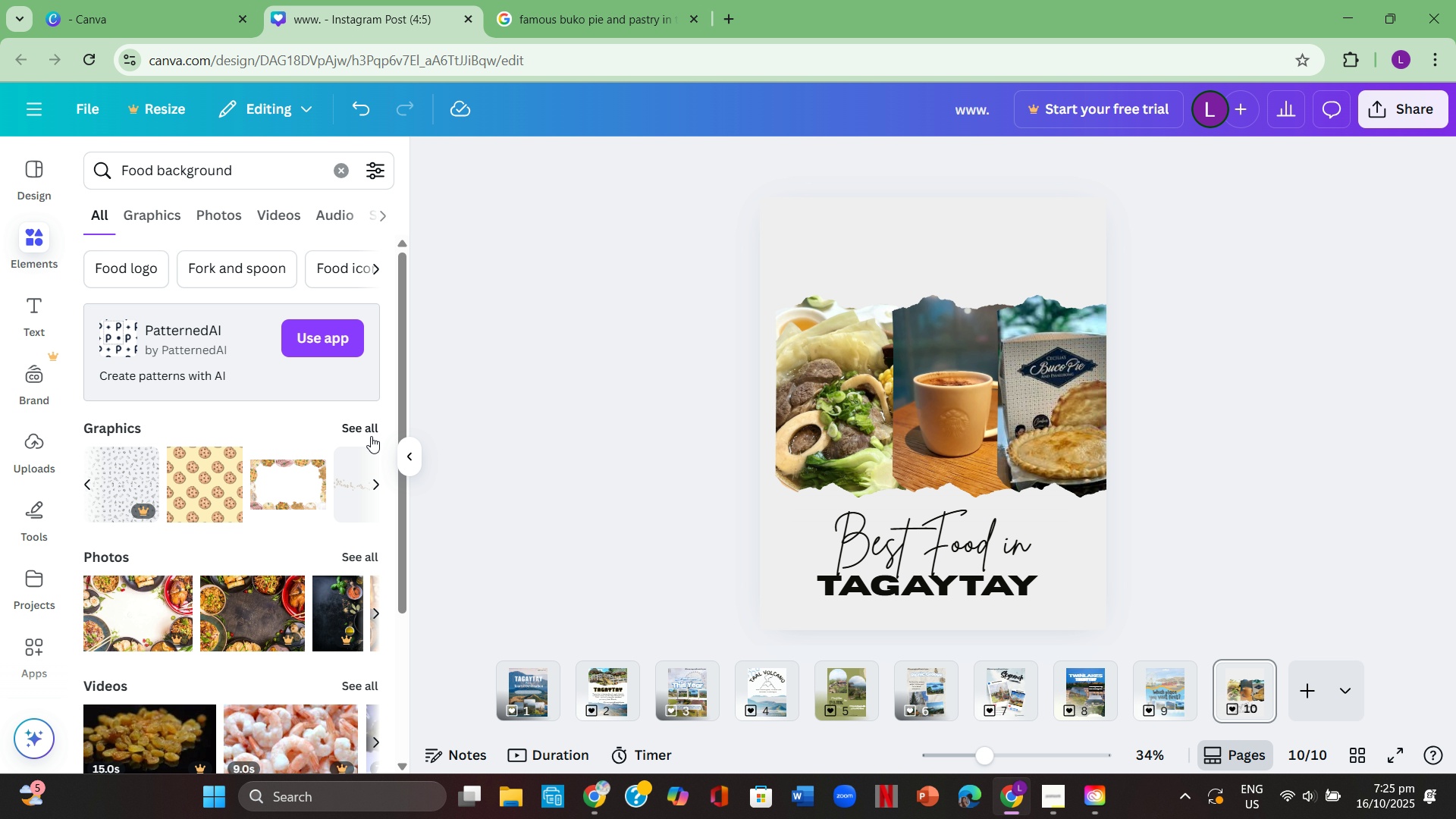 
left_click([367, 429])
 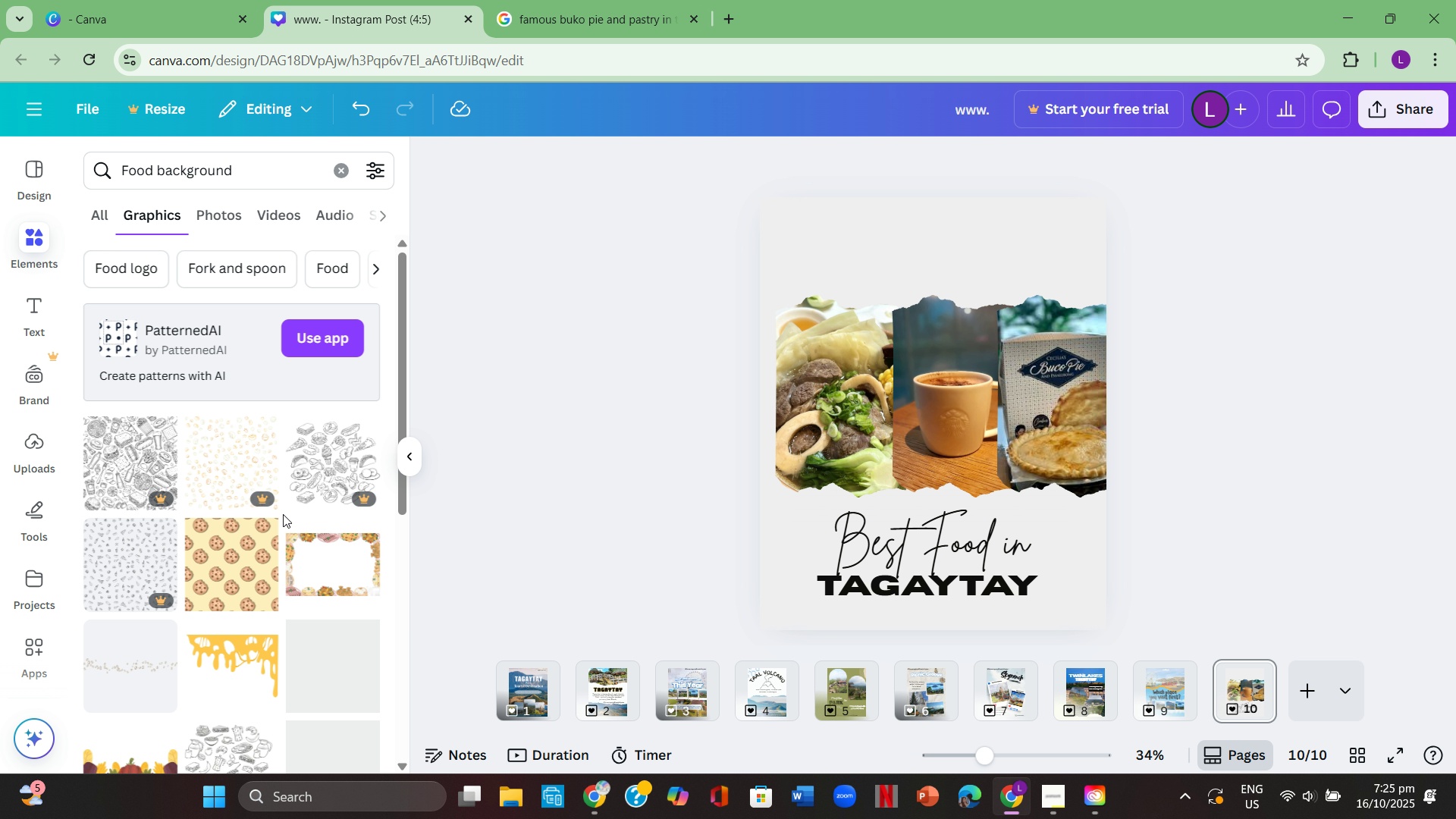 
scroll: coordinate [284, 514], scroll_direction: down, amount: 2.0
 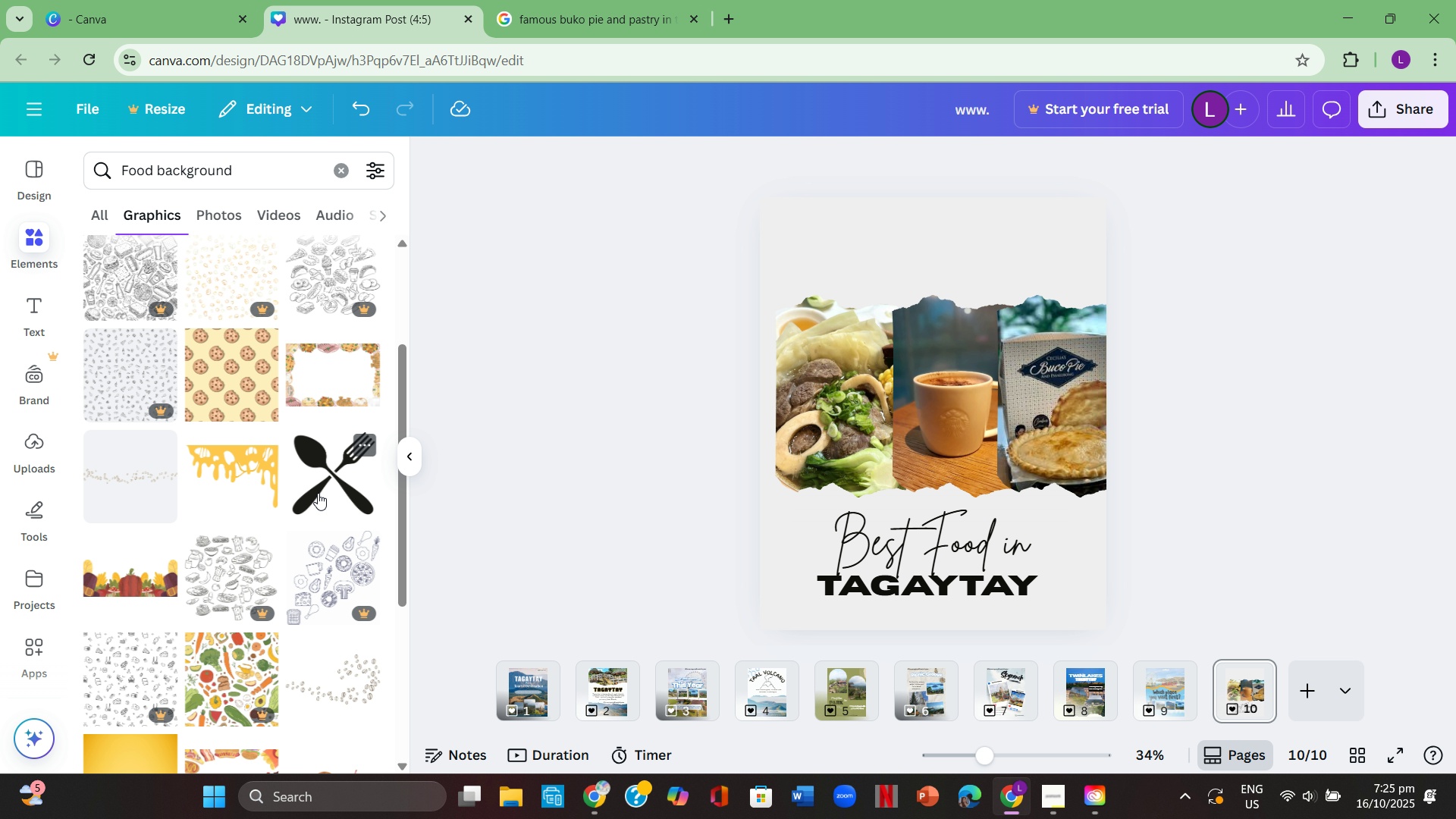 
left_click([318, 493])
 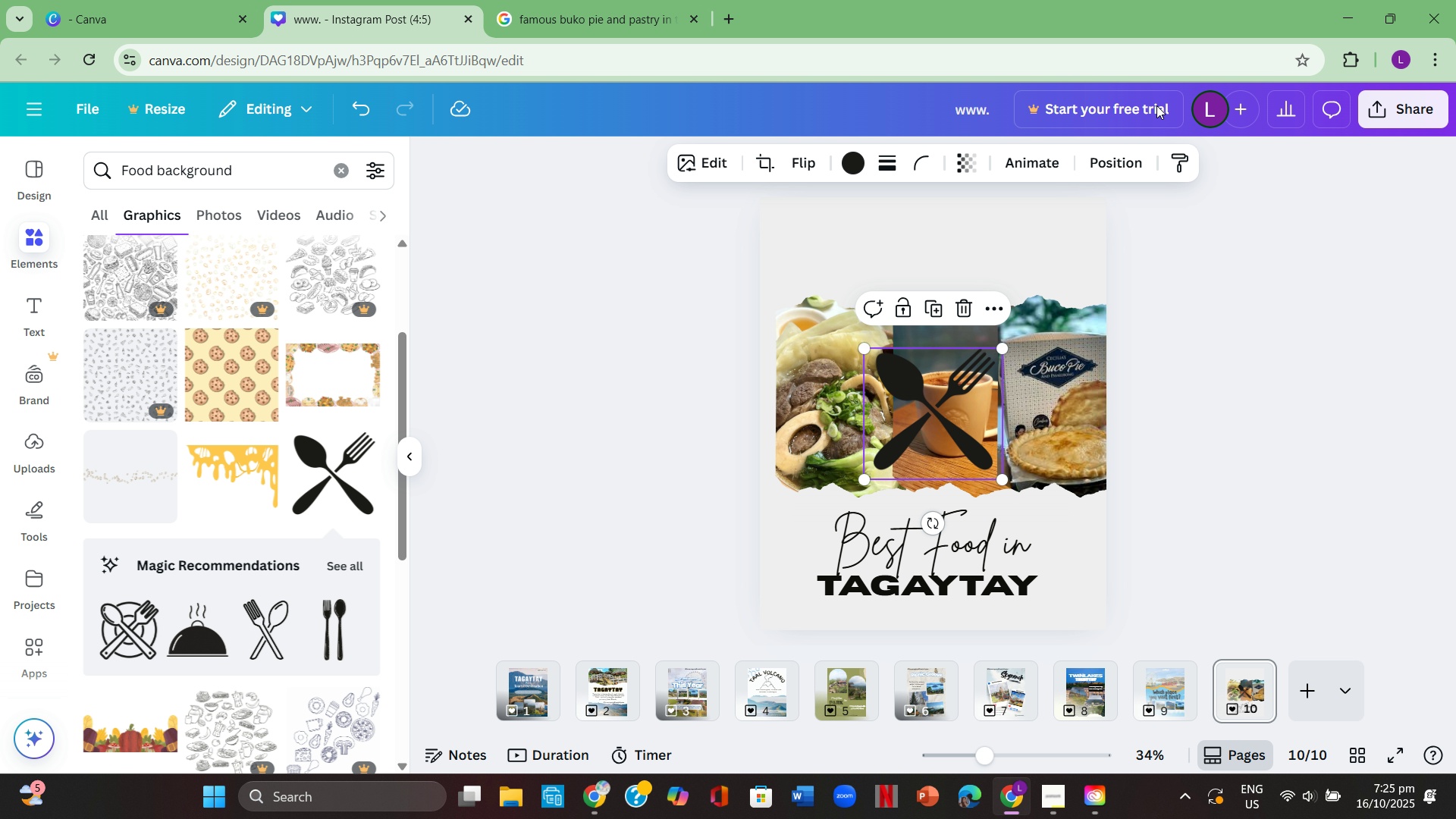 
left_click_drag(start_coordinate=[952, 415], to_coordinate=[1064, 519])
 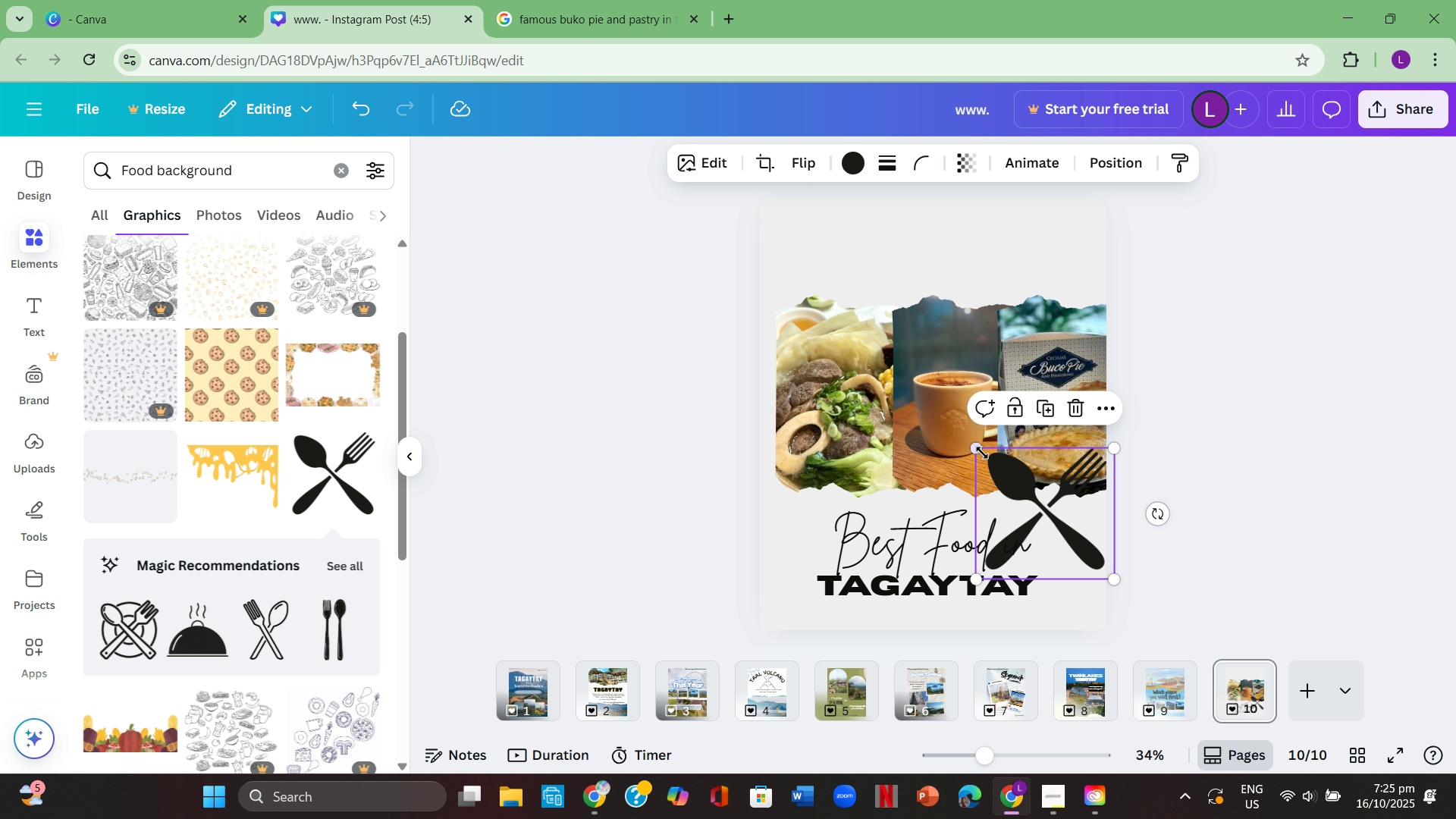 
left_click_drag(start_coordinate=[975, 442], to_coordinate=[1046, 551])
 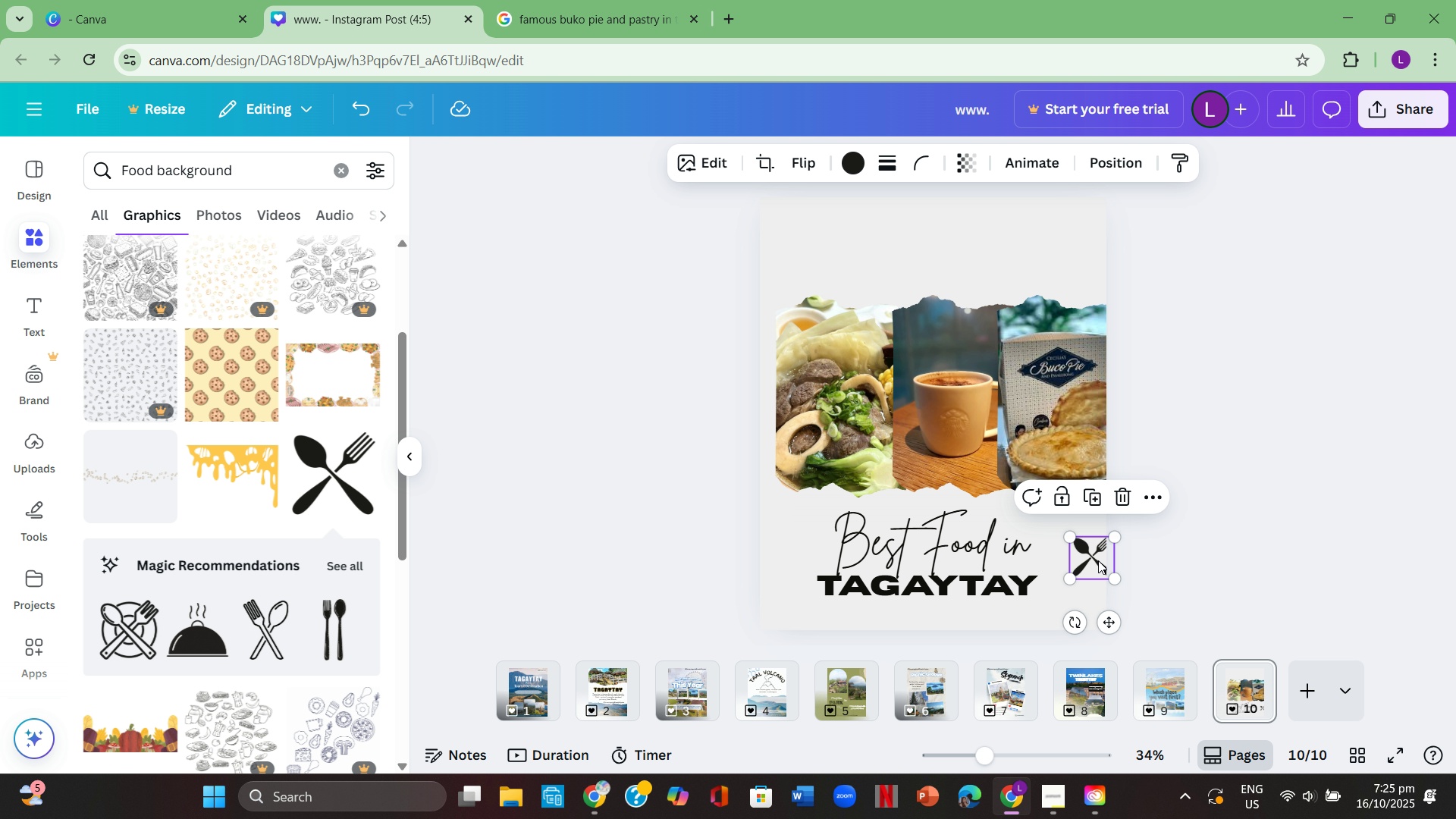 
left_click_drag(start_coordinate=[1098, 560], to_coordinate=[1081, 308])
 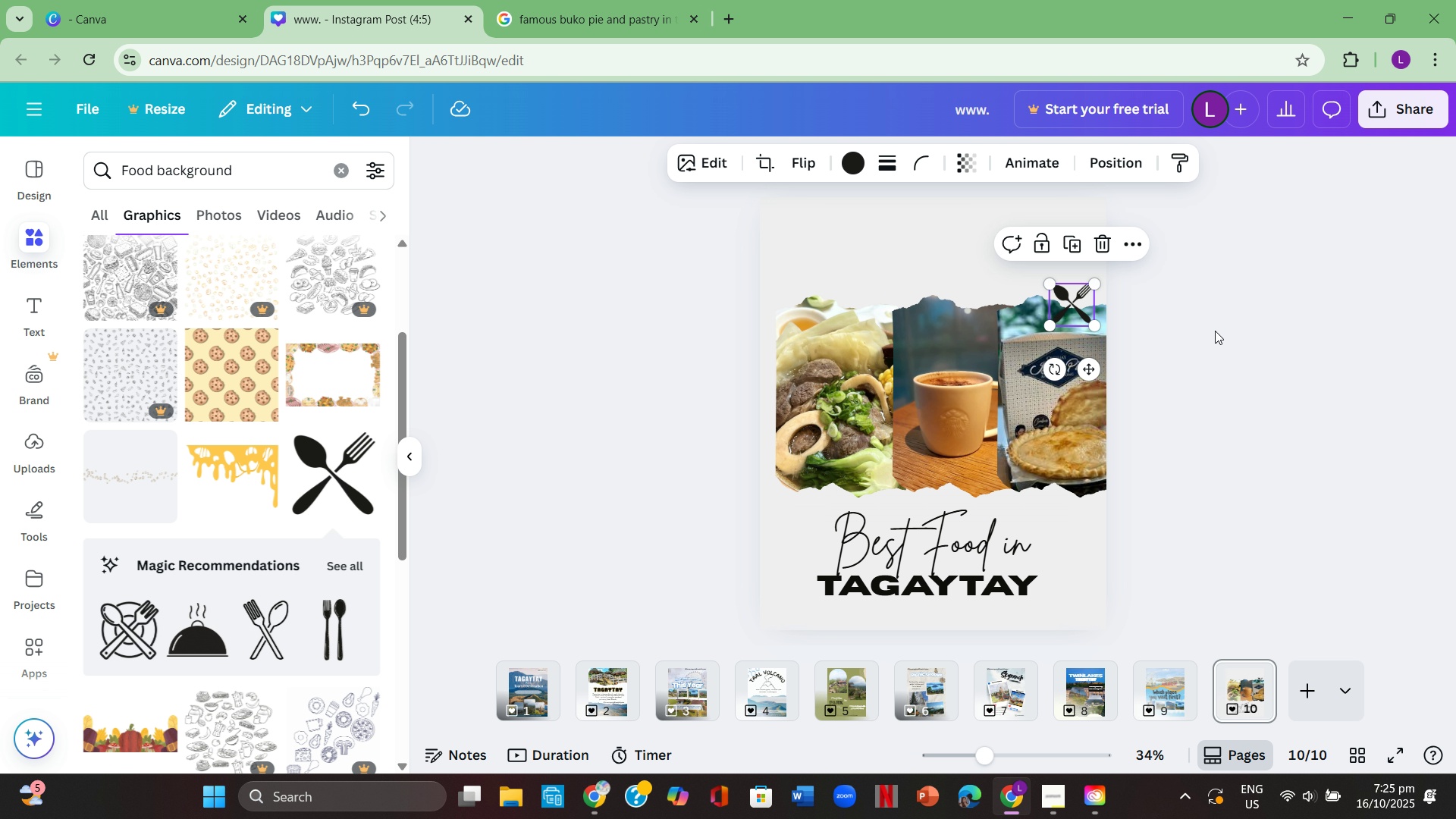 
left_click([1215, 331])
 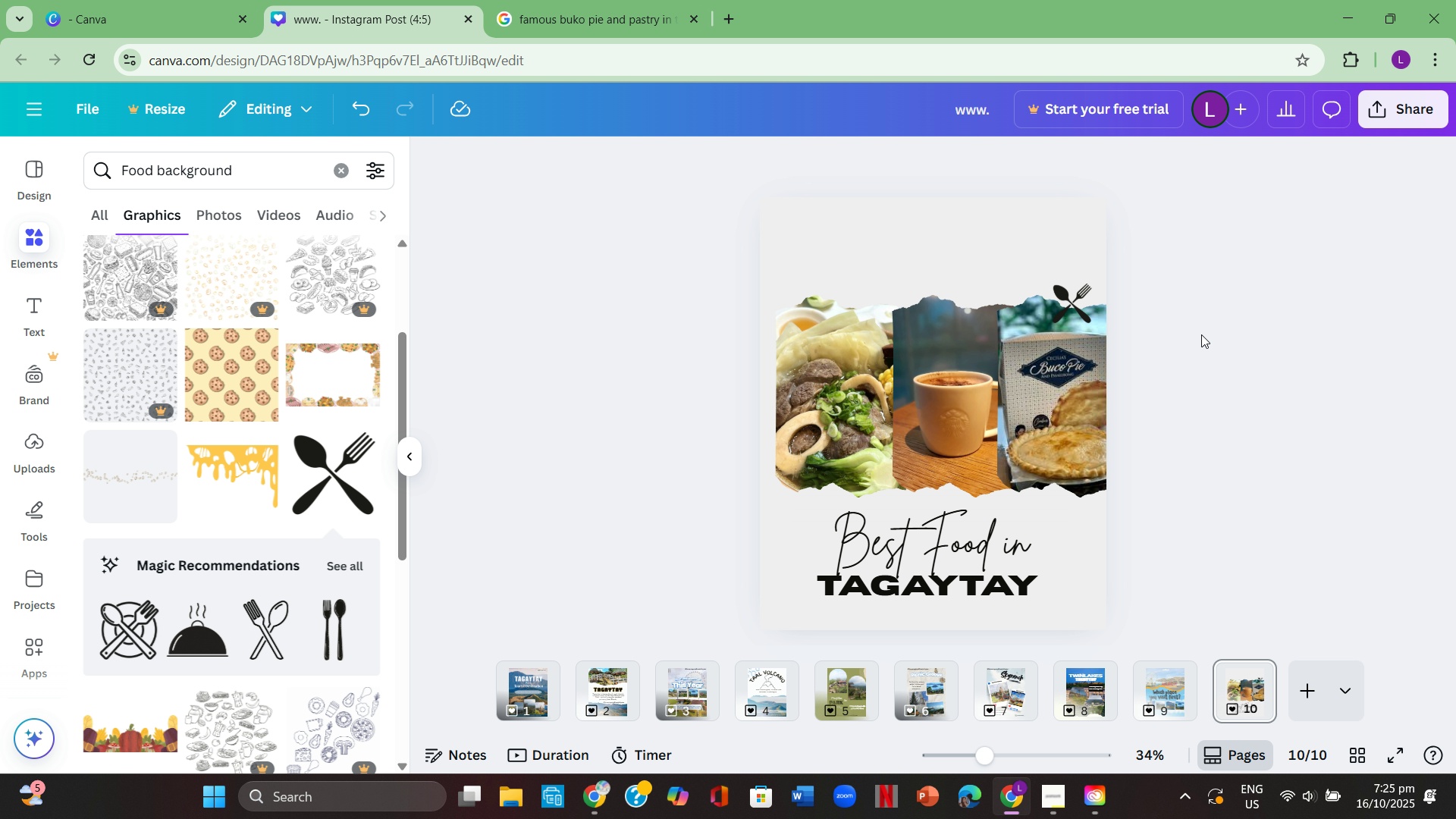 
scroll: coordinate [322, 502], scroll_direction: down, amount: 5.0
 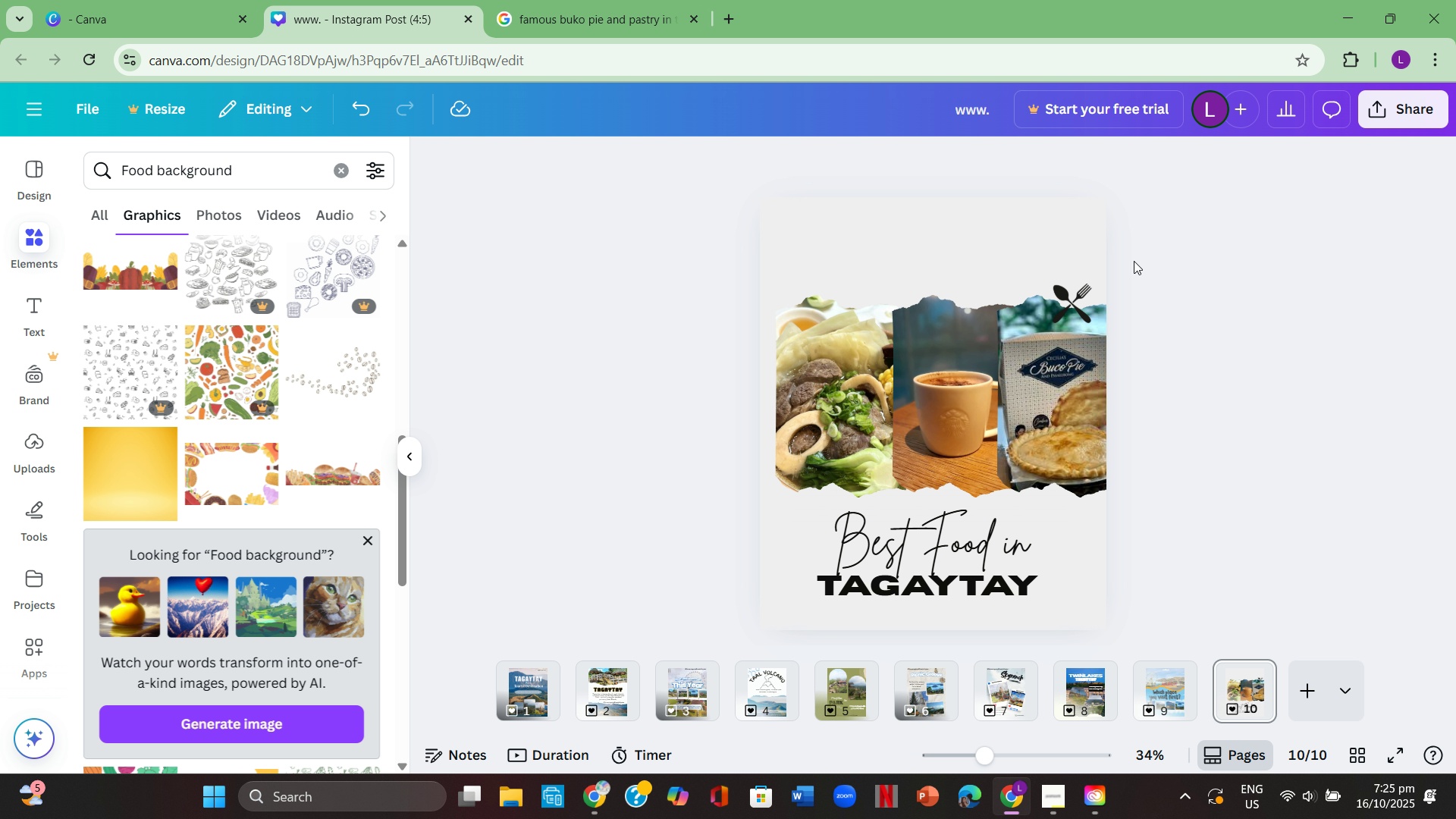 
left_click_drag(start_coordinate=[1056, 297], to_coordinate=[1051, 570])
 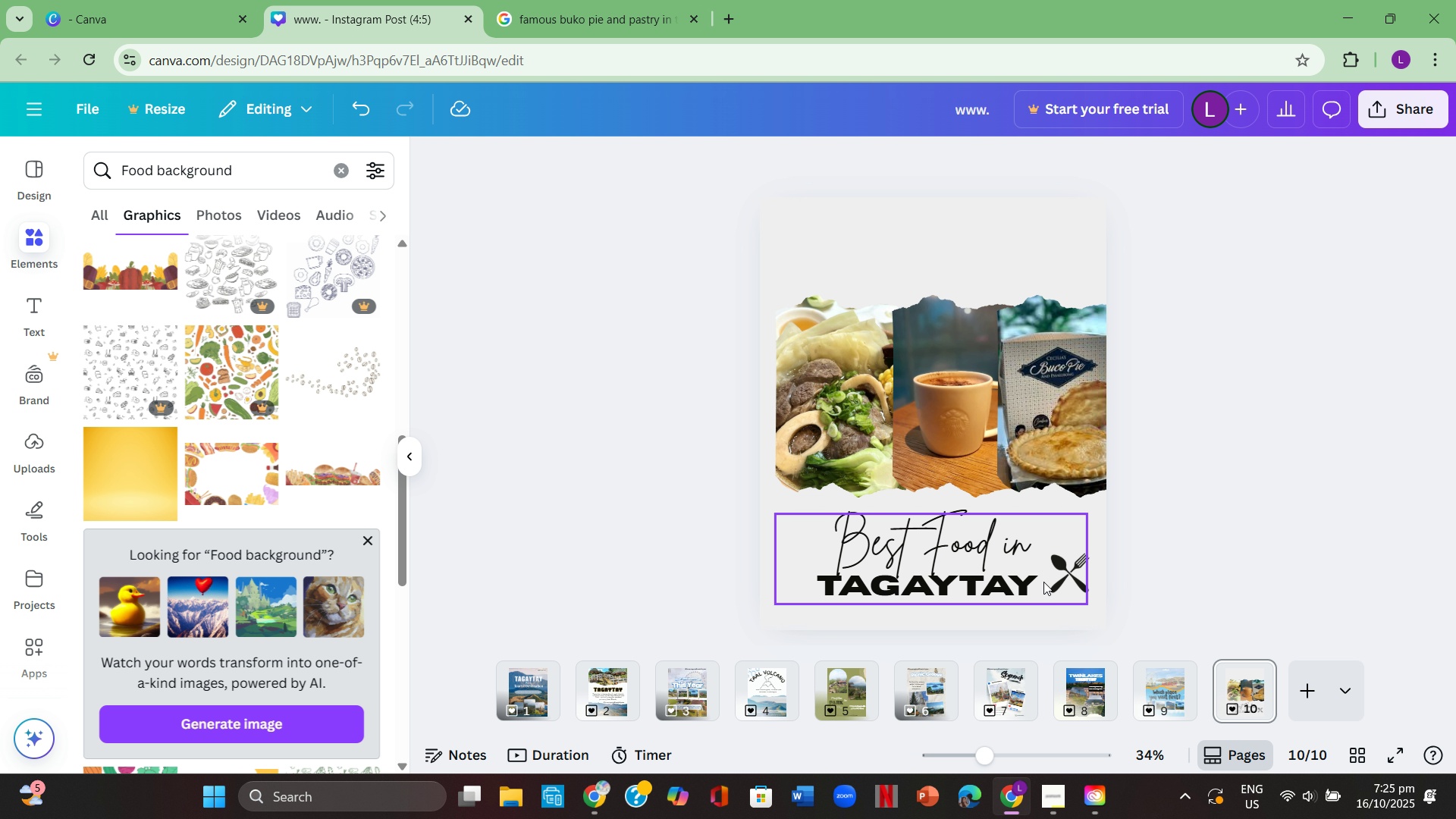 
left_click_drag(start_coordinate=[1064, 571], to_coordinate=[1082, 564])
 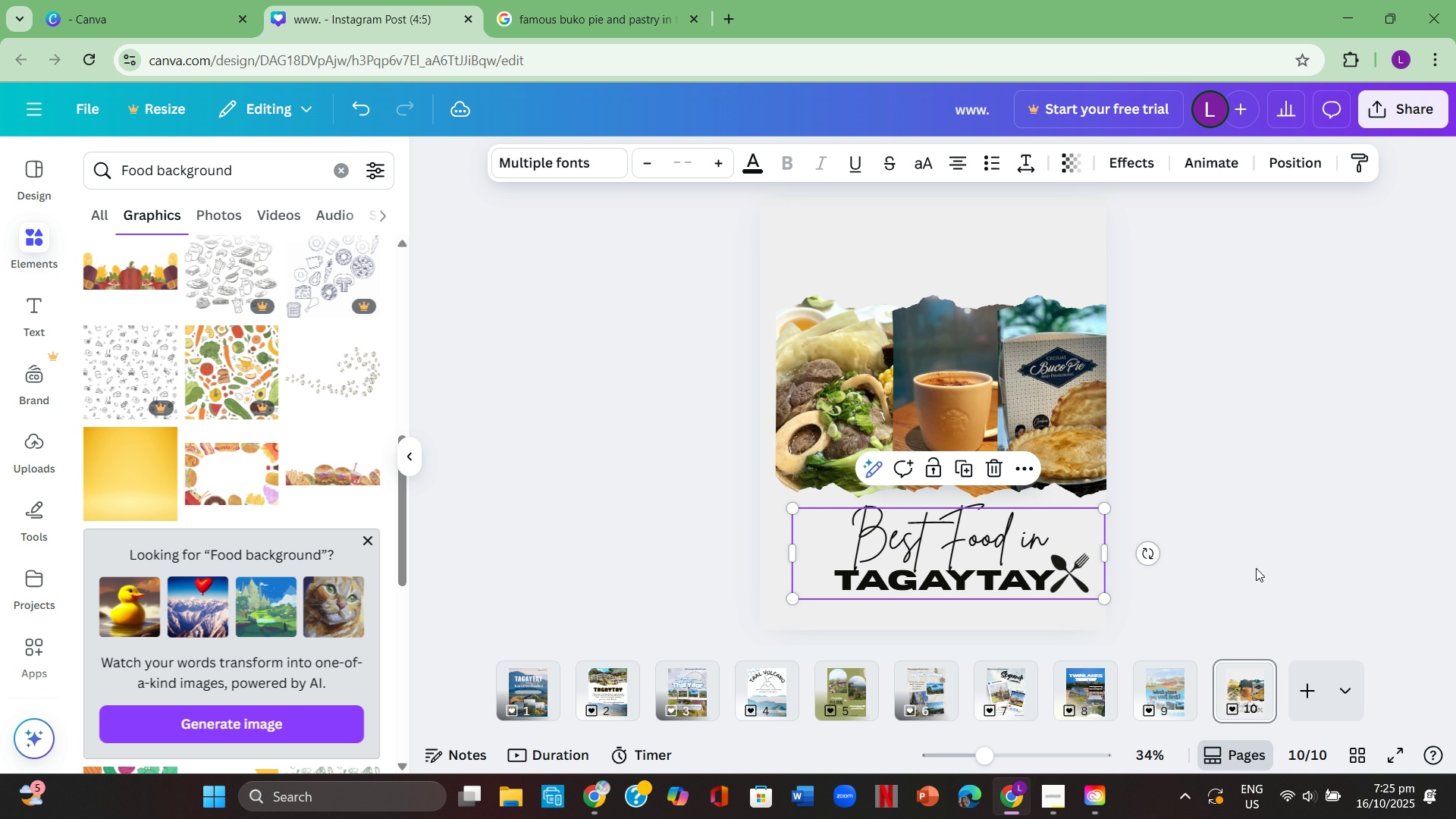 
left_click([1256, 568])
 